 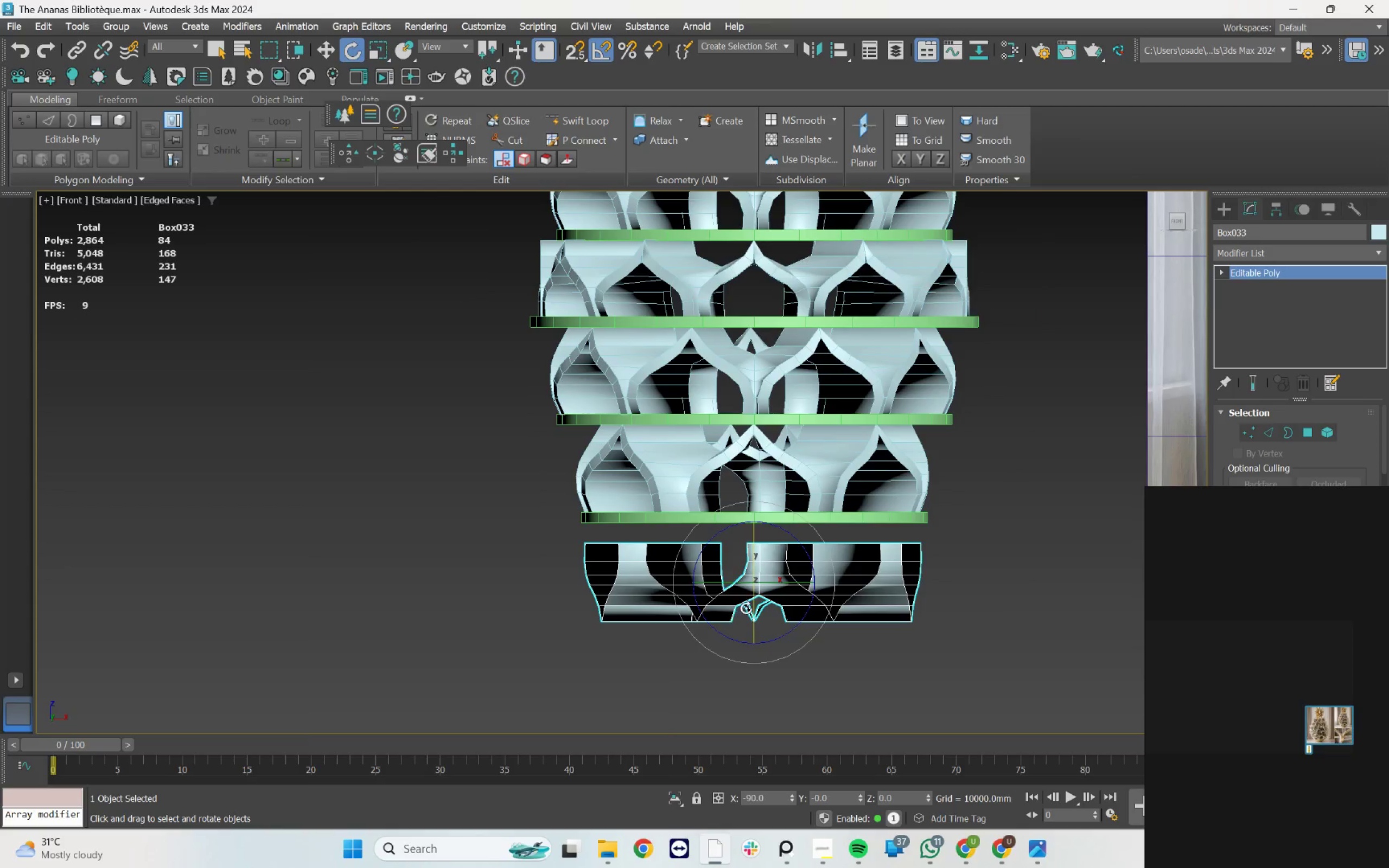 
left_click_drag(start_coordinate=[757, 604], to_coordinate=[758, 502])
 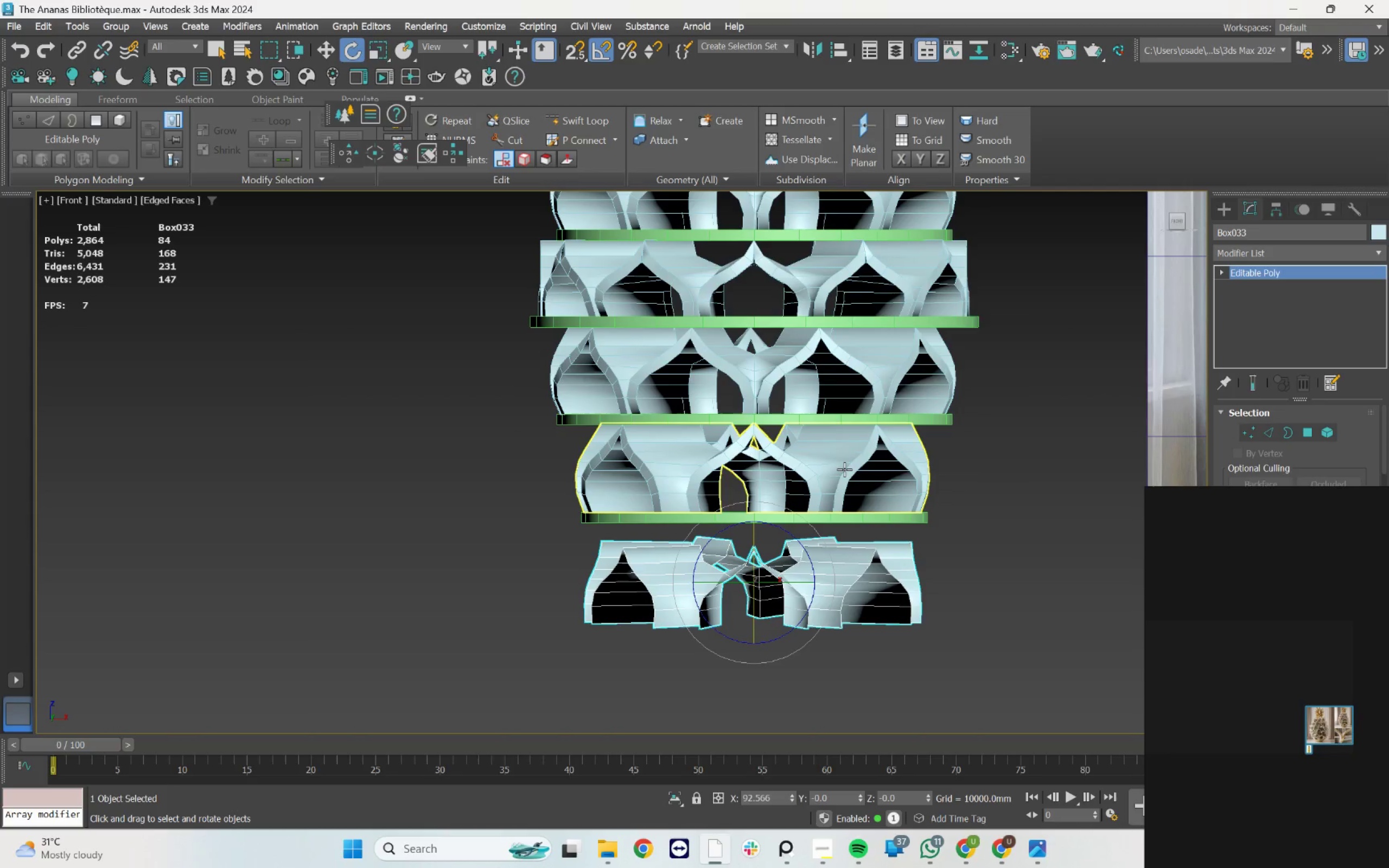 
key(Control+ControlLeft)
 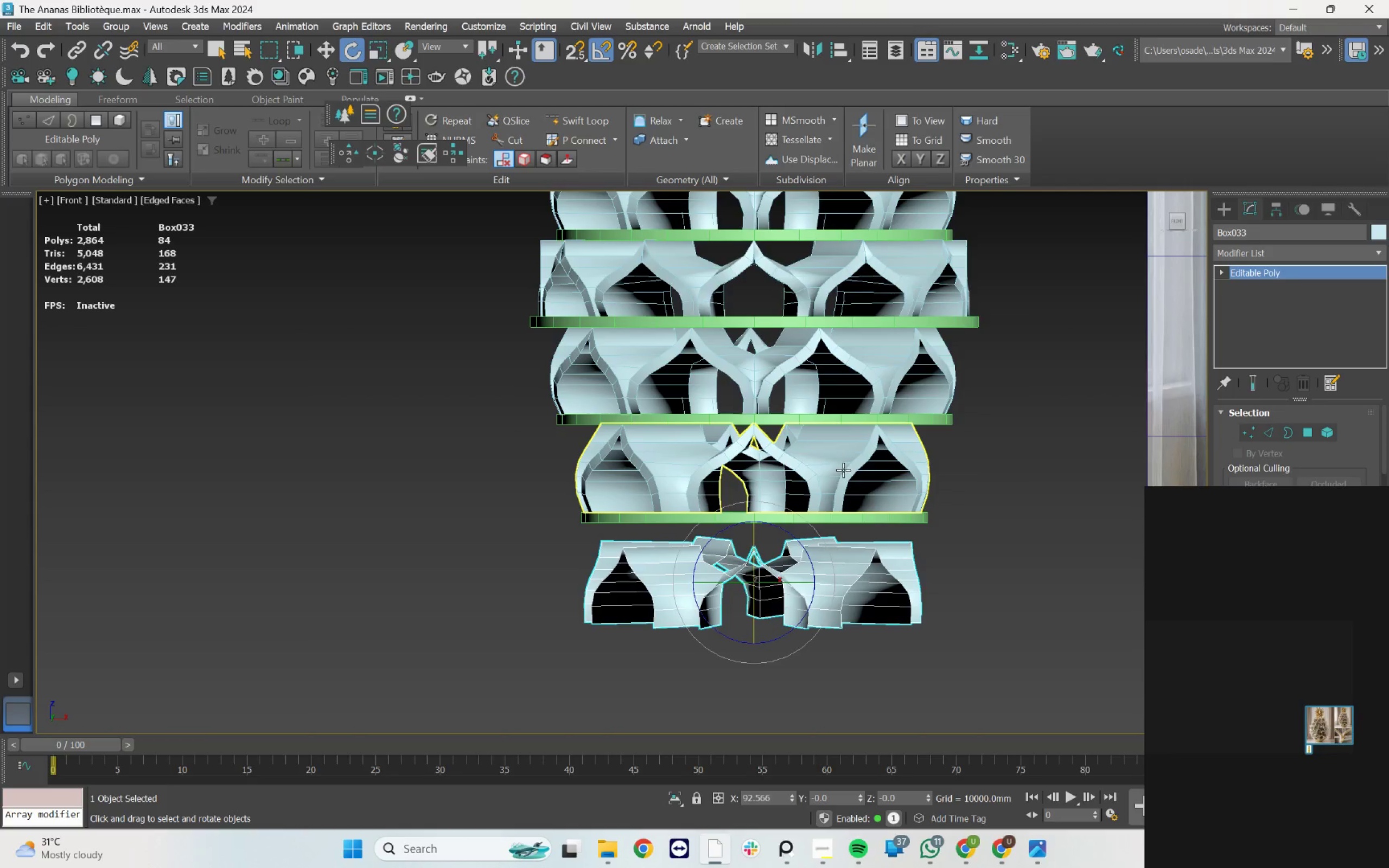 
key(Control+Z)
 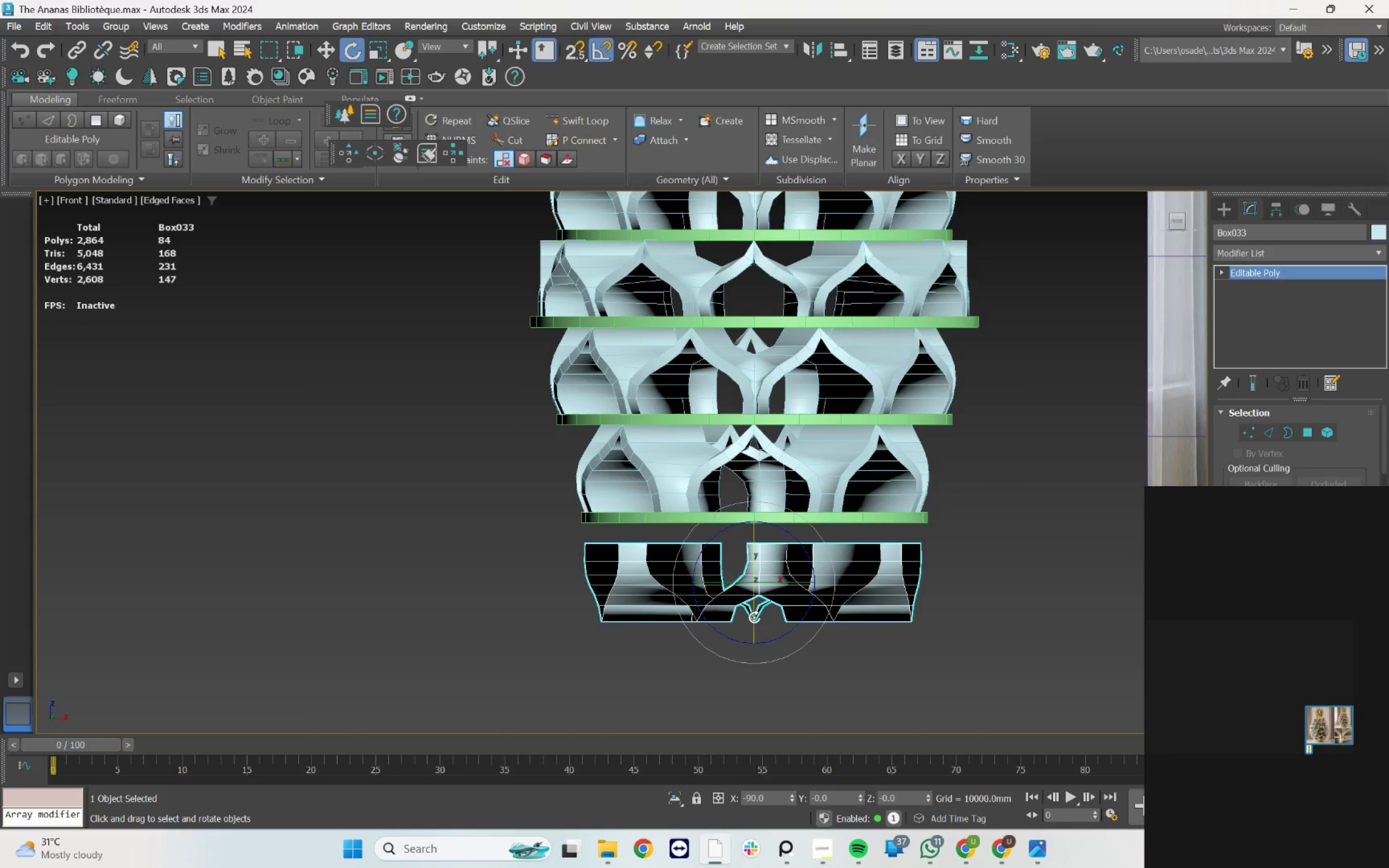 
left_click_drag(start_coordinate=[754, 629], to_coordinate=[744, 532])
 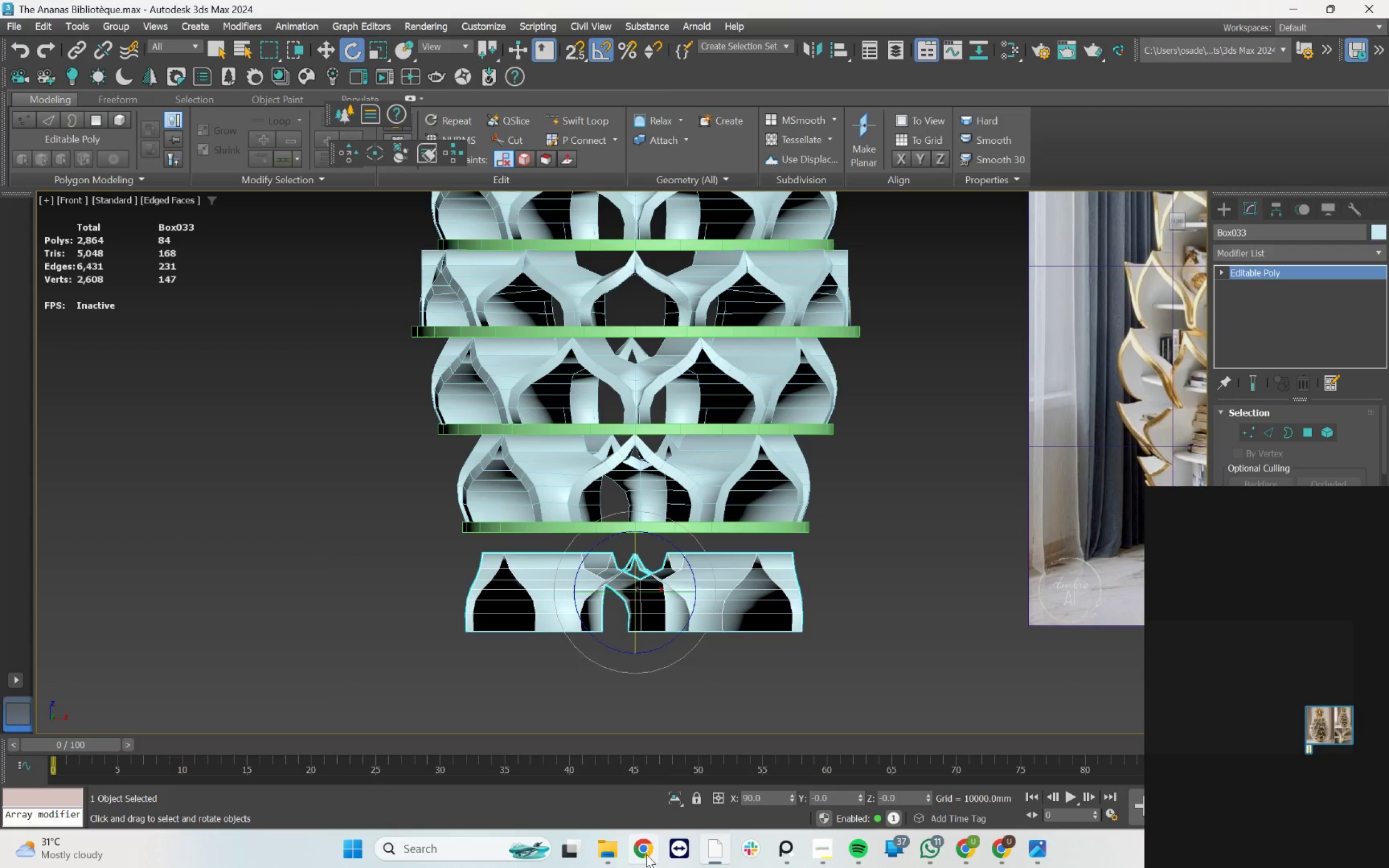 
left_click([779, 852])
 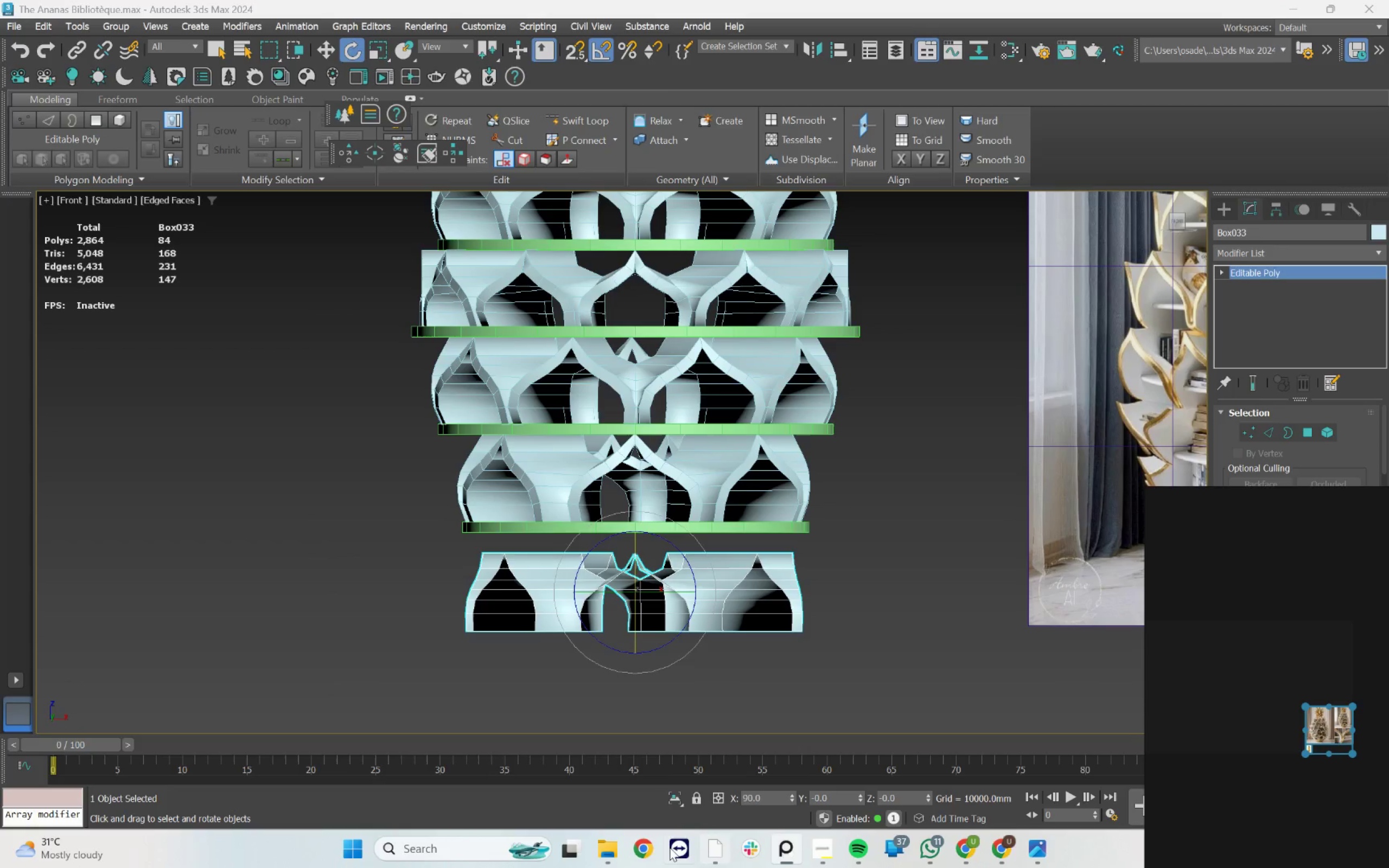 
left_click([617, 850])
 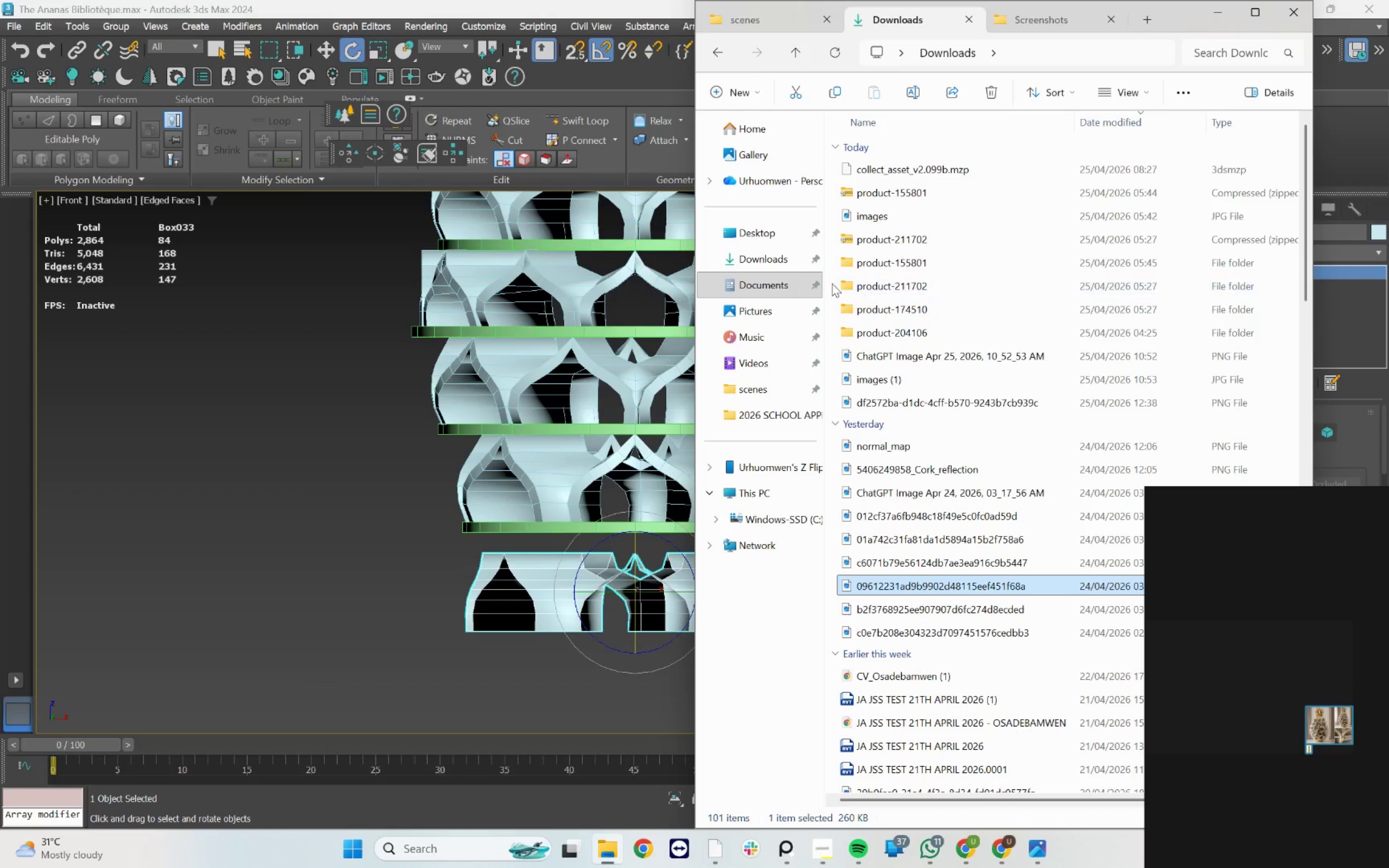 
left_click([781, 252])
 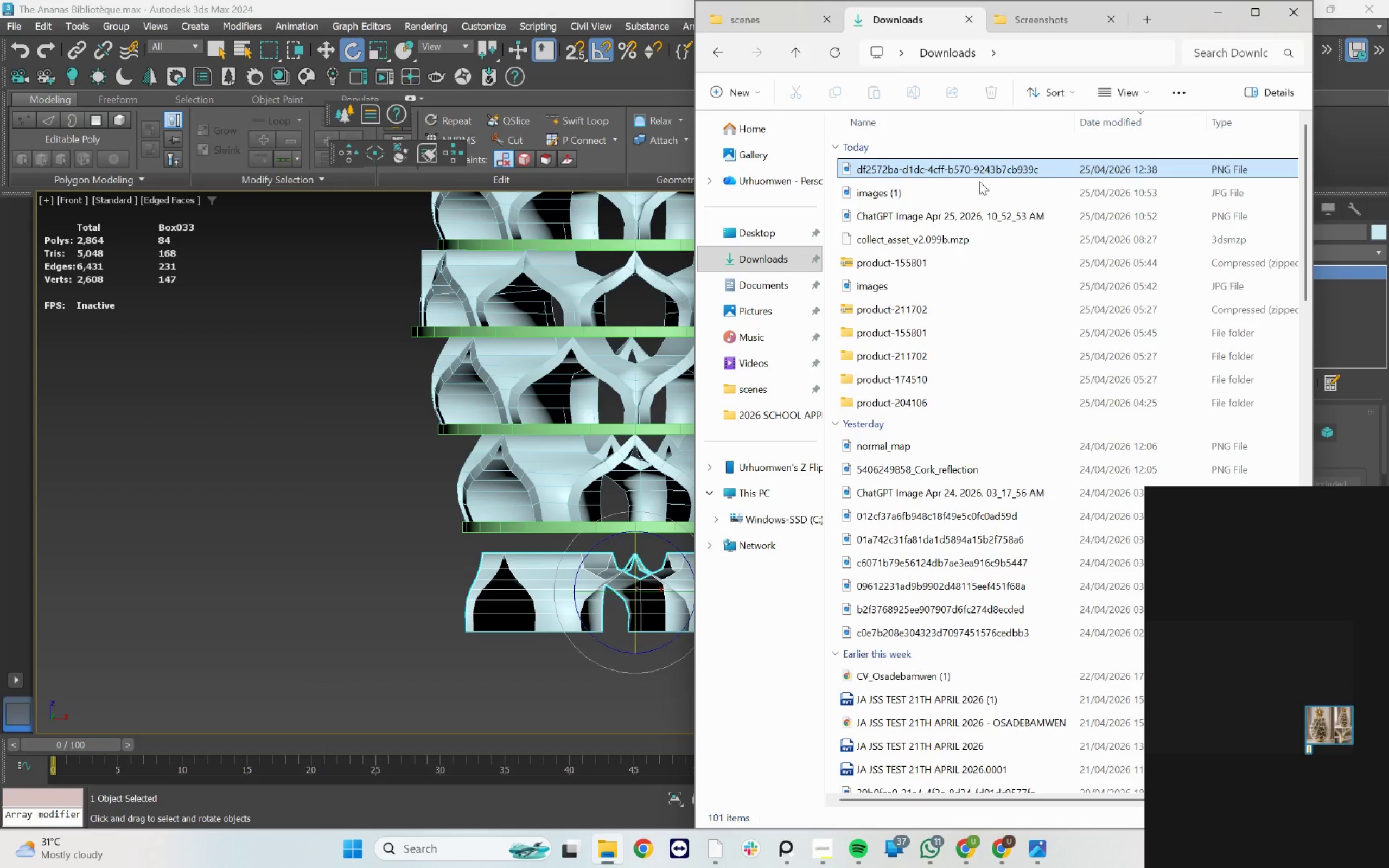 
left_click_drag(start_coordinate=[987, 159], to_coordinate=[1216, 637])
 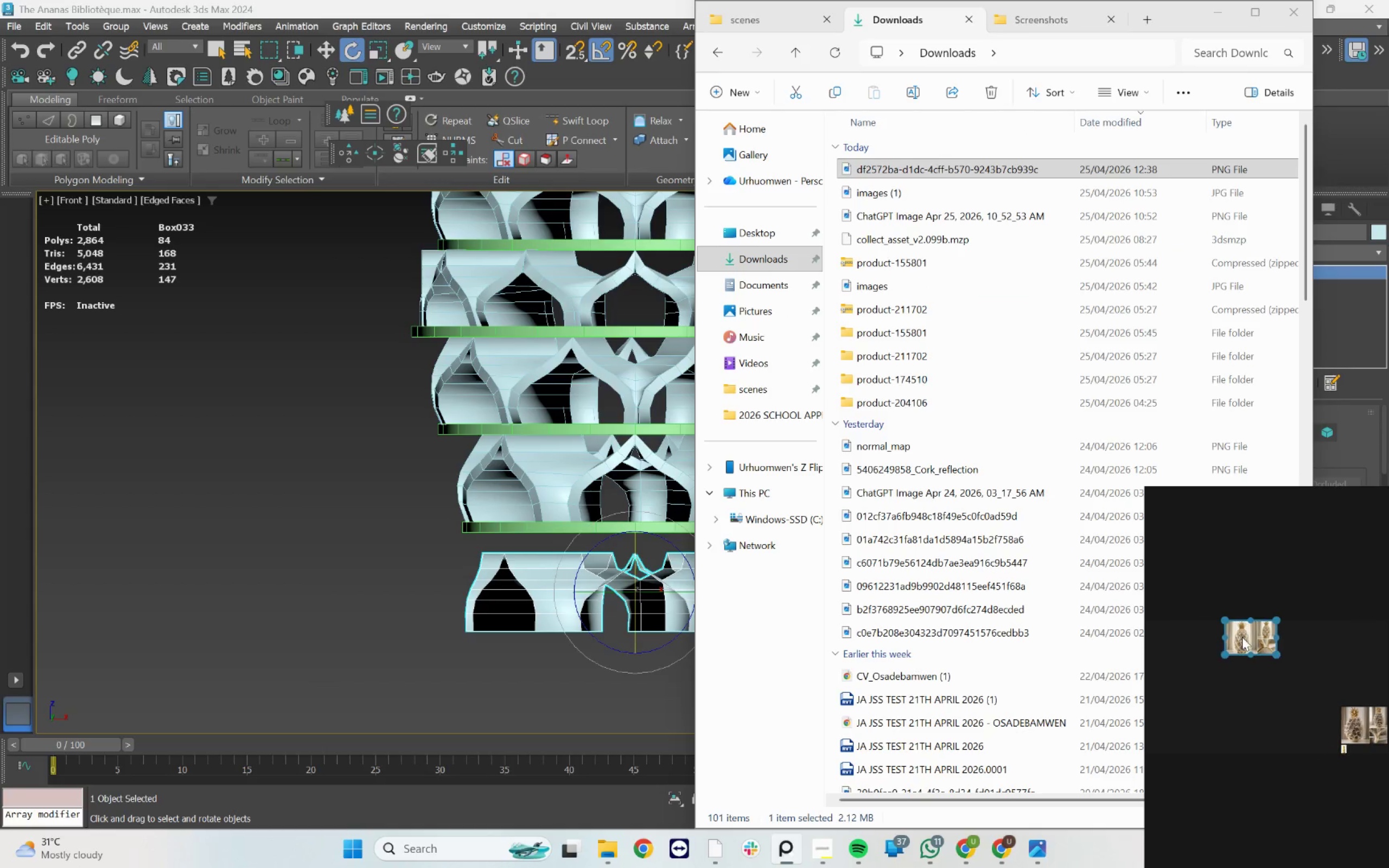 
scroll: coordinate [1246, 636], scroll_direction: up, amount: 12.0
 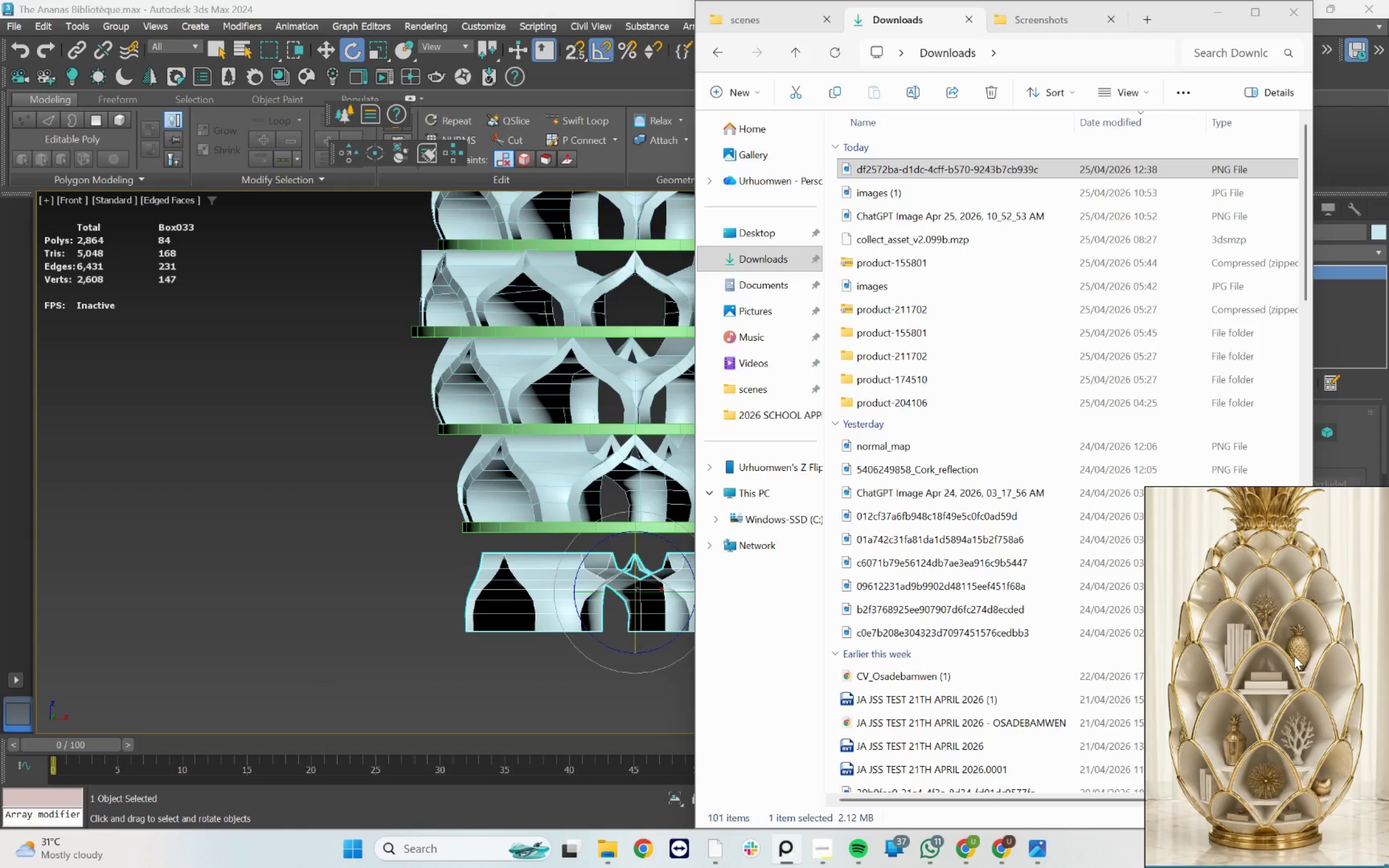 
scroll: coordinate [522, 523], scroll_direction: down, amount: 2.0
 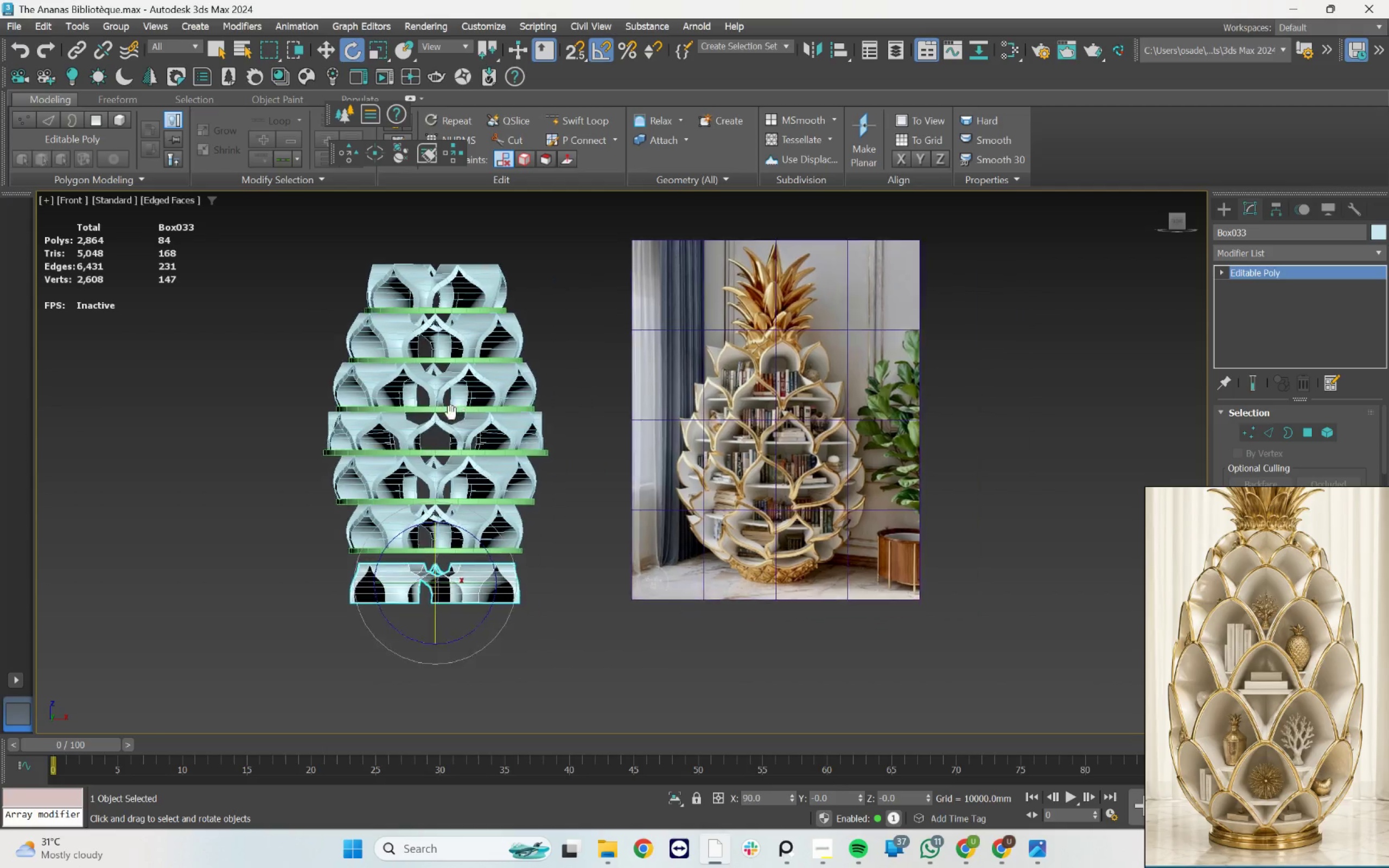 
wait(18.22)
 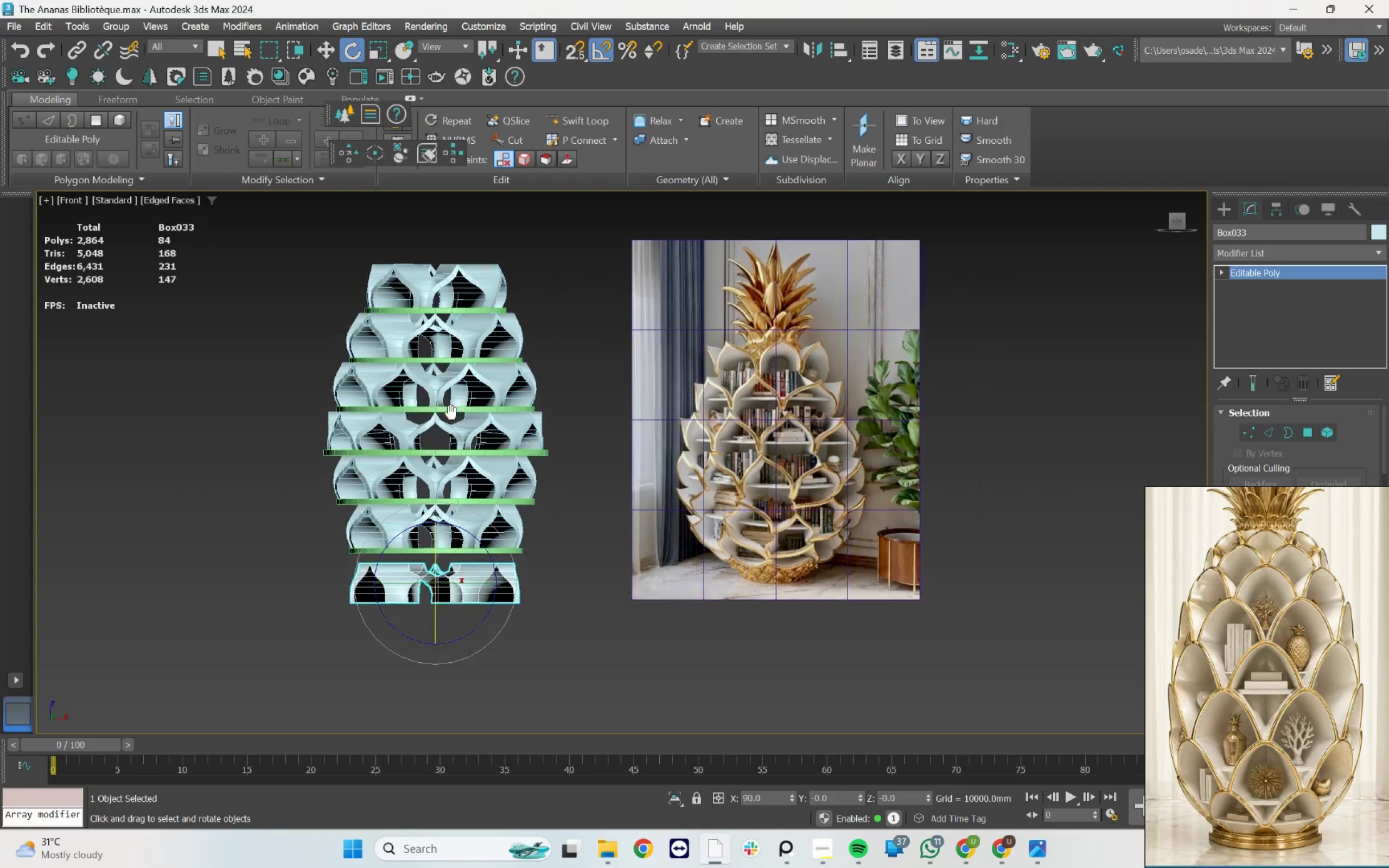 
left_click([1233, 216])
 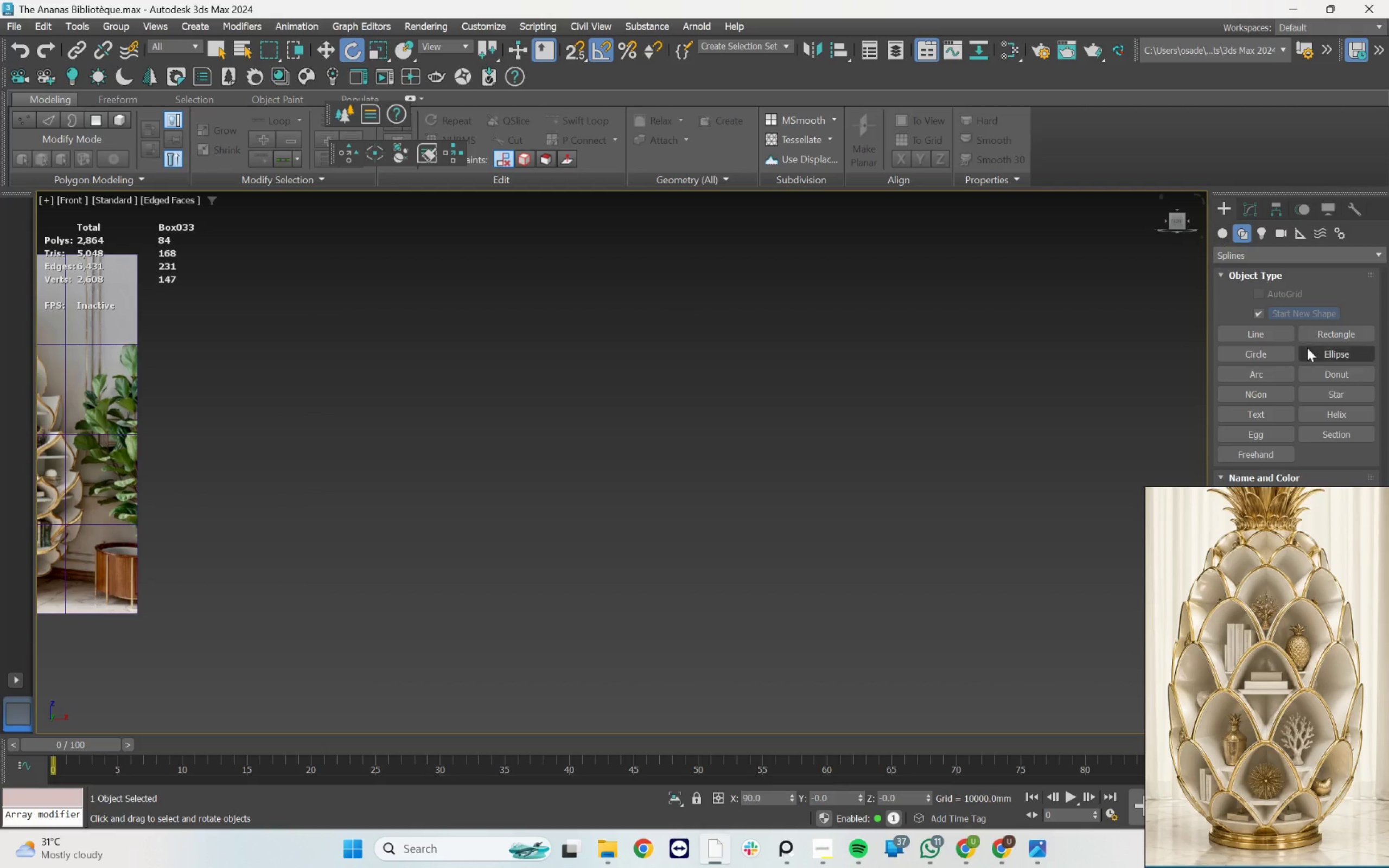 
left_click_drag(start_coordinate=[477, 390], to_coordinate=[587, 538])
 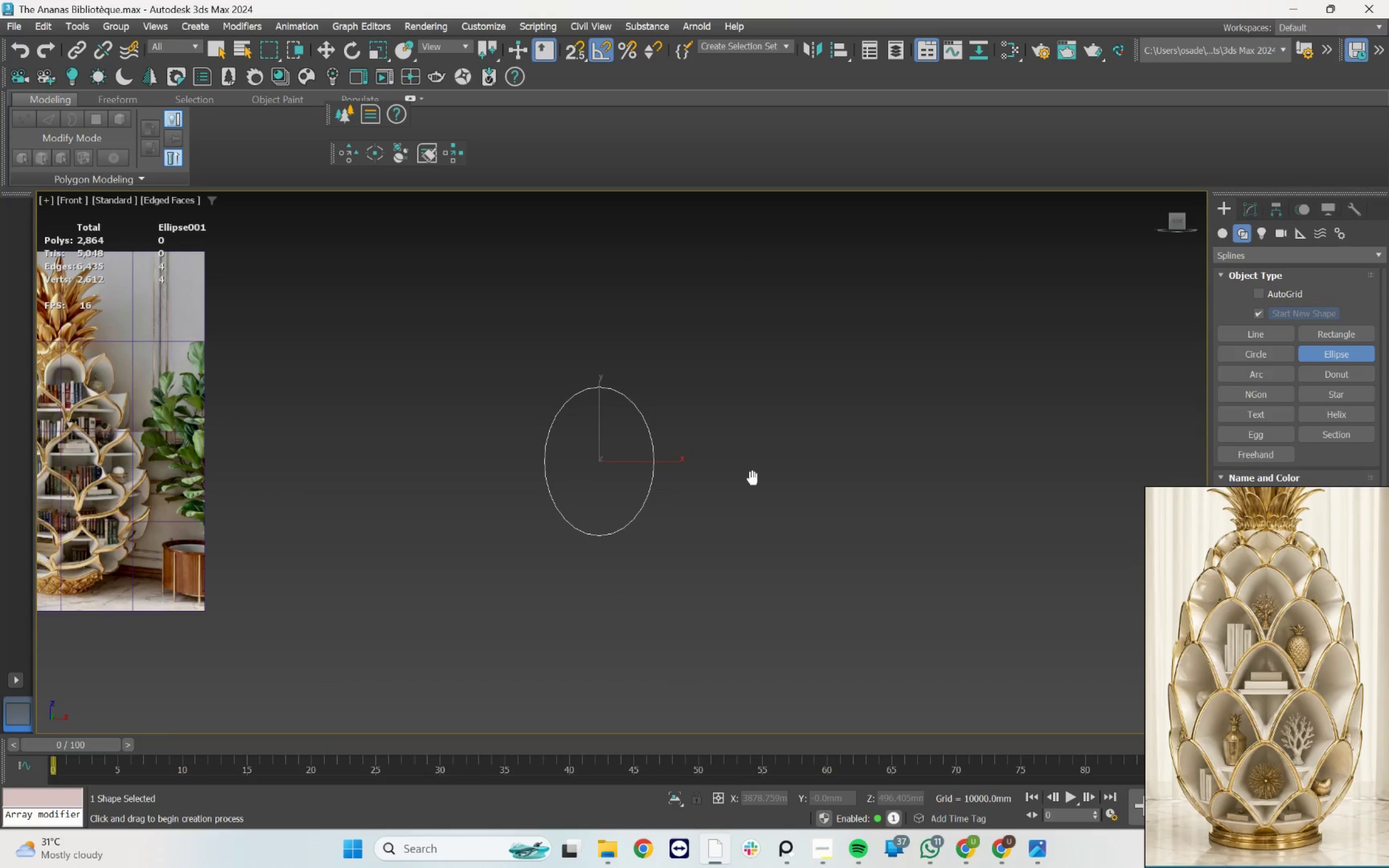 
scroll: coordinate [600, 450], scroll_direction: up, amount: 2.0
 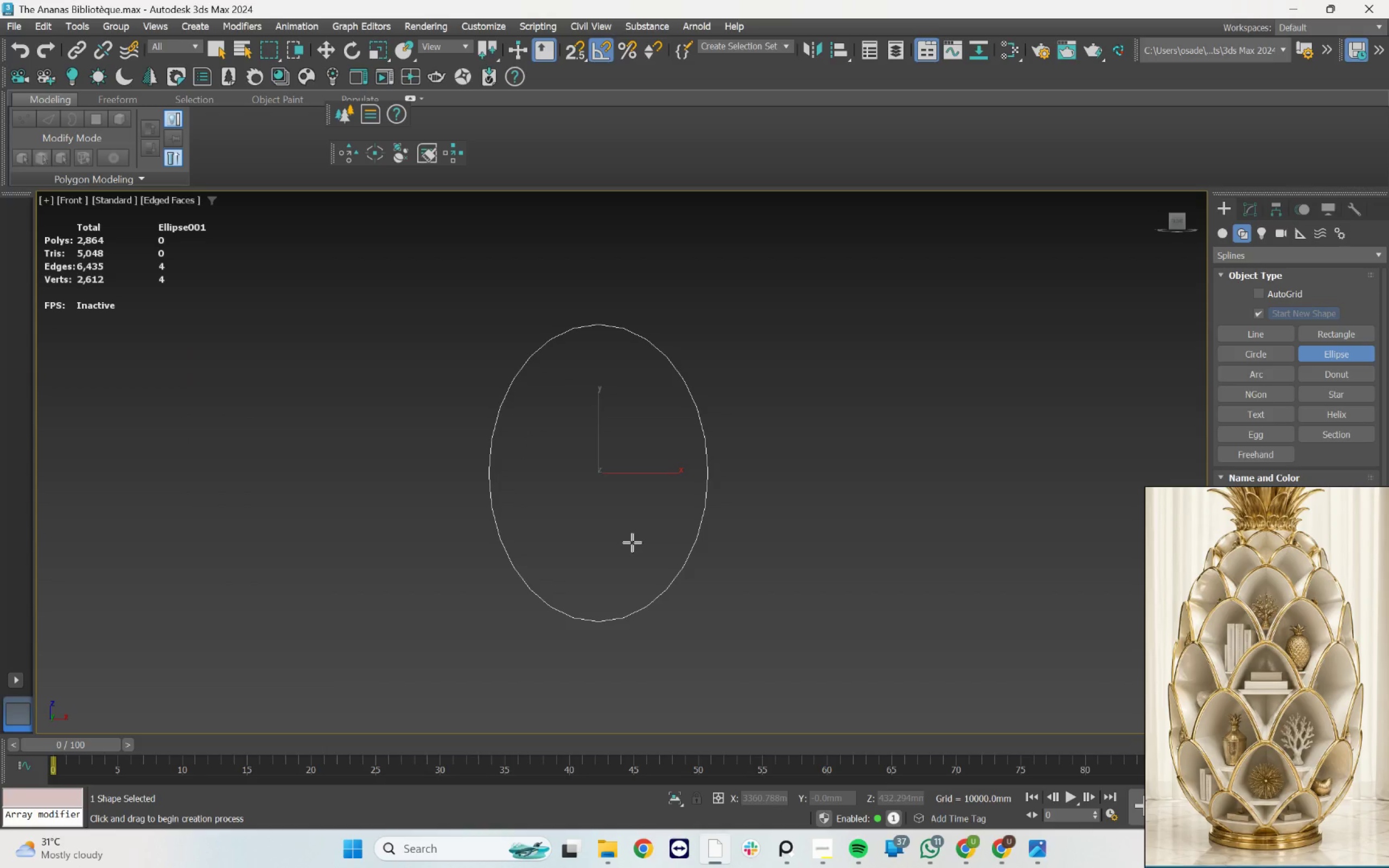 
key(F3)
 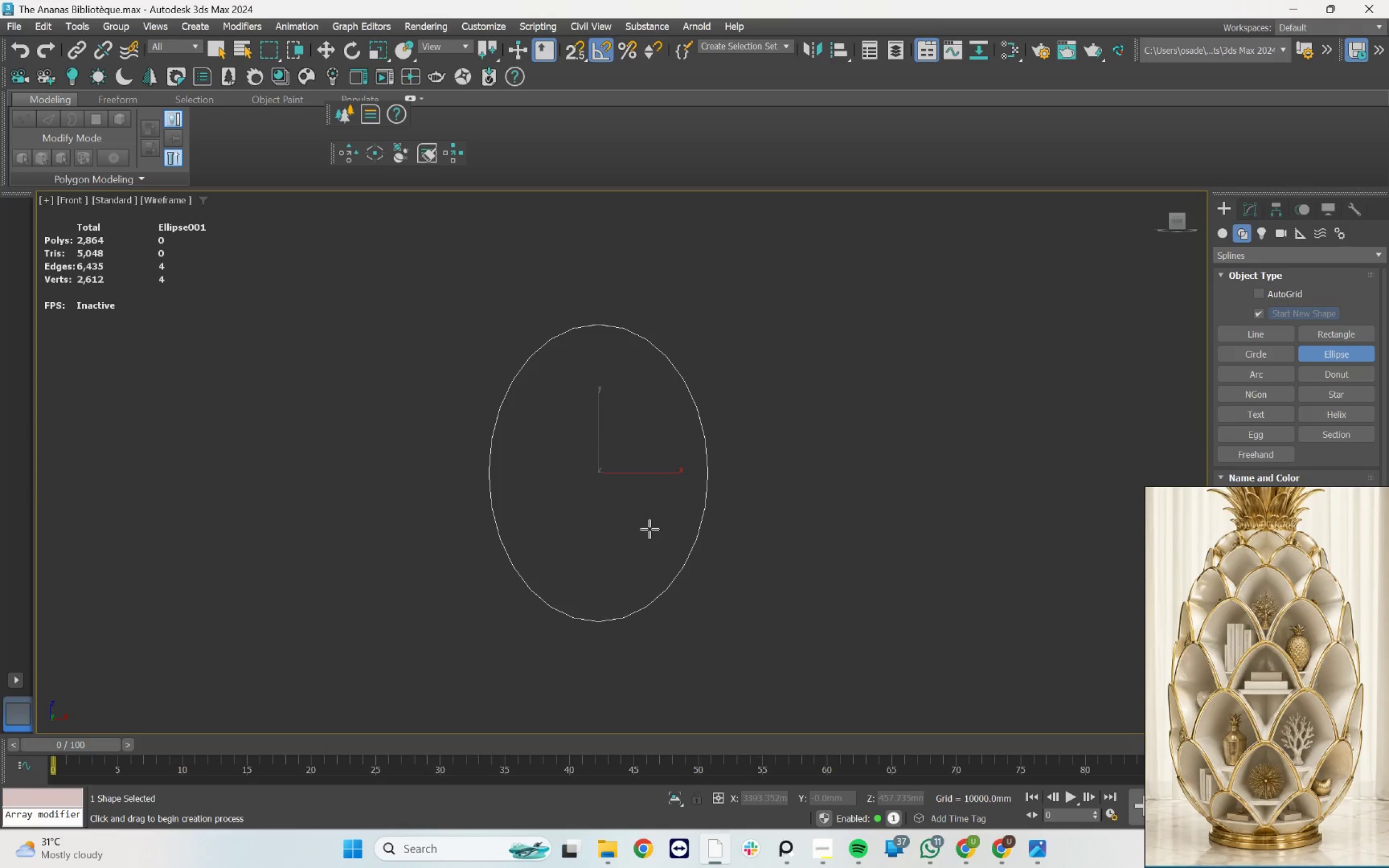 
key(F3)
 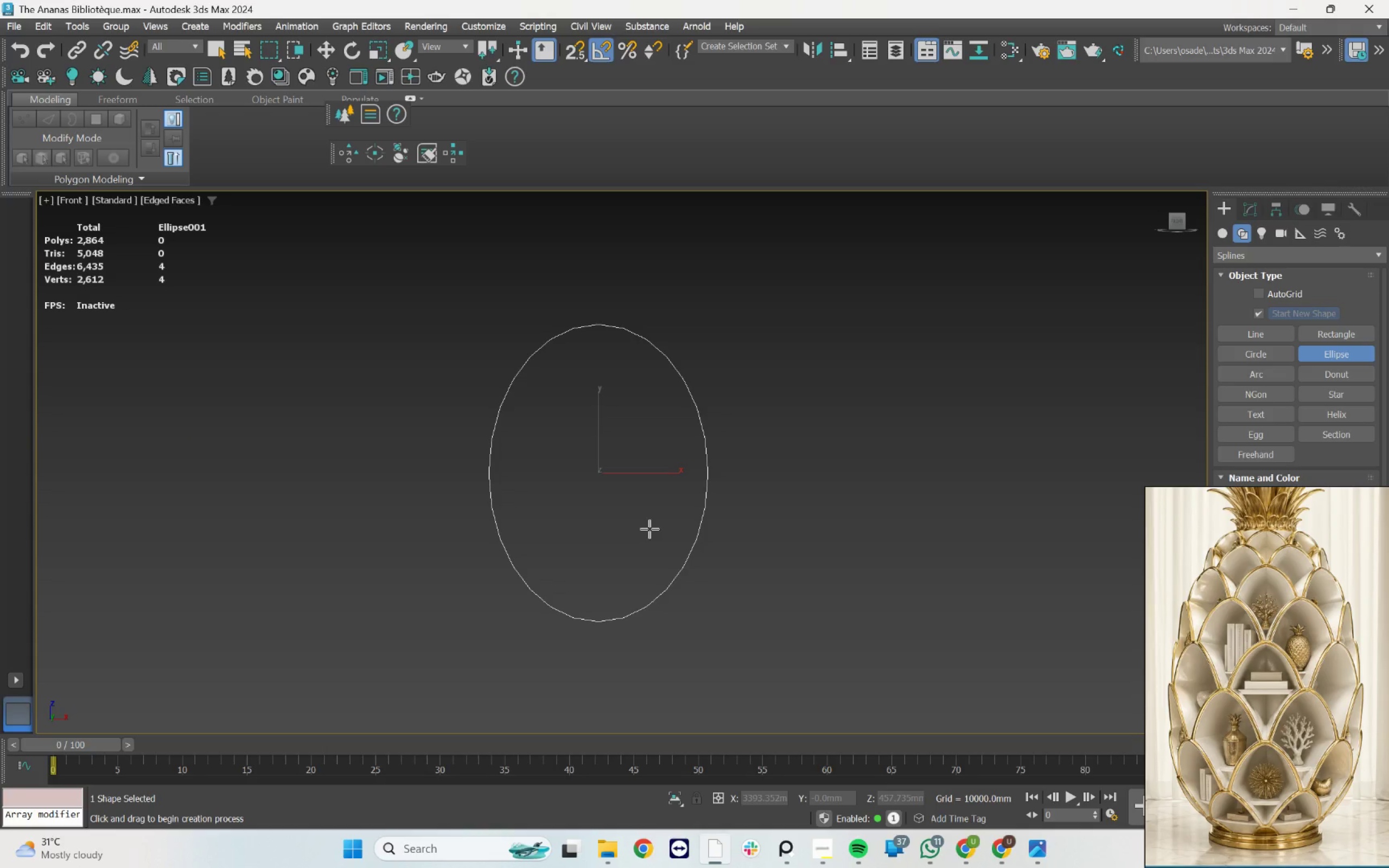 
scroll: coordinate [649, 529], scroll_direction: down, amount: 3.0
 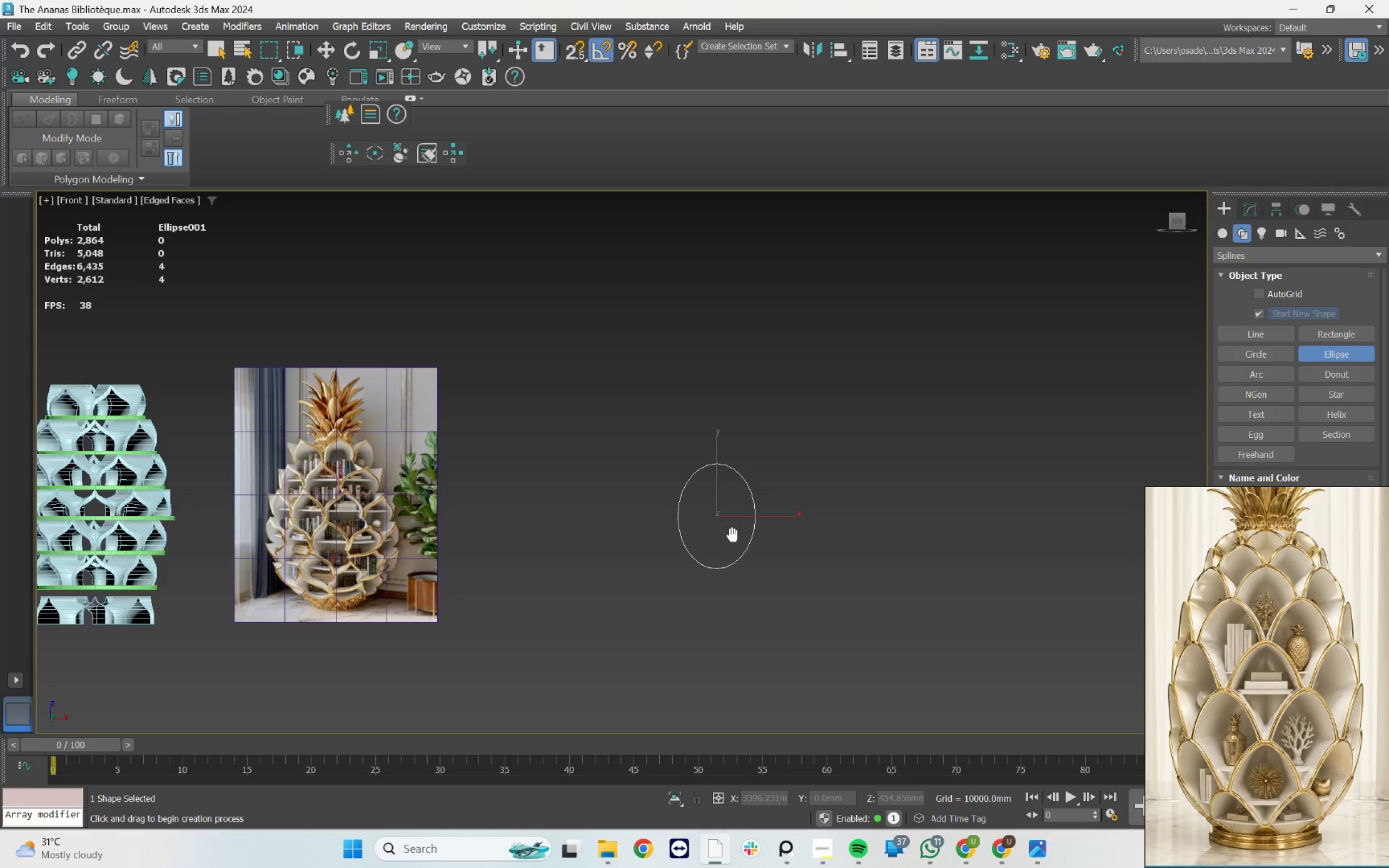 
scroll: coordinate [735, 537], scroll_direction: up, amount: 2.0
 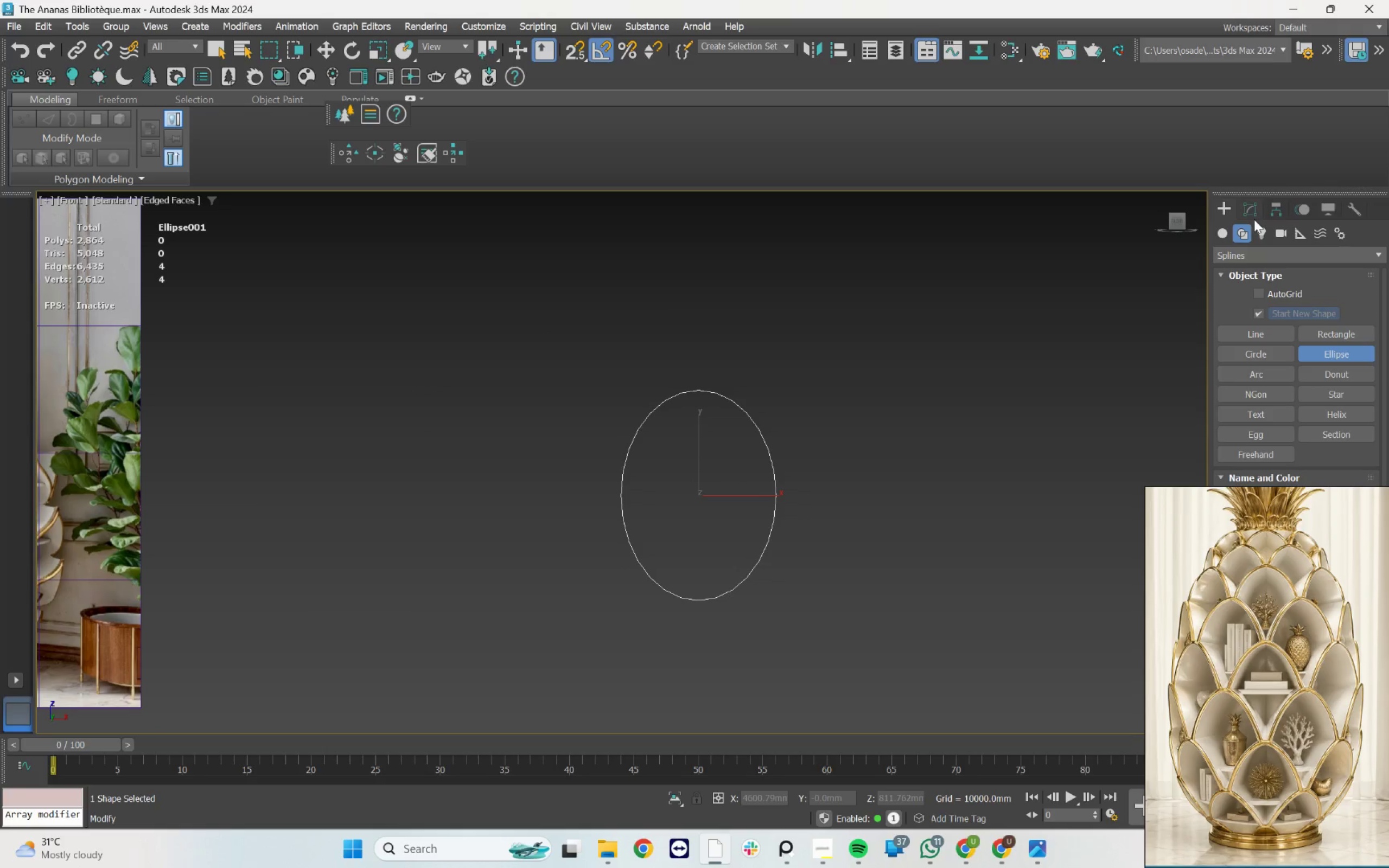 
left_click([1254, 219])
 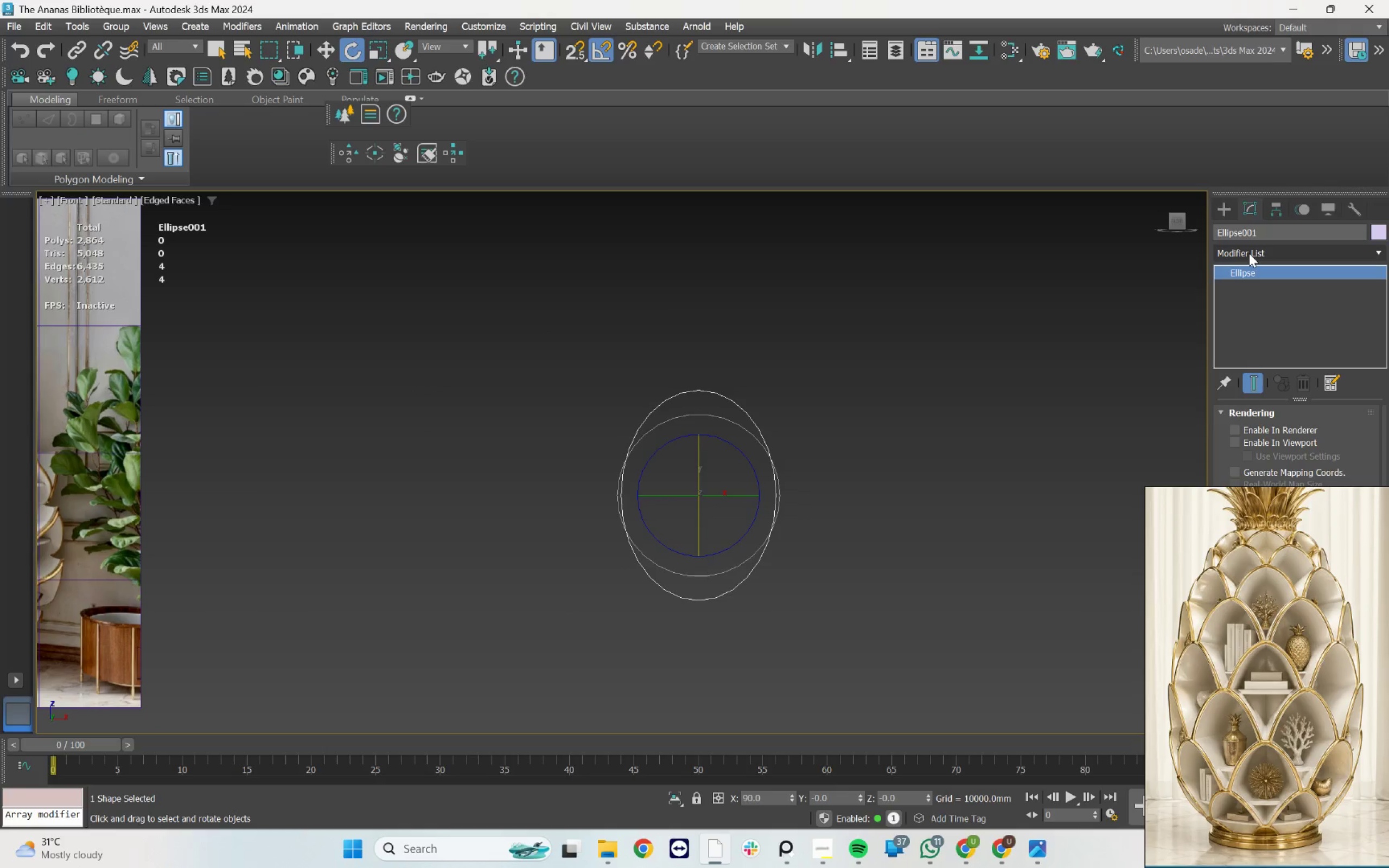 
left_click([1249, 253])
 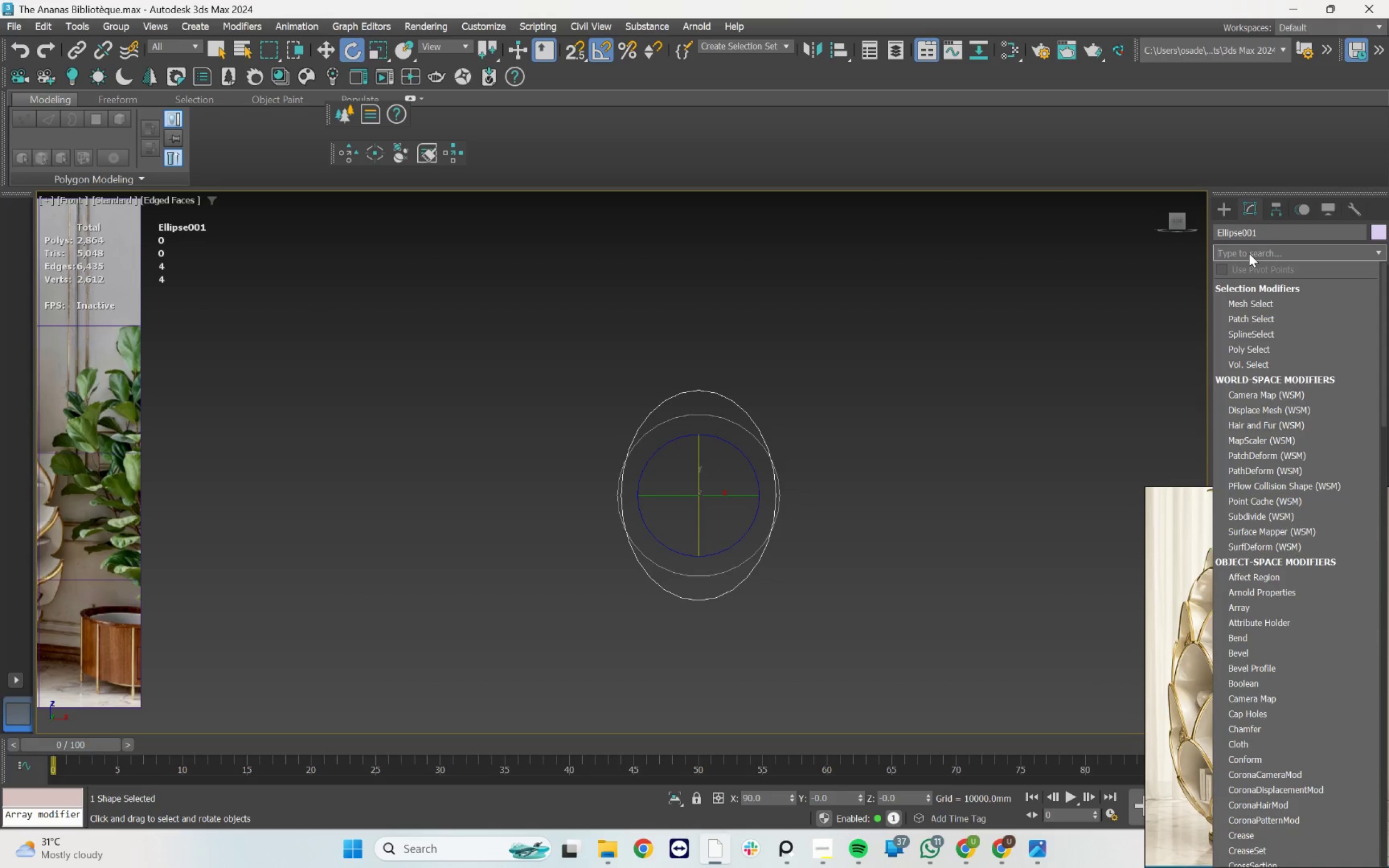 
type(ed)
 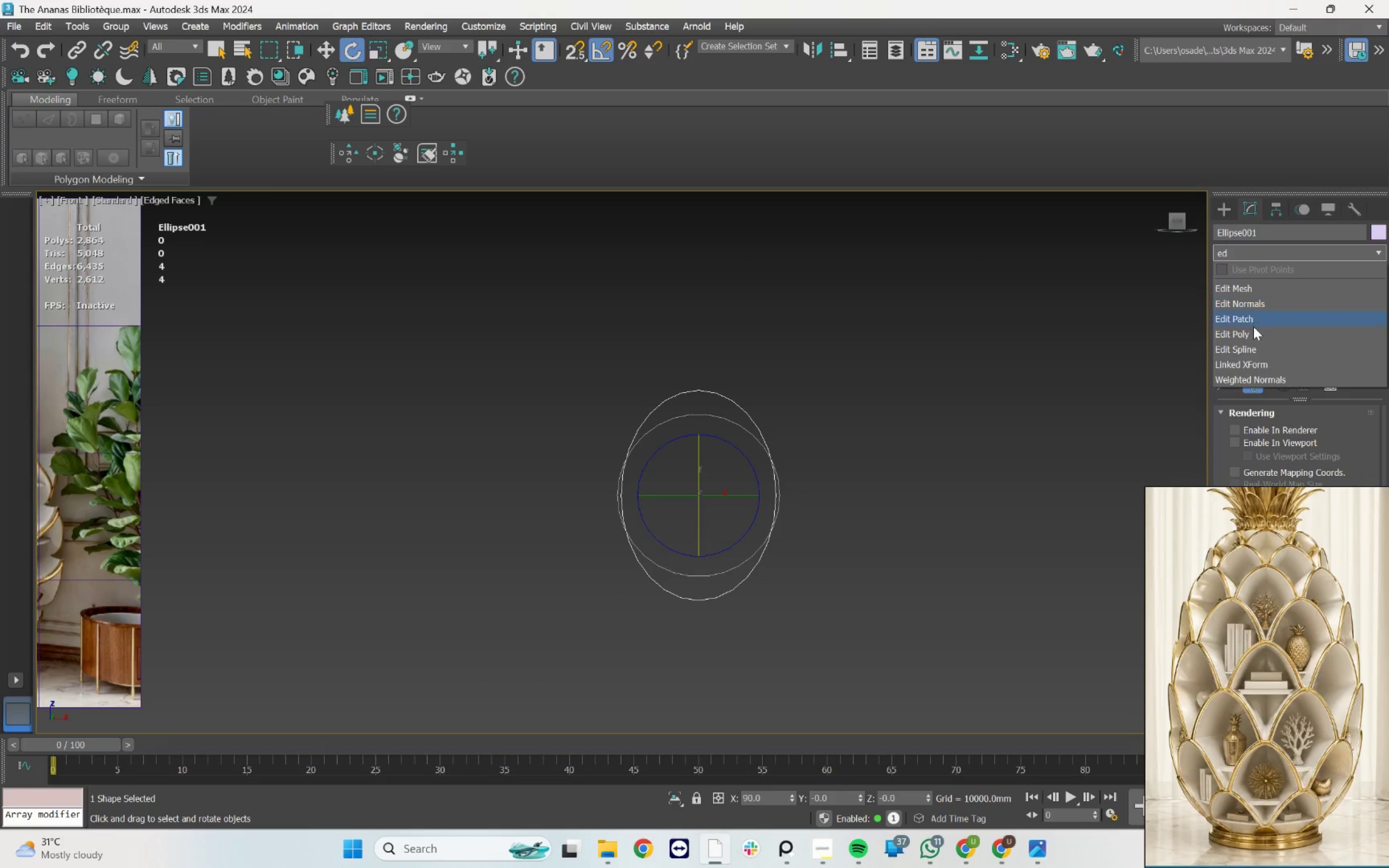 
left_click([1253, 330])
 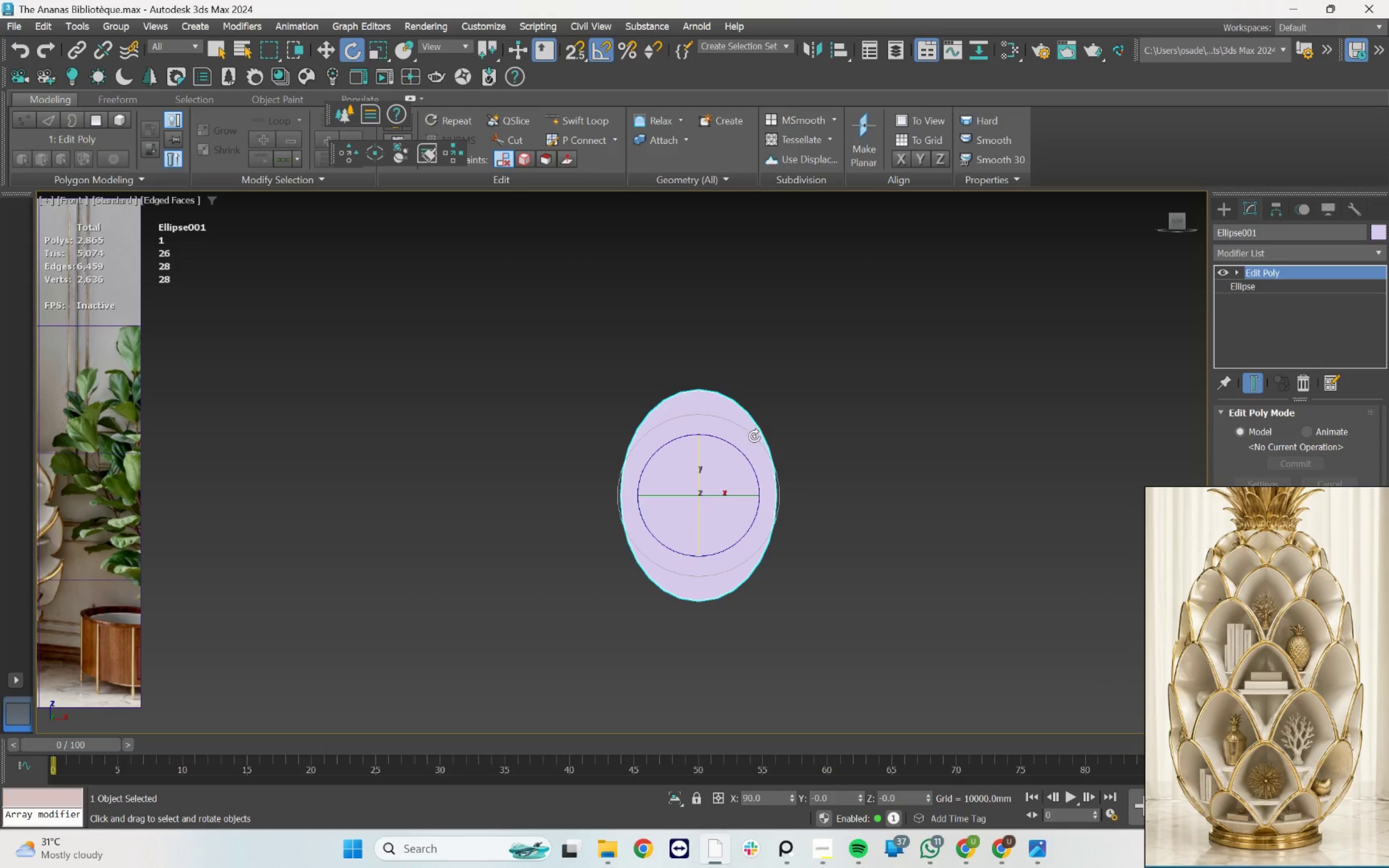 
hold_key(key=AltLeft, duration=1.28)
 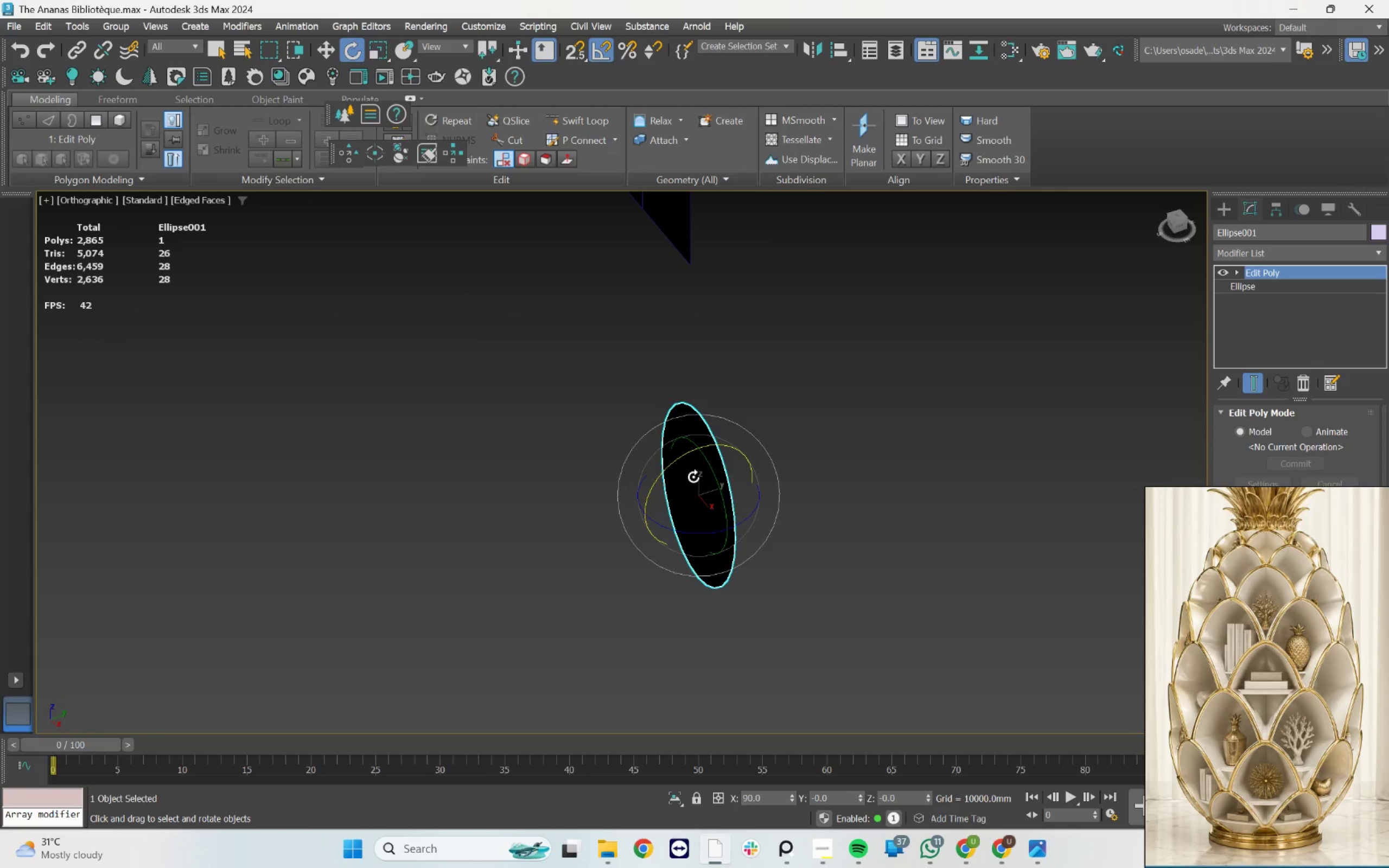 
type(4w)
 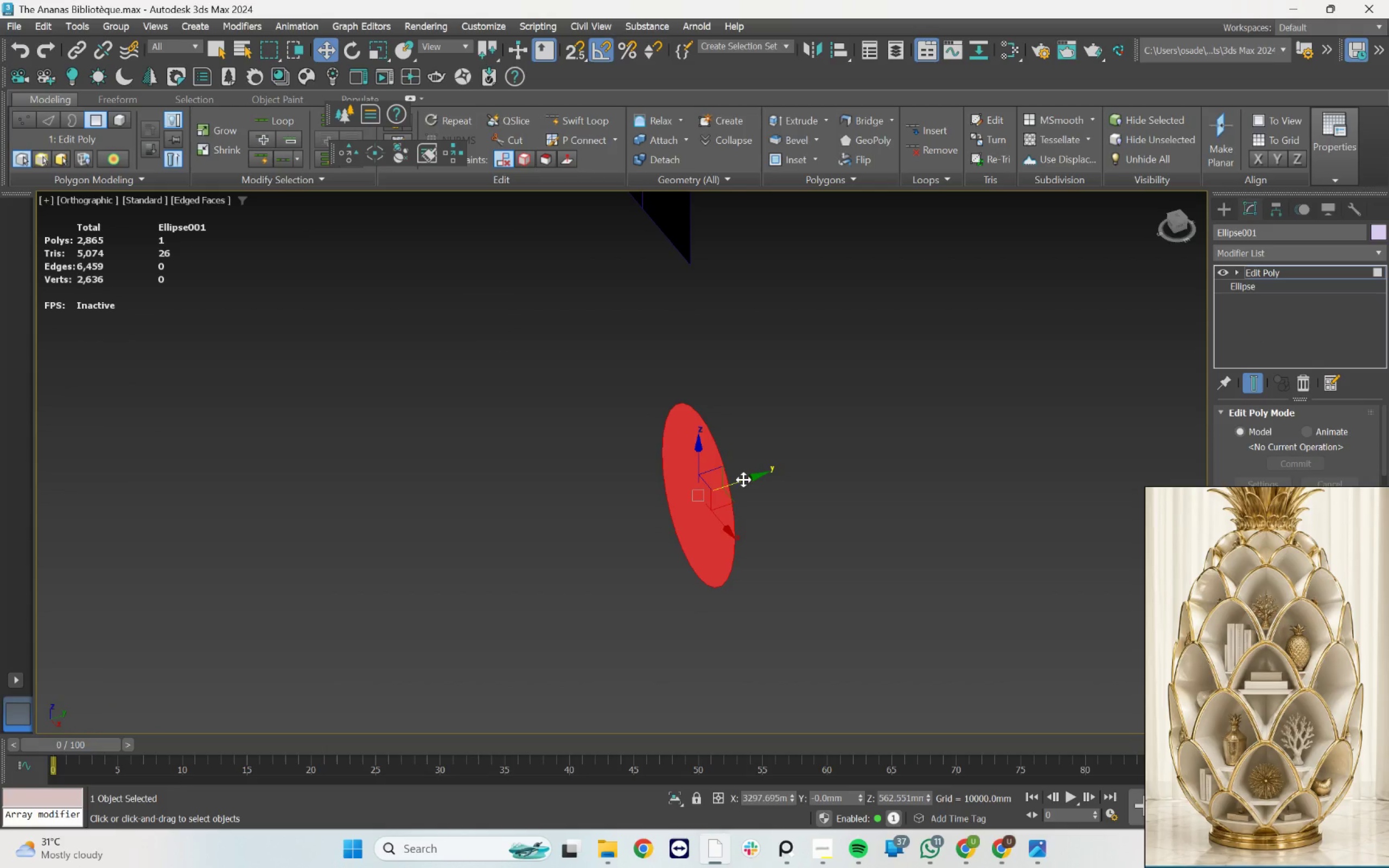 
hold_key(key=CapsLock, duration=1.01)
 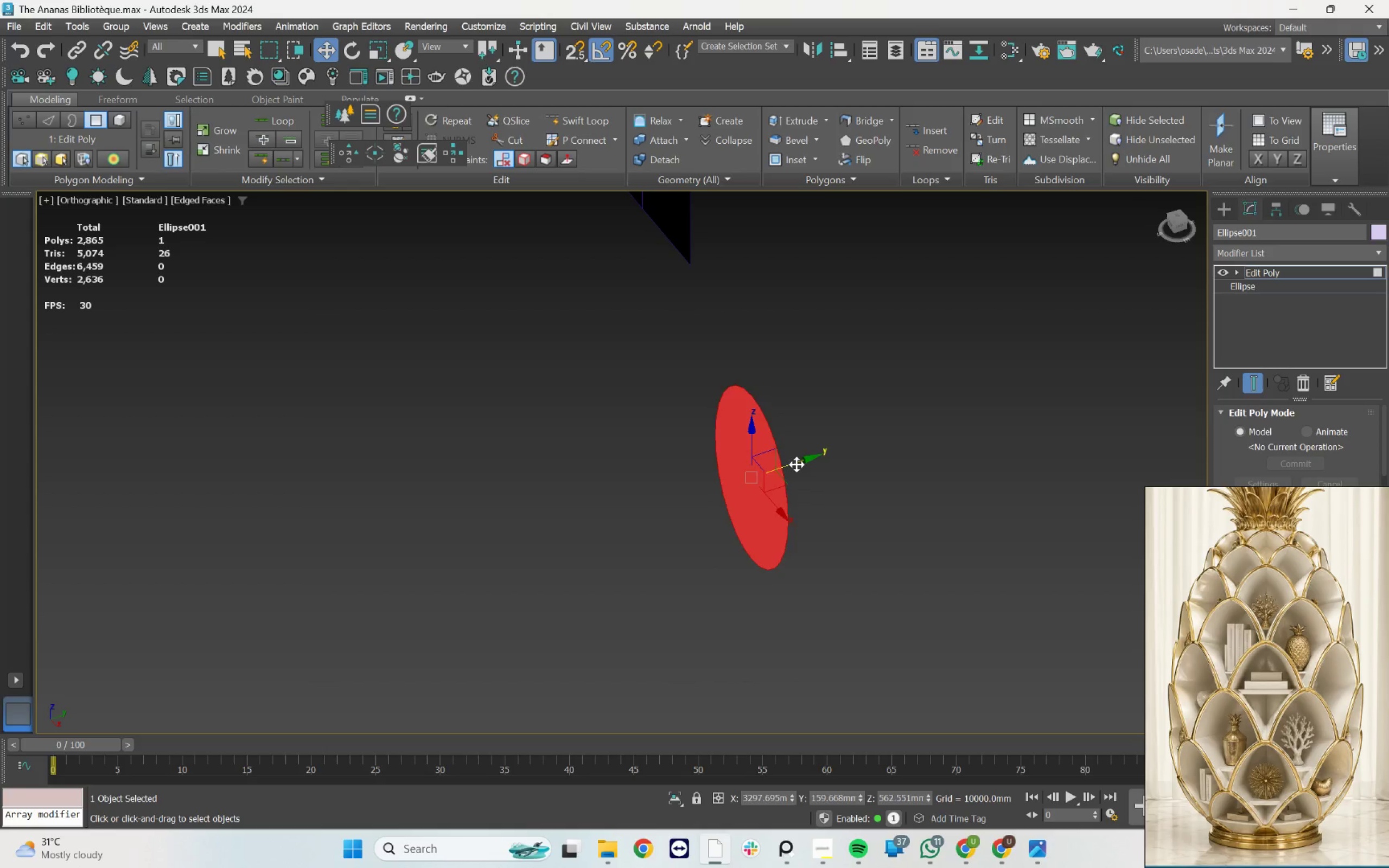 
left_click_drag(start_coordinate=[743, 480], to_coordinate=[797, 464])
 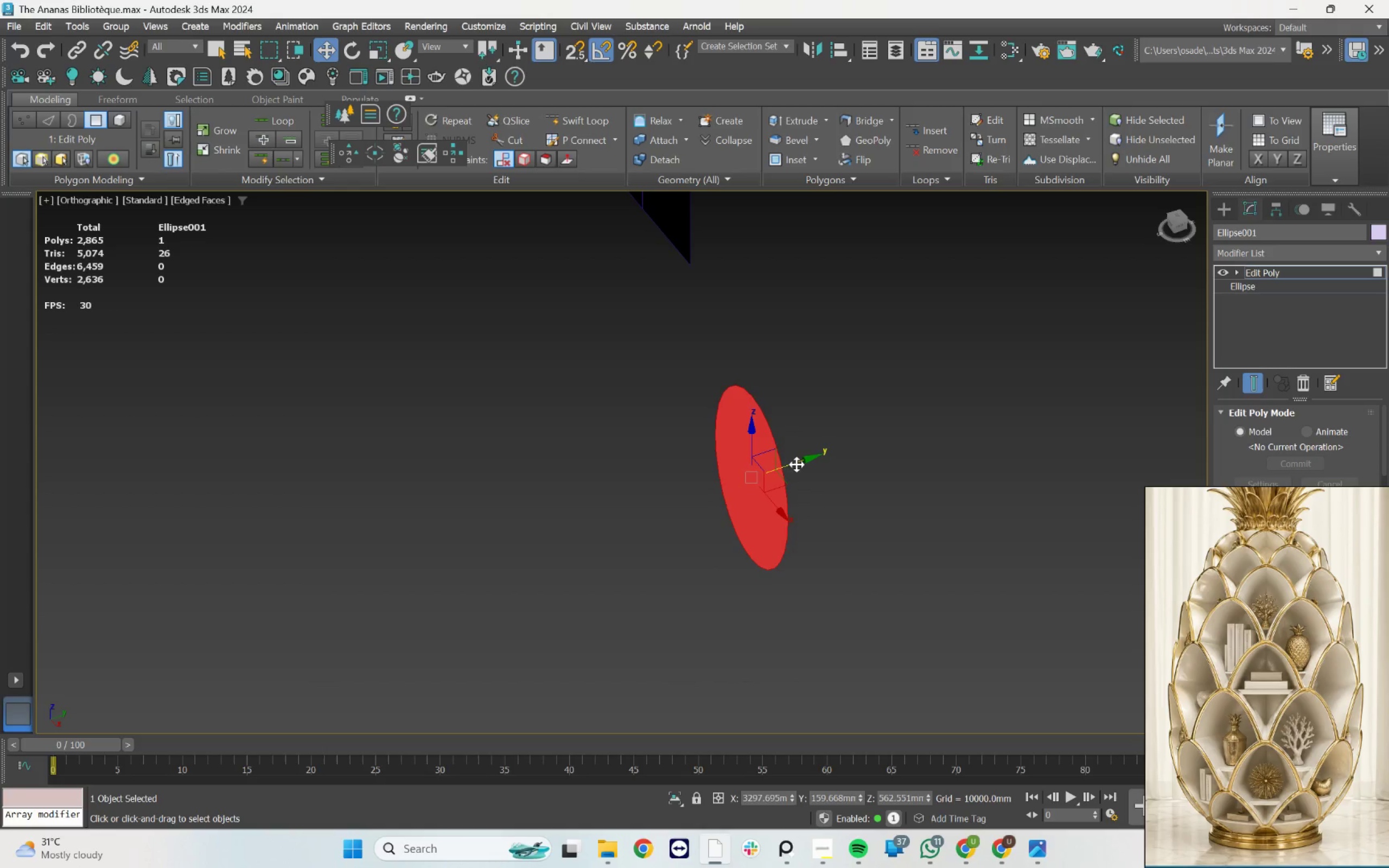 
key(Control+Z)
 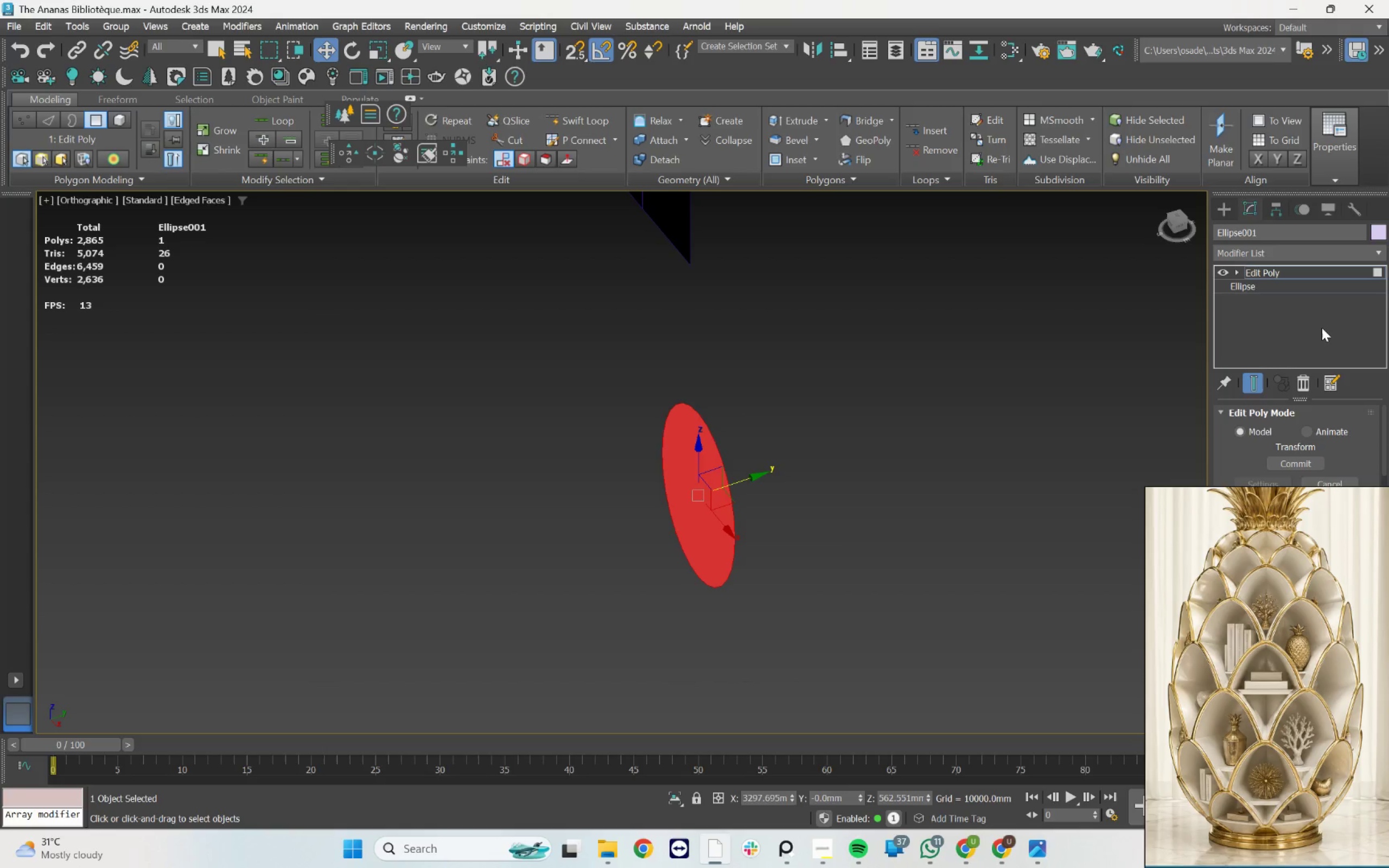 
key(4)
 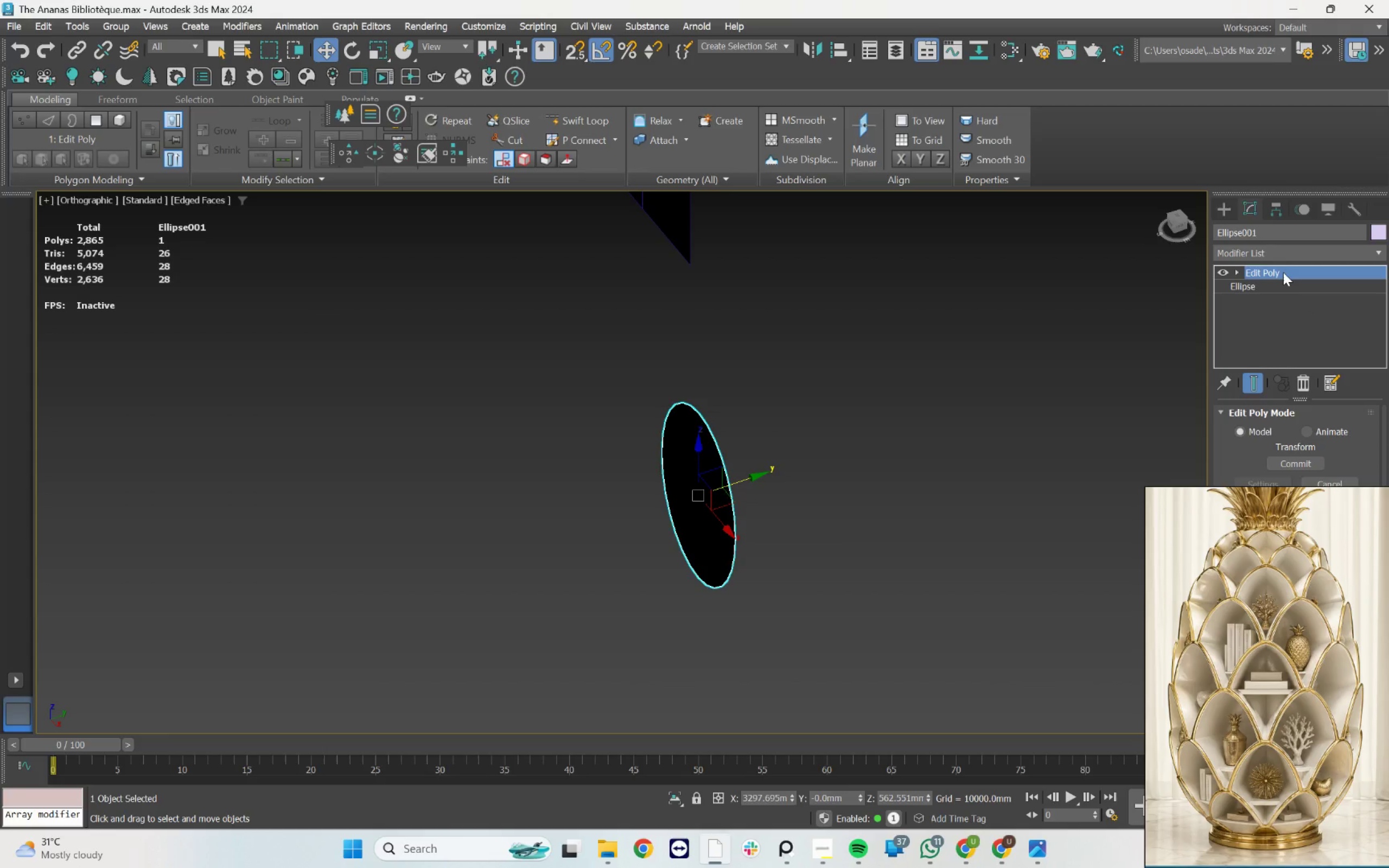 
key(Delete)
 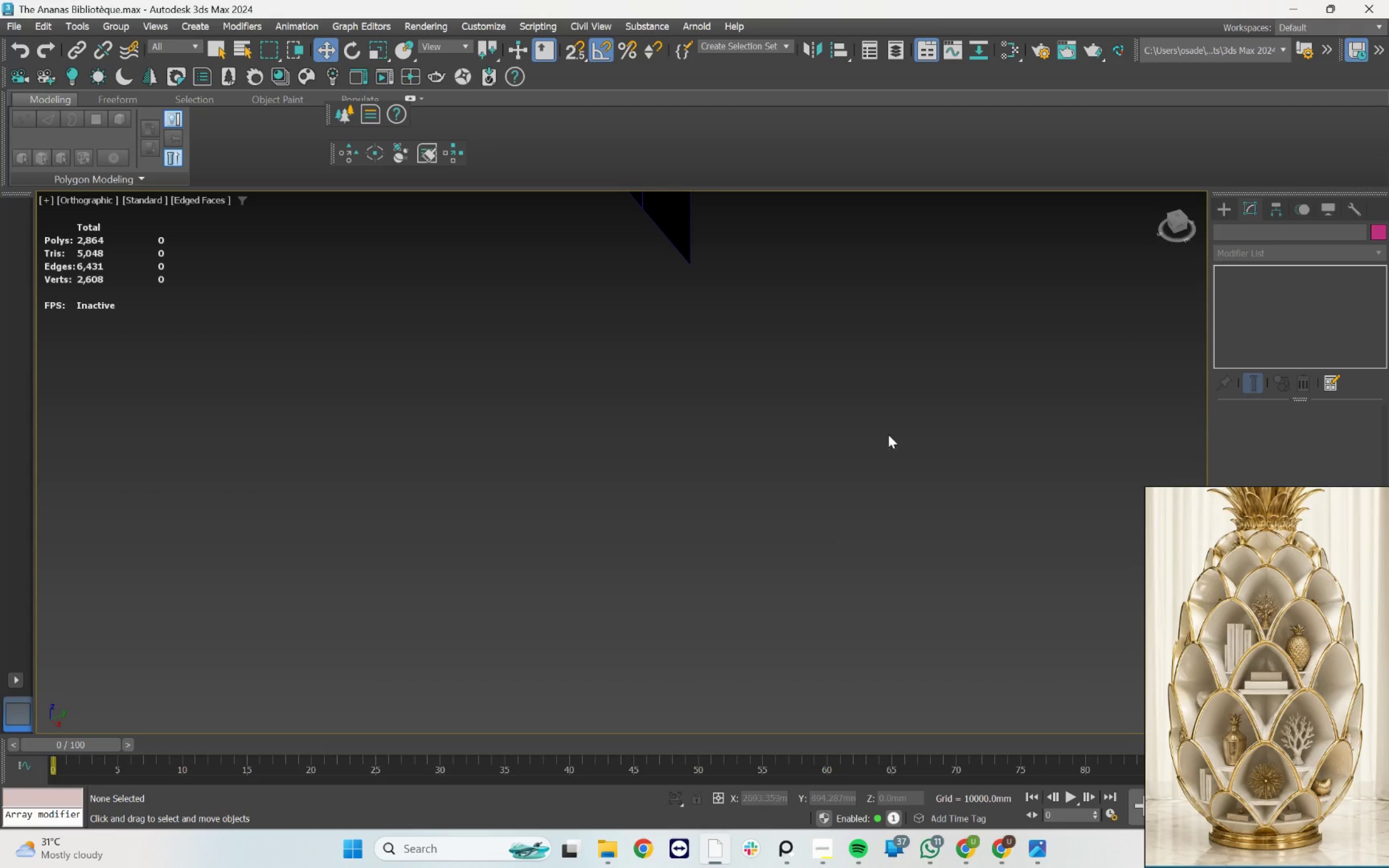 
key(Control+ControlLeft)
 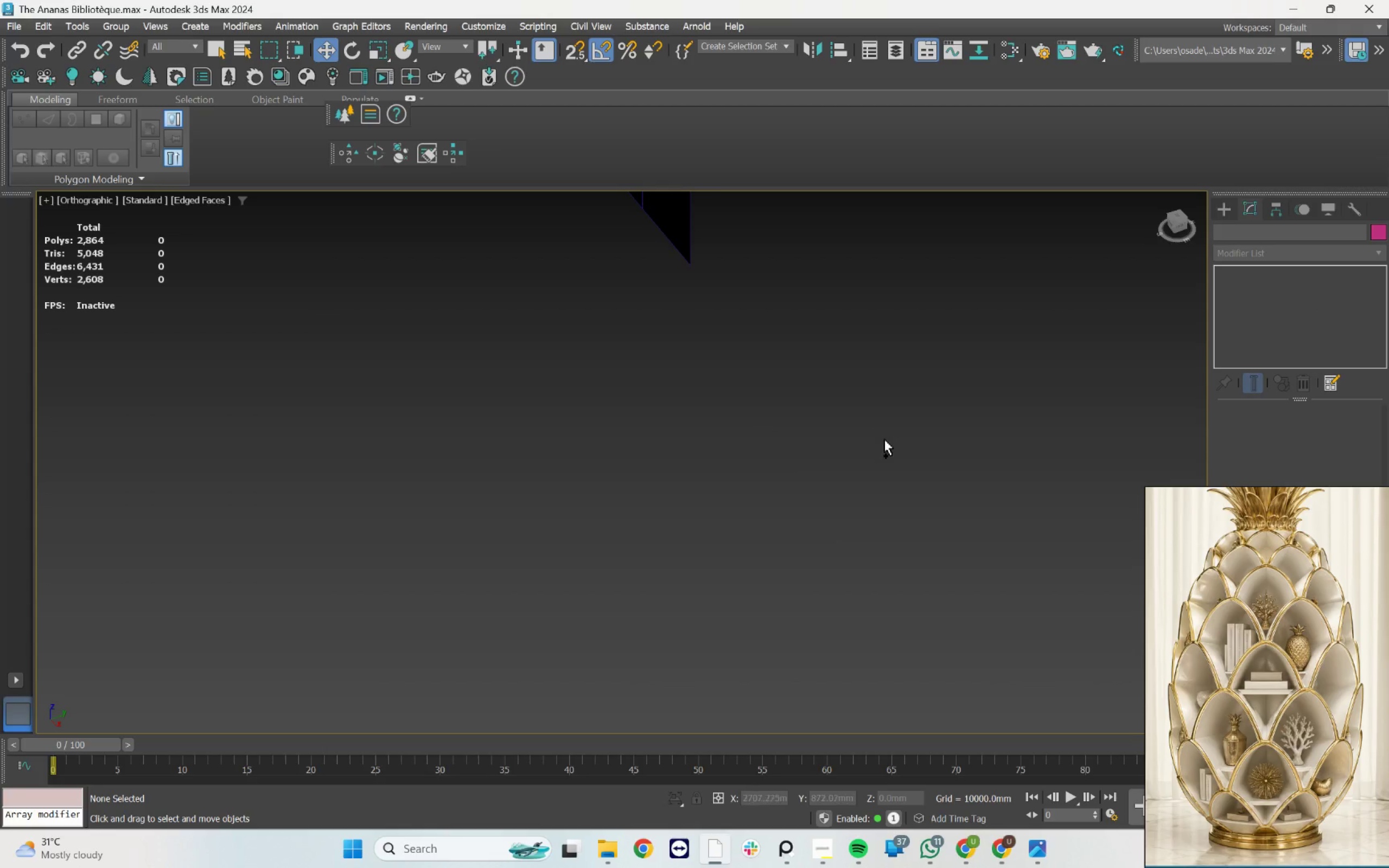 
key(Control+Z)
 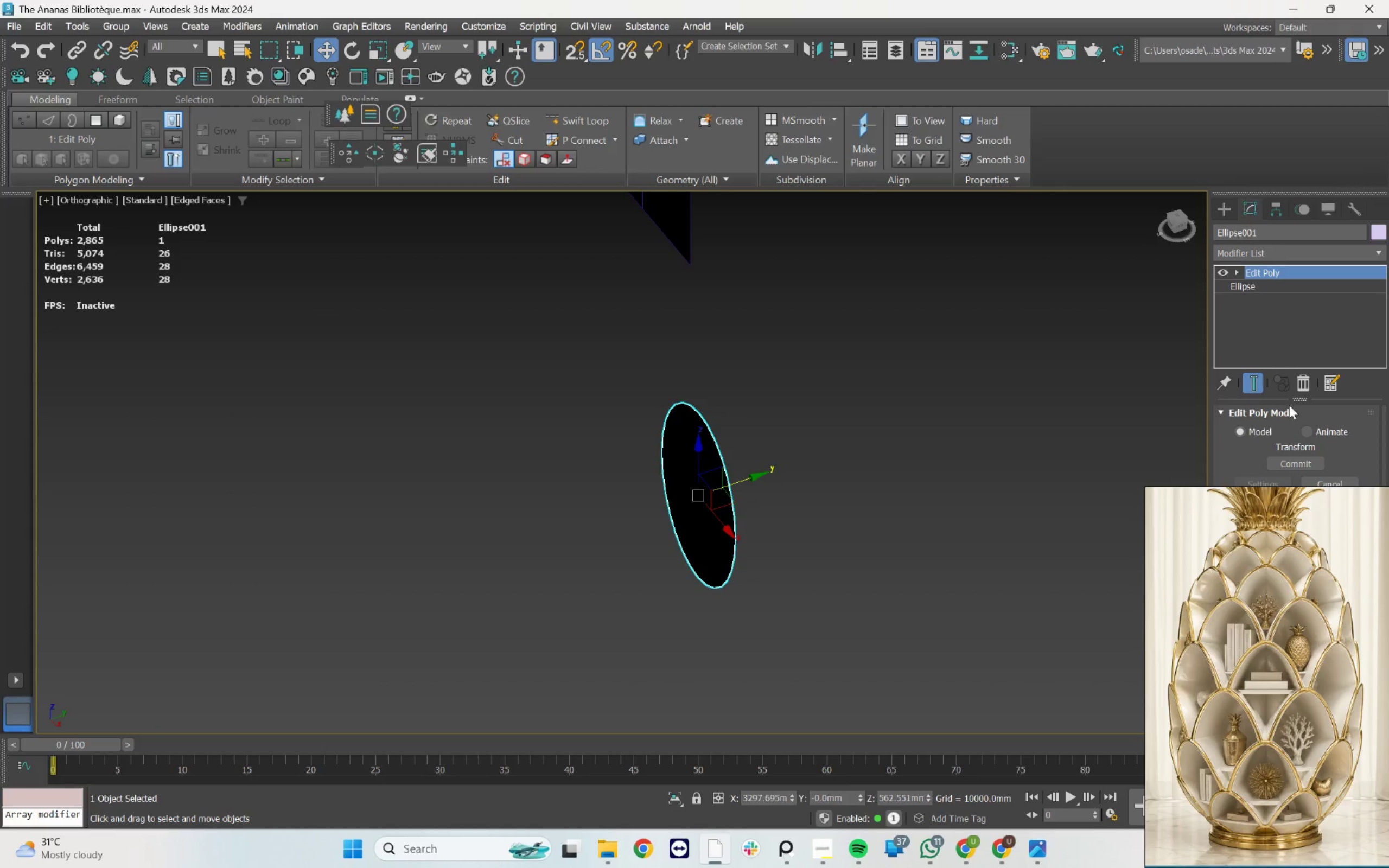 
left_click([1299, 388])
 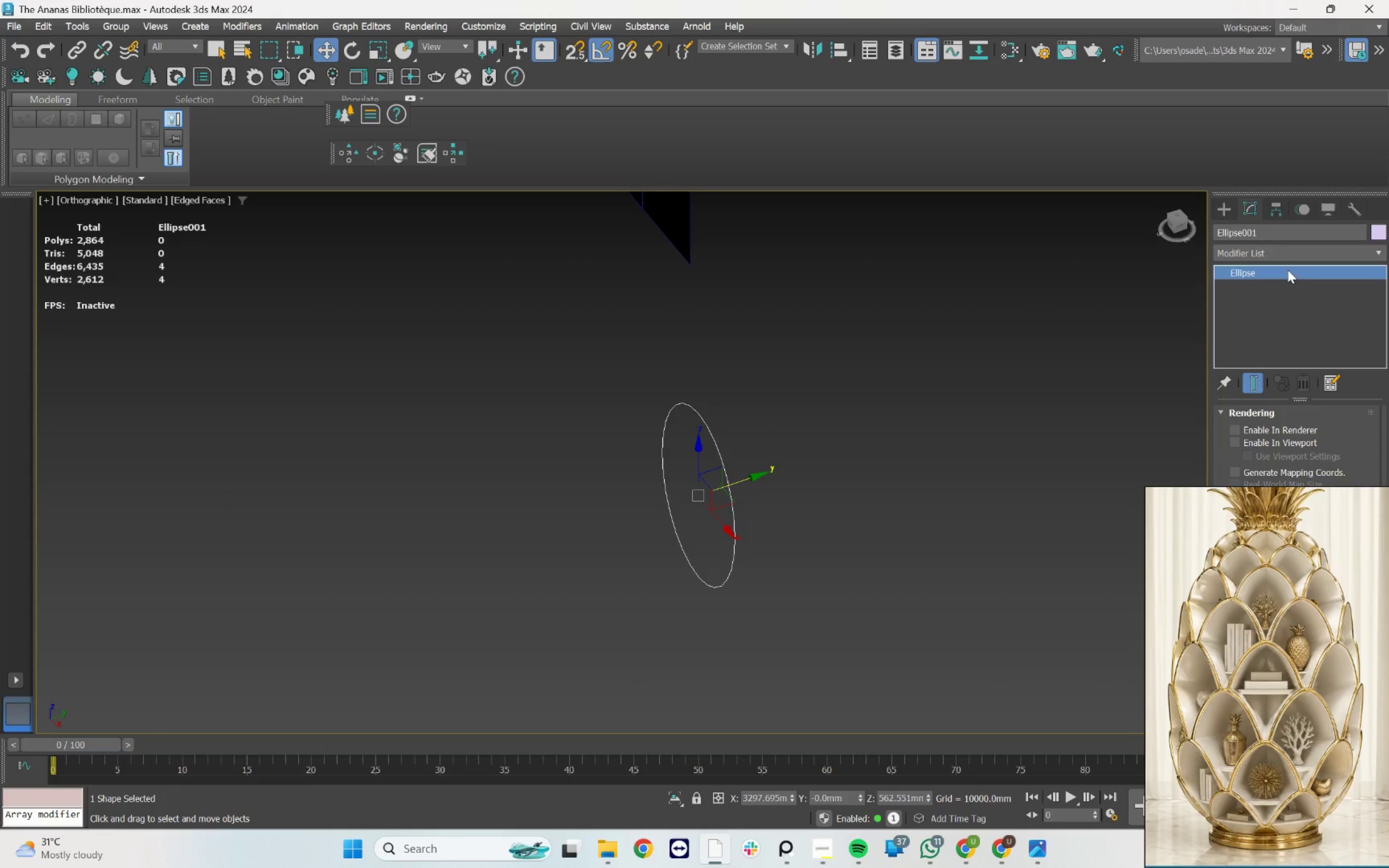 
left_click([1286, 252])
 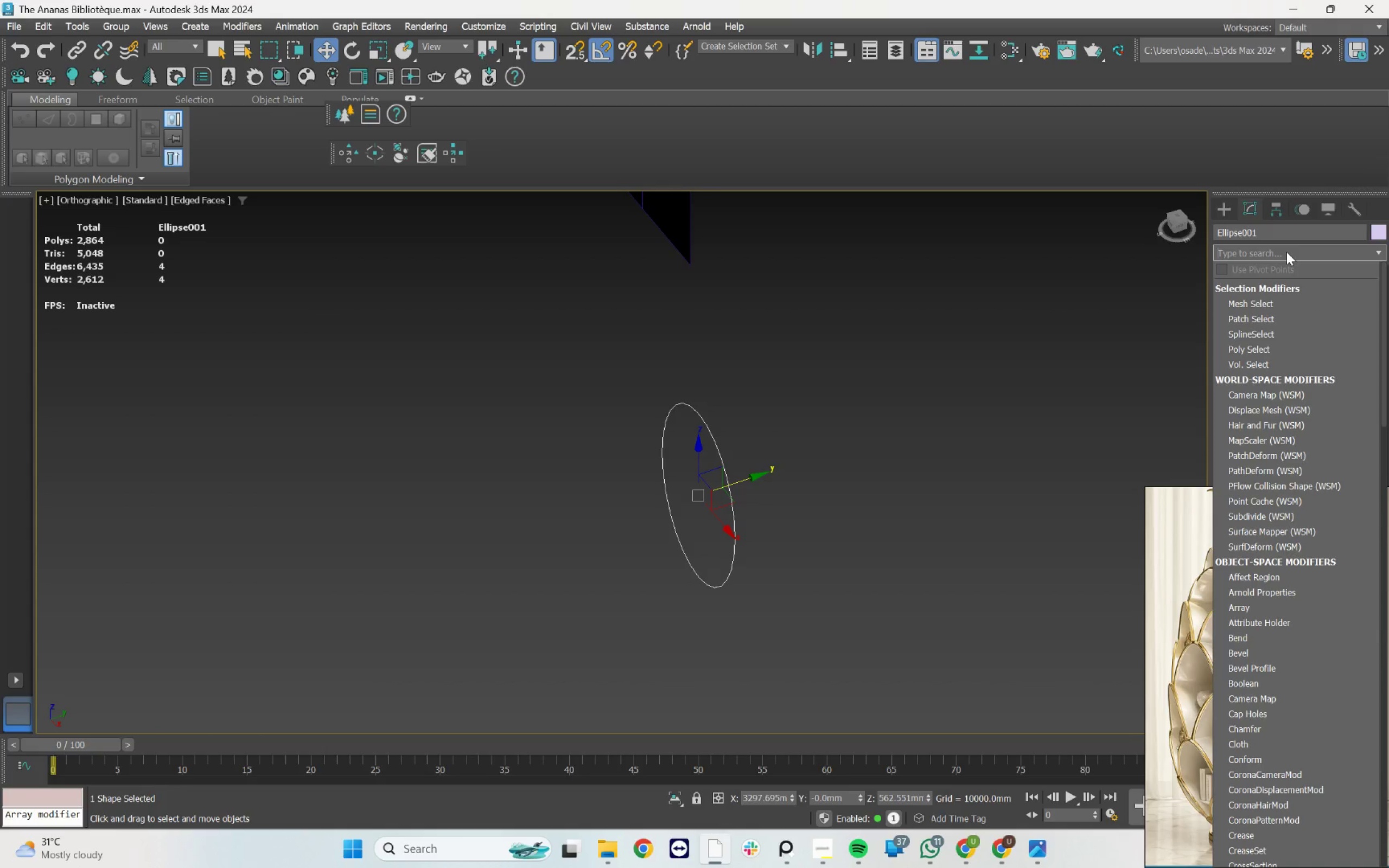 
type(EX)
 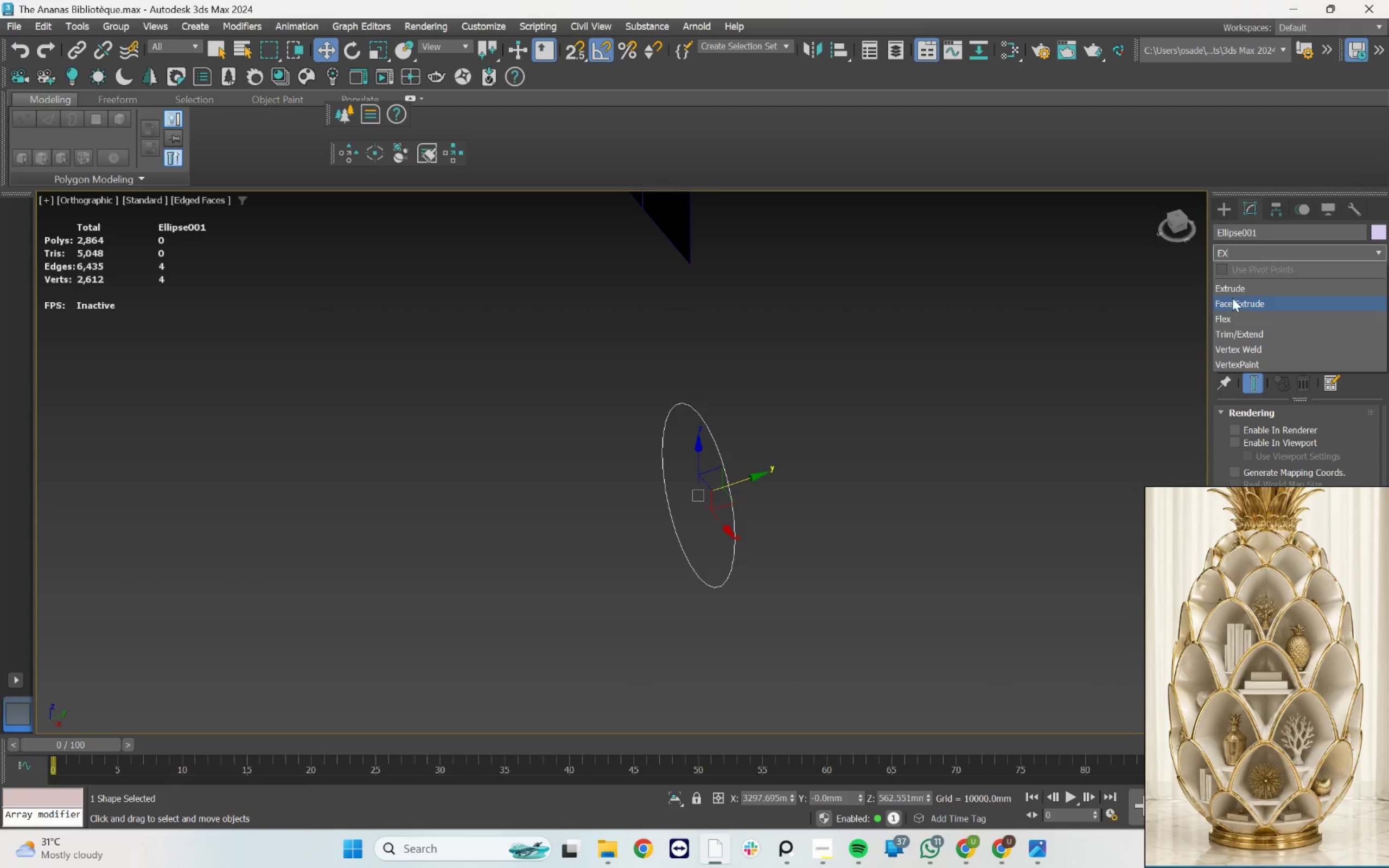 
left_click([1232, 289])
 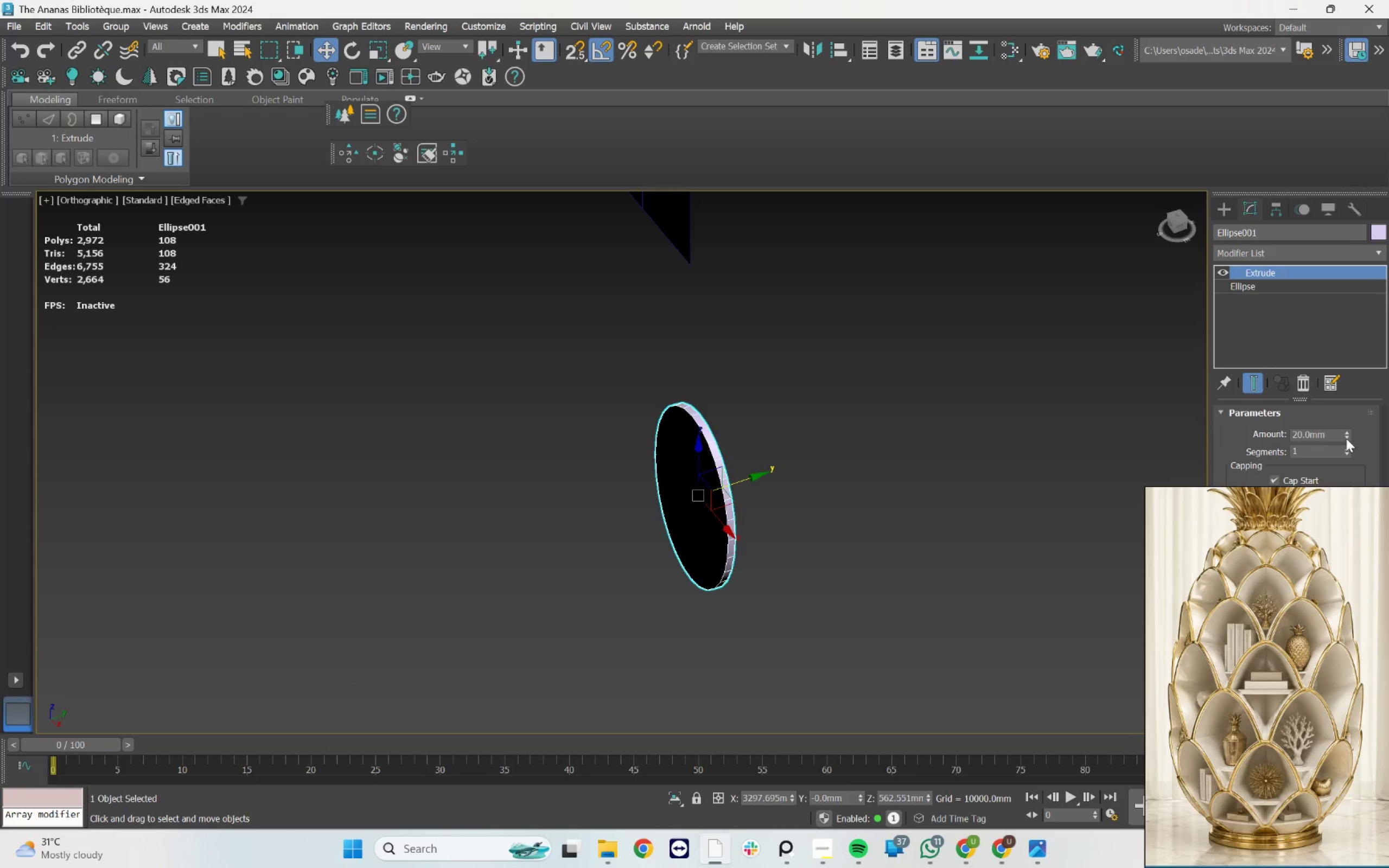 
left_click_drag(start_coordinate=[1346, 435], to_coordinate=[1343, 421])
 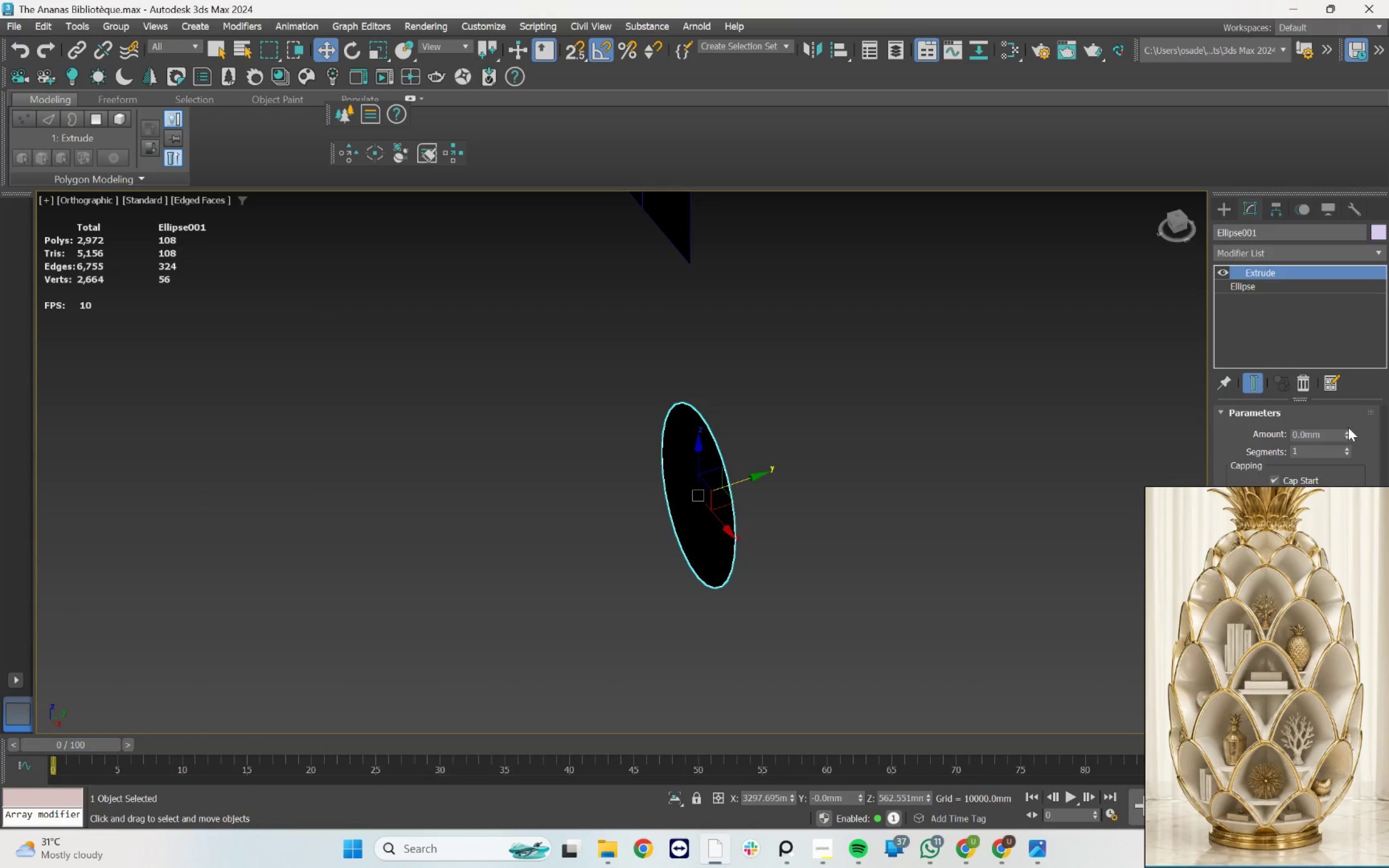 
left_click([1347, 429])
 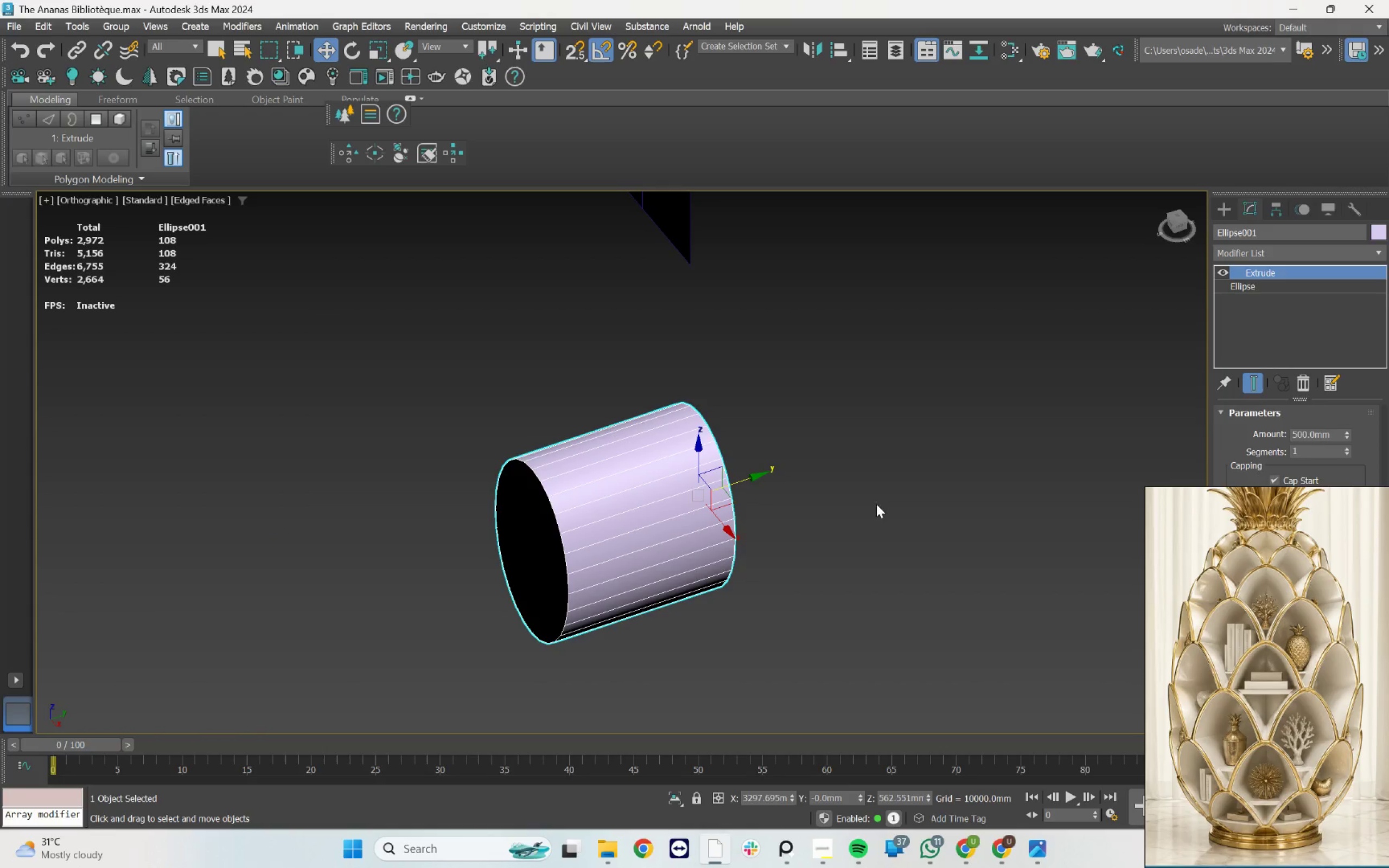 
hold_key(key=AltLeft, duration=0.93)
 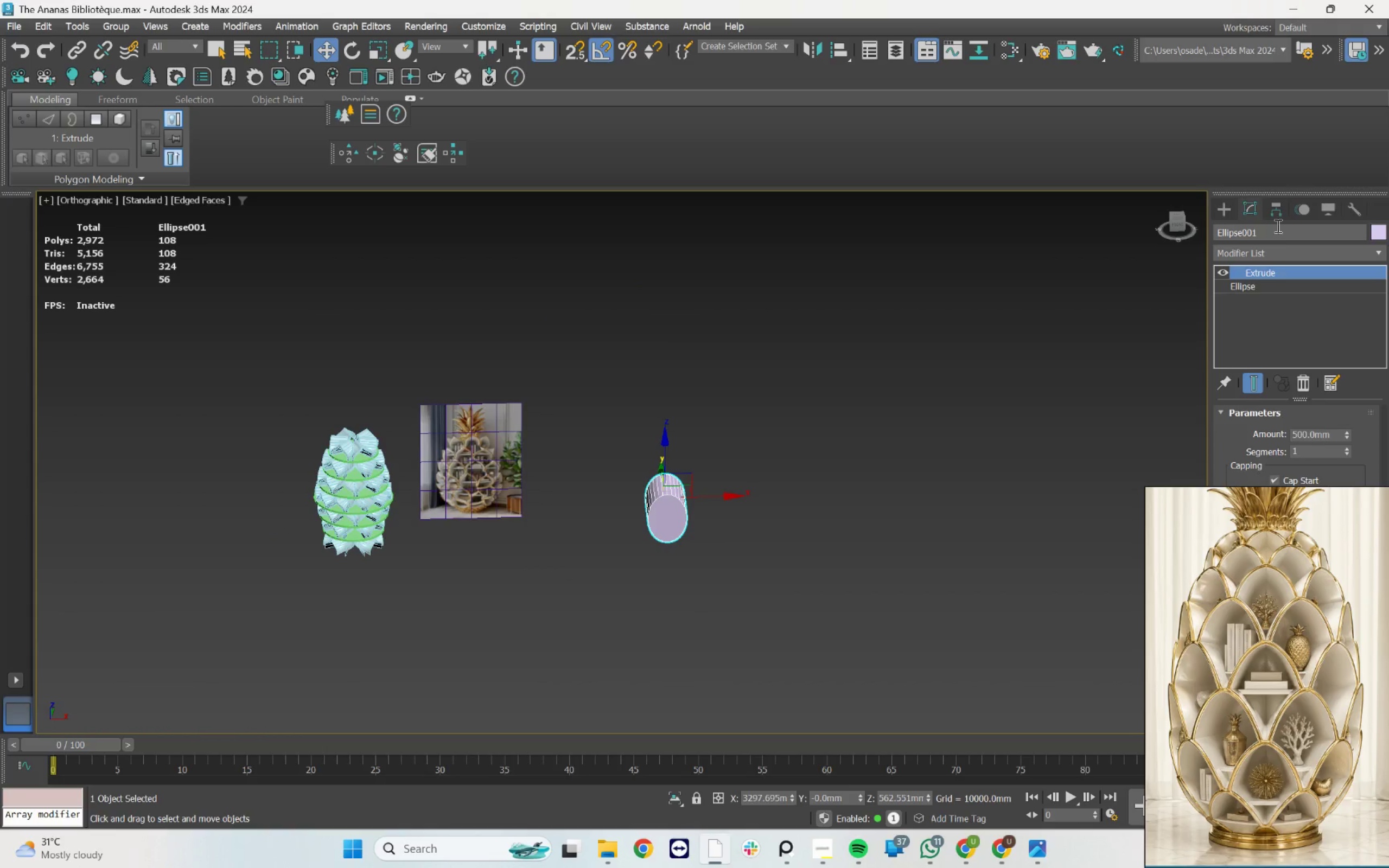 
scroll: coordinate [683, 503], scroll_direction: down, amount: 4.0
 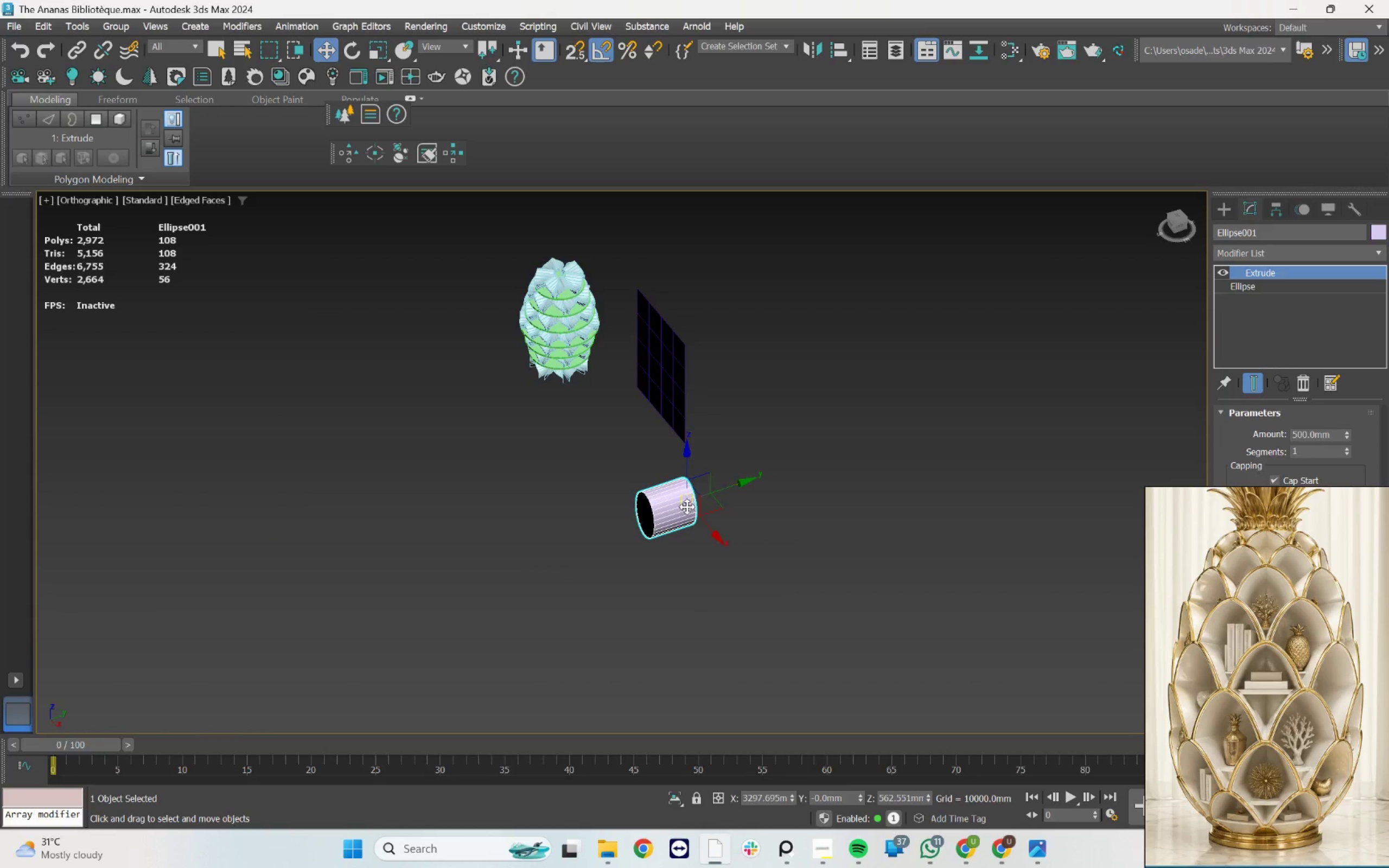 
left_click([1176, 225])
 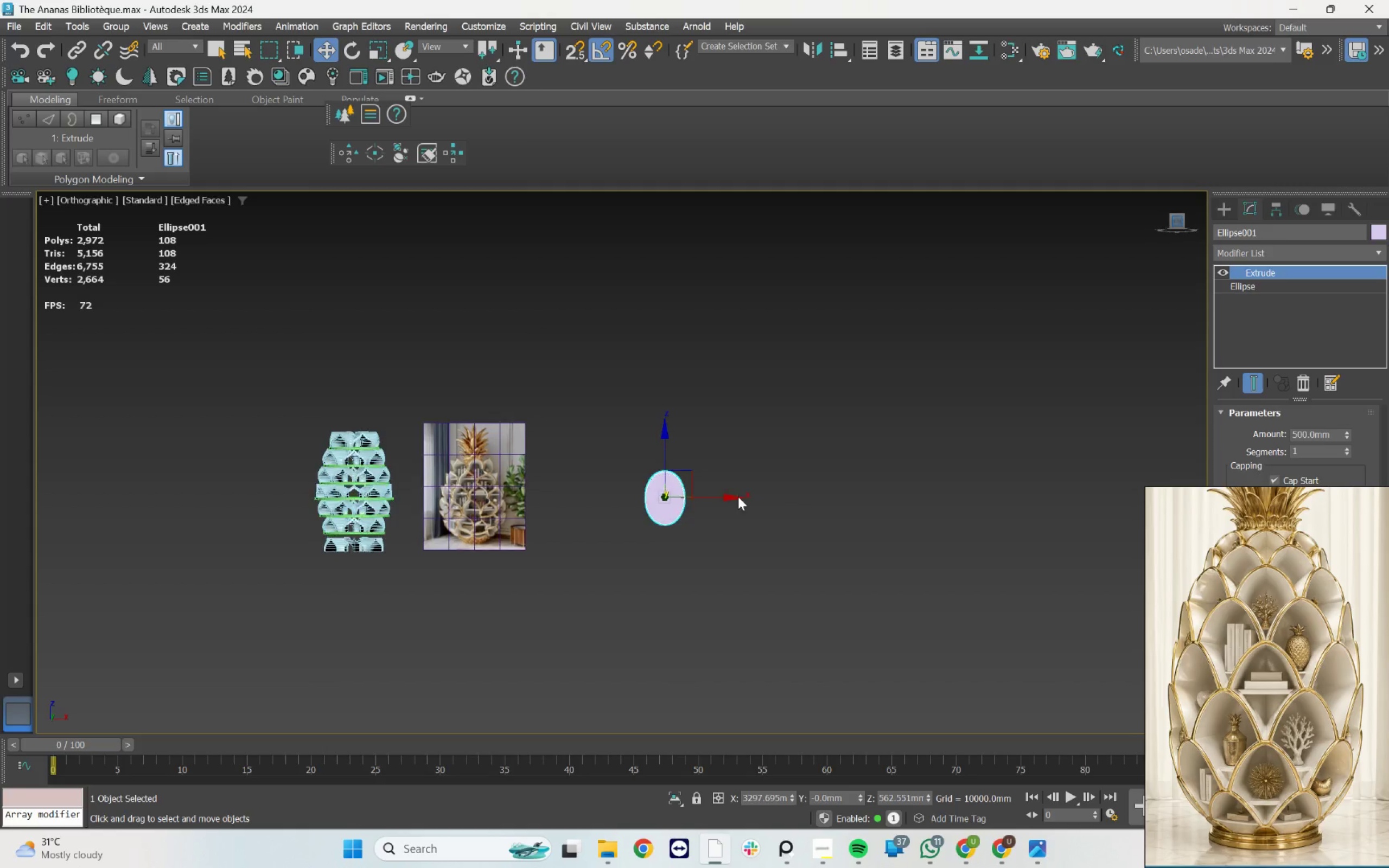 
scroll: coordinate [660, 510], scroll_direction: up, amount: 3.0
 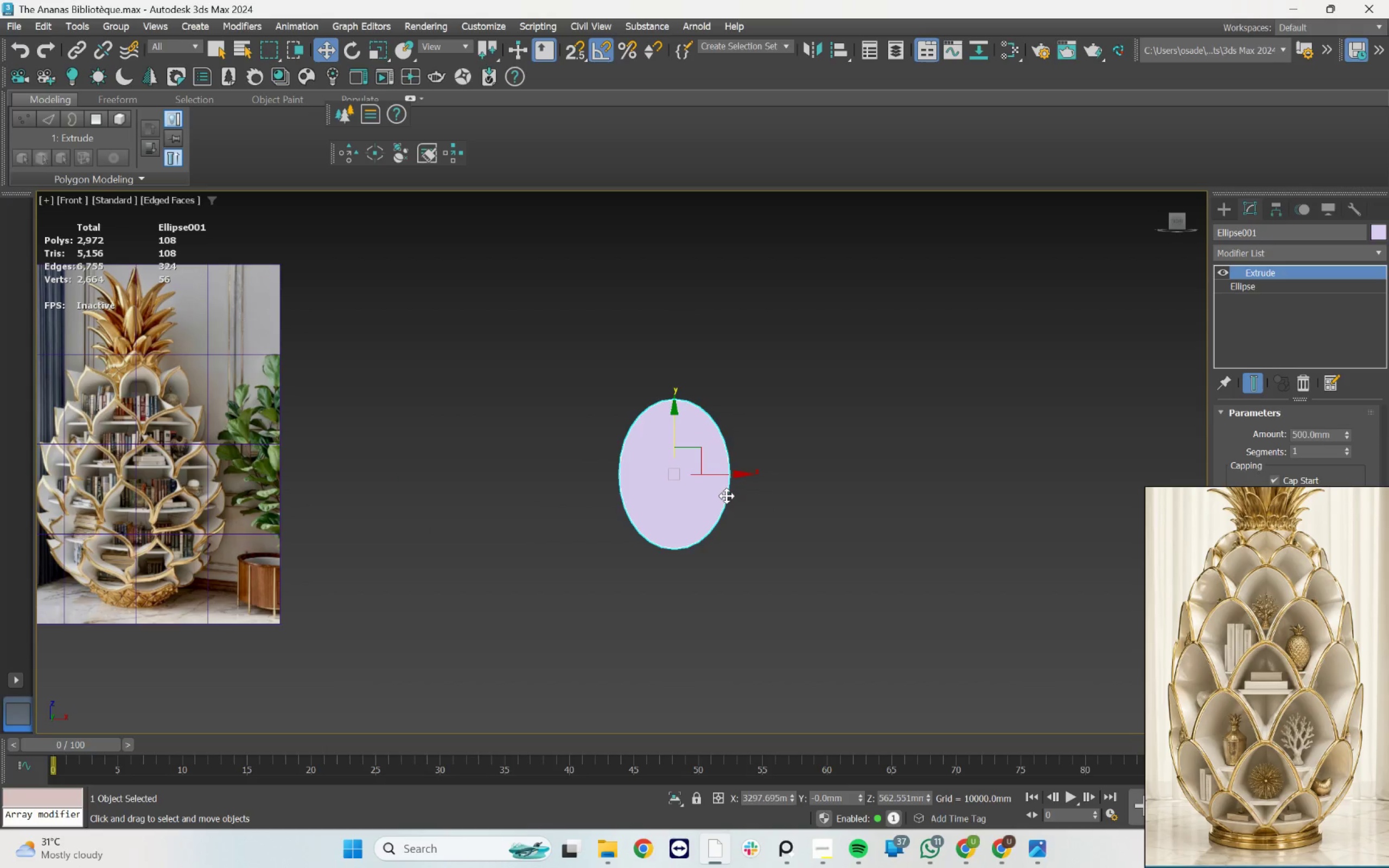 
scroll: coordinate [718, 502], scroll_direction: down, amount: 2.0
 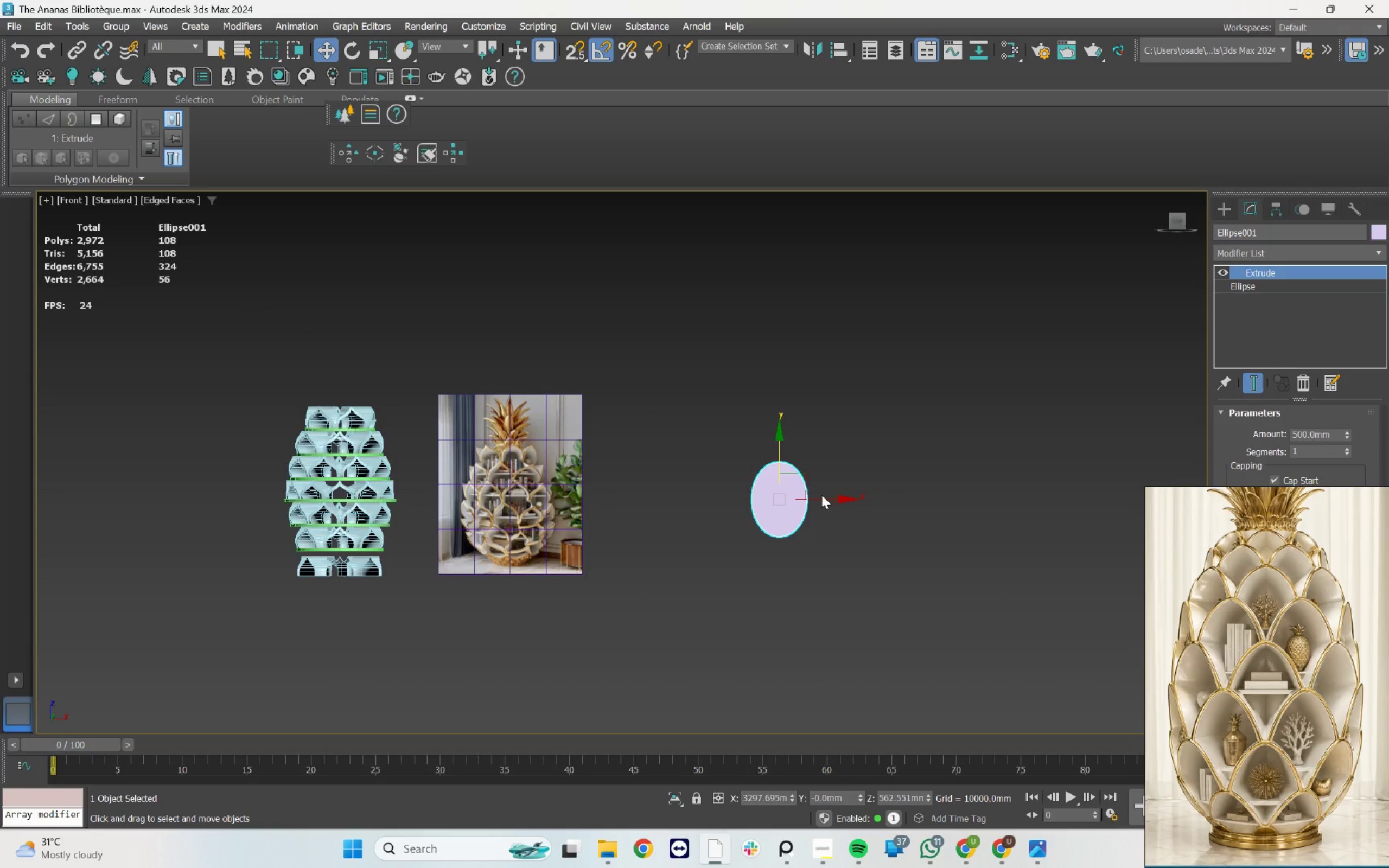 
left_click_drag(start_coordinate=[821, 498], to_coordinate=[423, 487])
 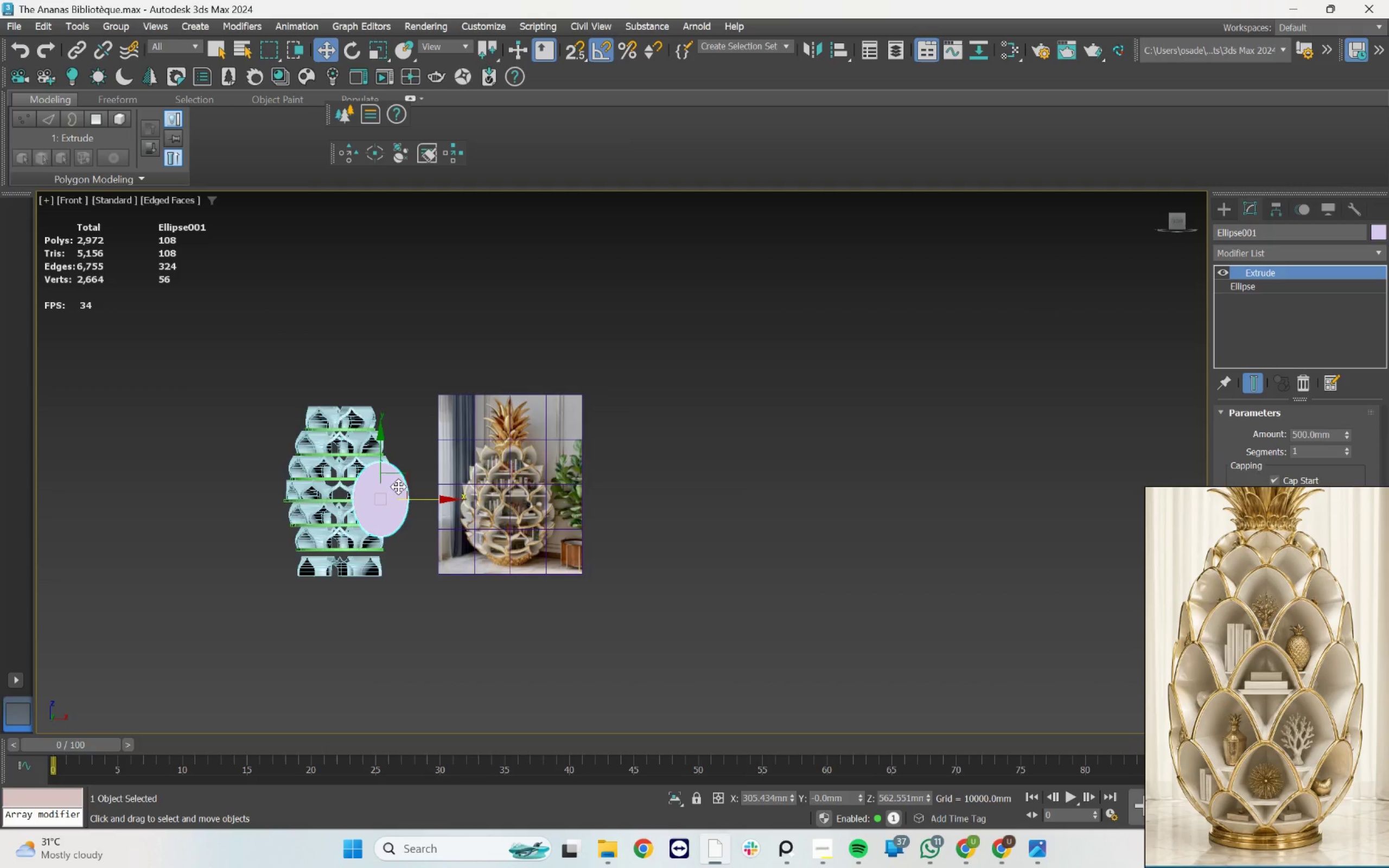 
scroll: coordinate [393, 488], scroll_direction: up, amount: 3.0
 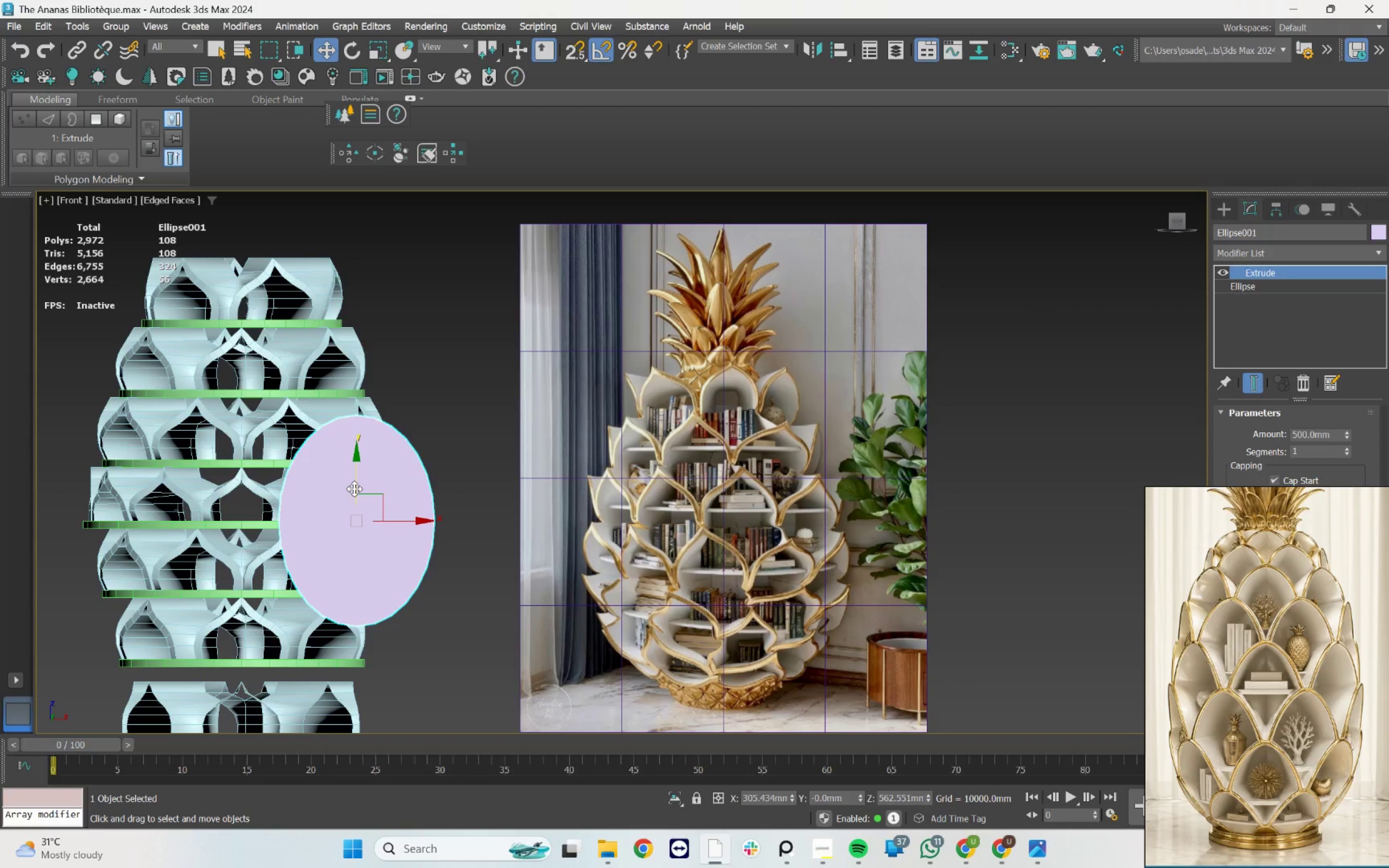 
key(R)
 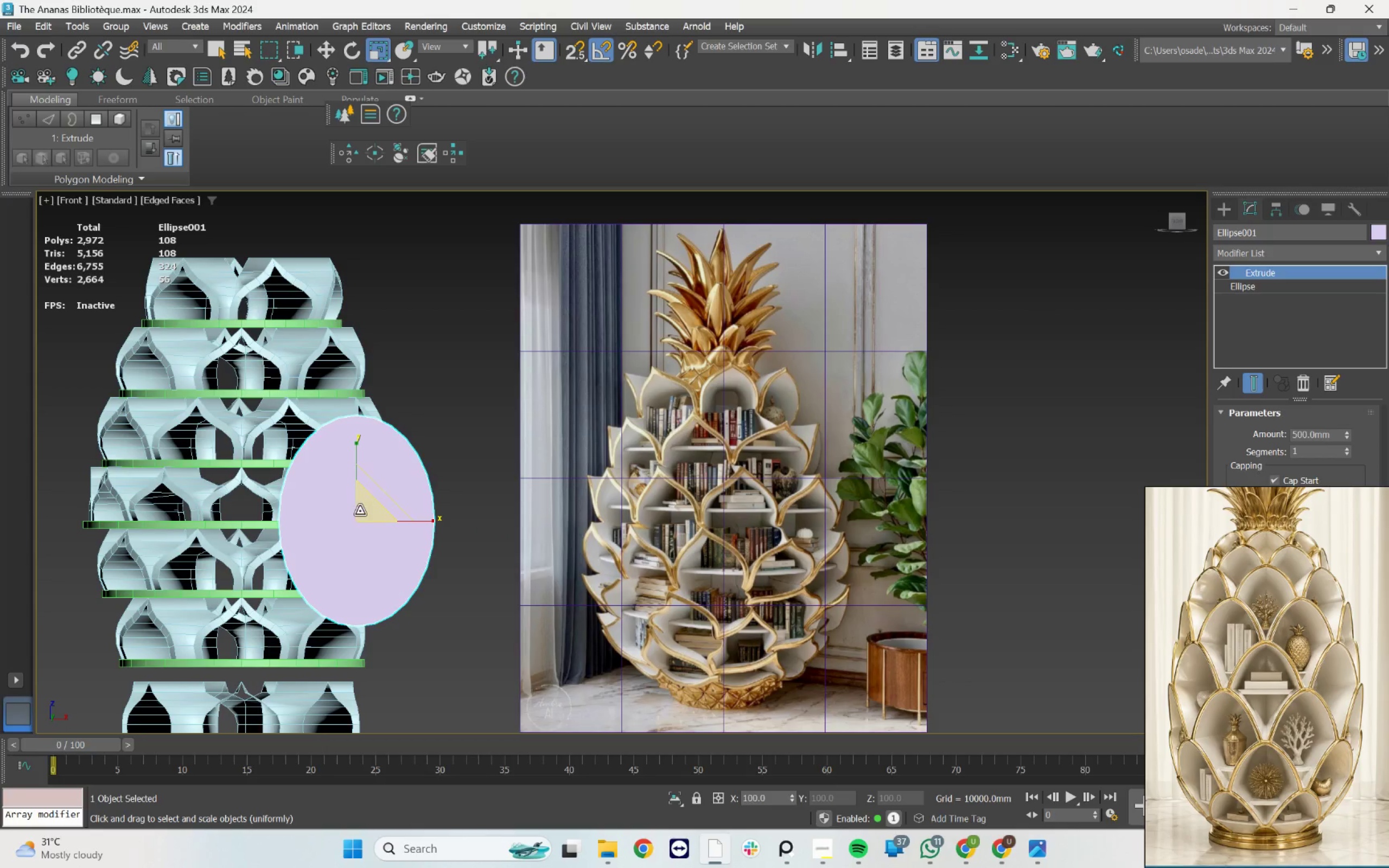 
left_click_drag(start_coordinate=[360, 512], to_coordinate=[354, 580])
 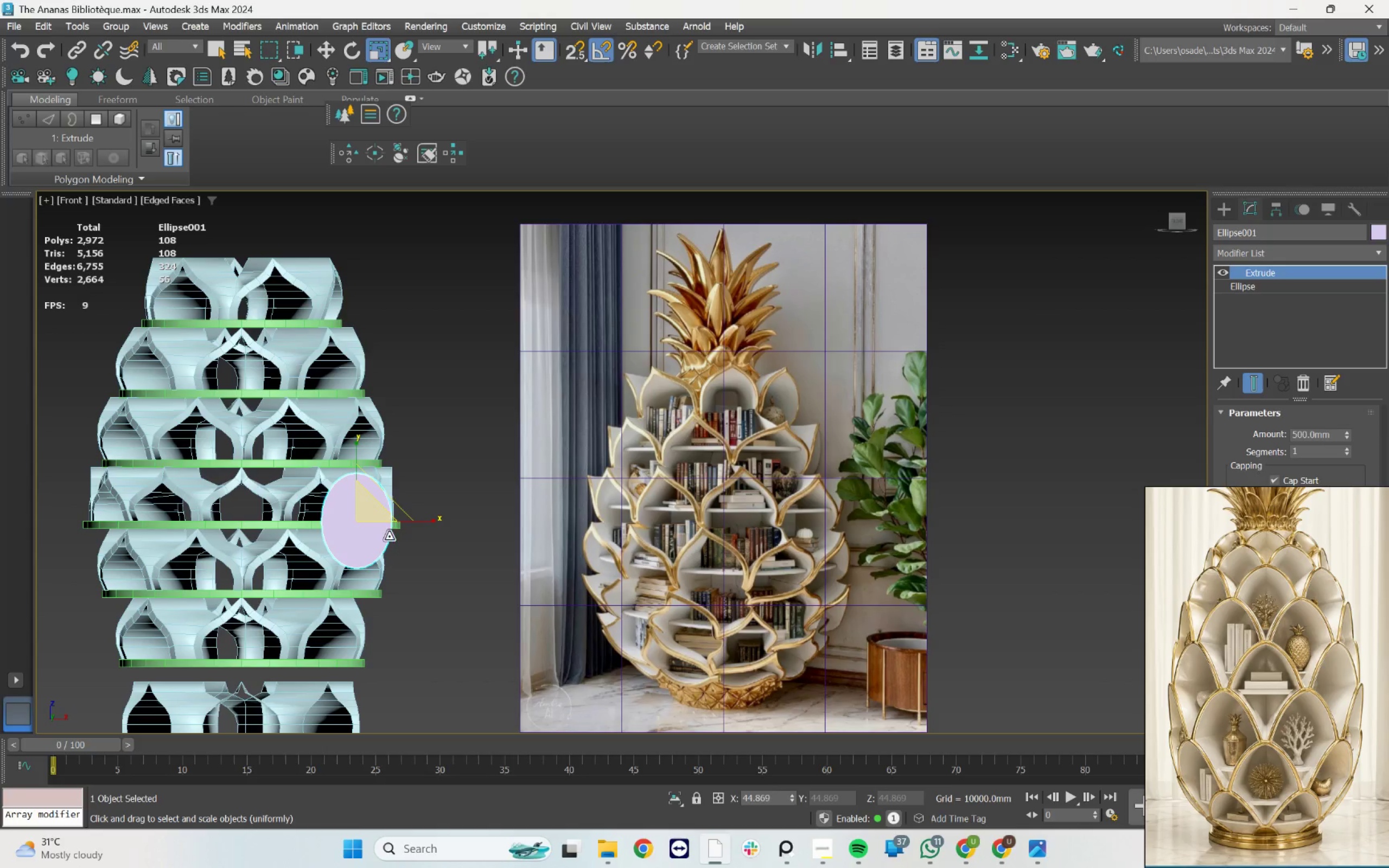 
key(W)
 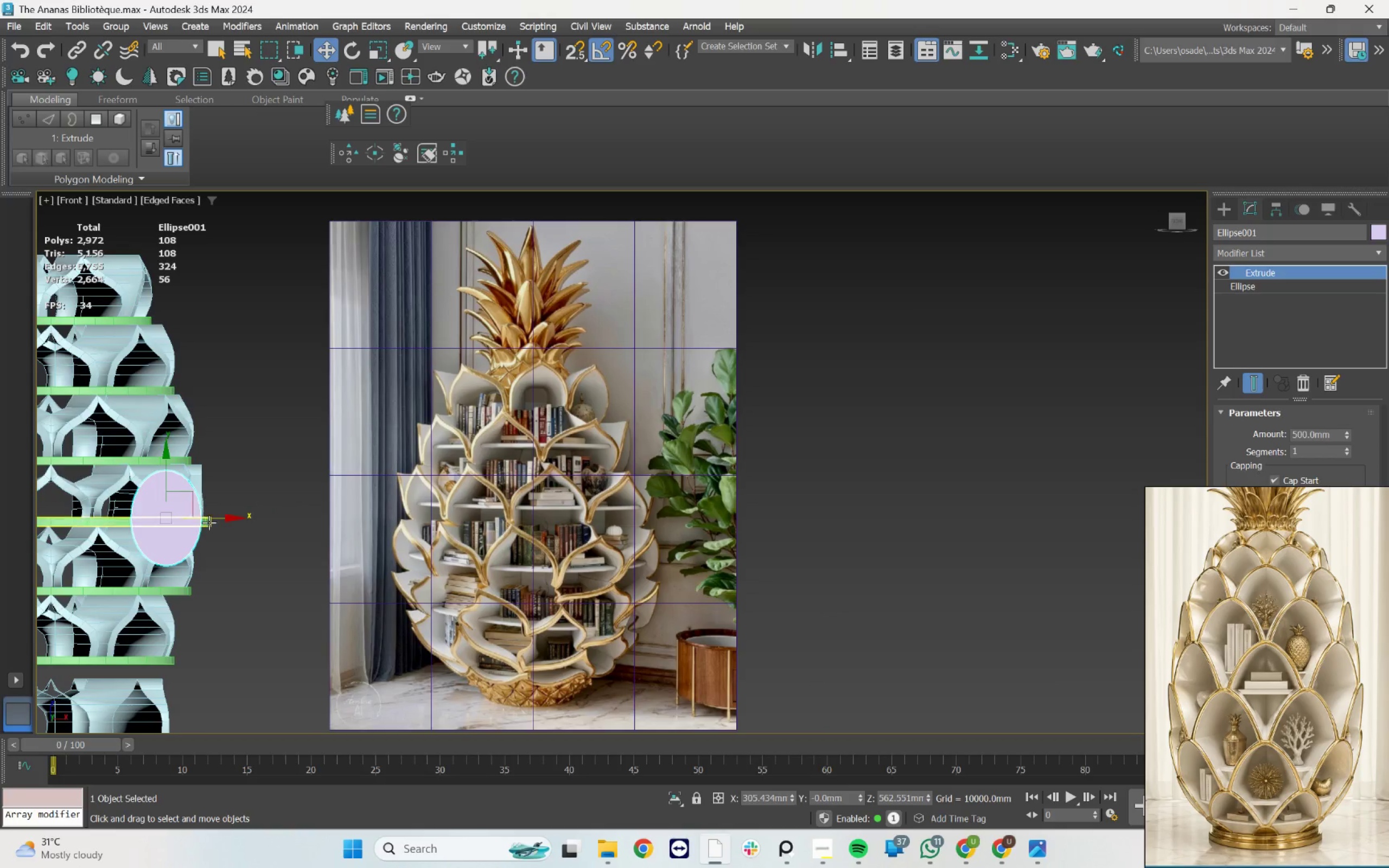 
left_click_drag(start_coordinate=[209, 520], to_coordinate=[1029, 487])
 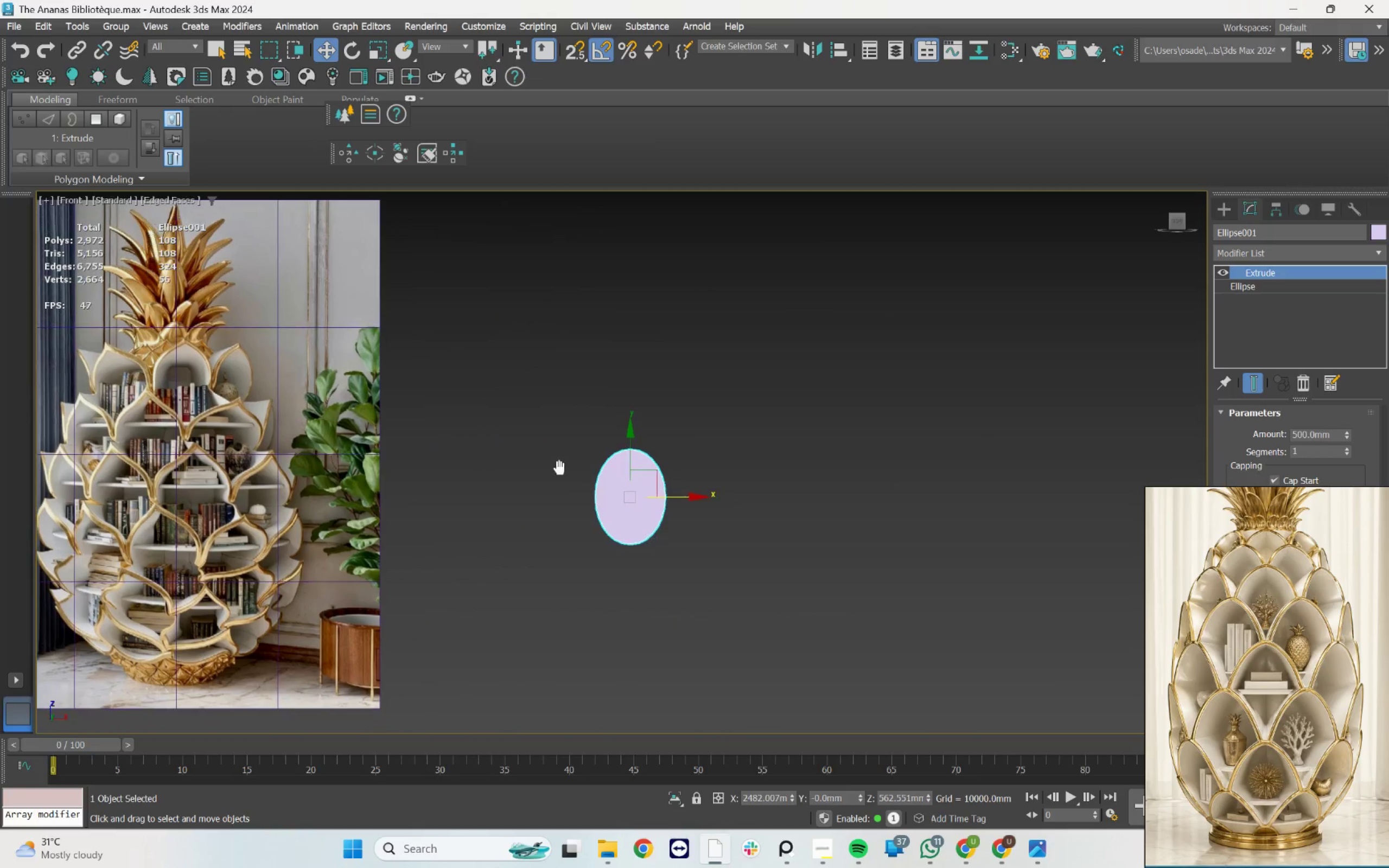 
scroll: coordinate [621, 471], scroll_direction: up, amount: 1.0
 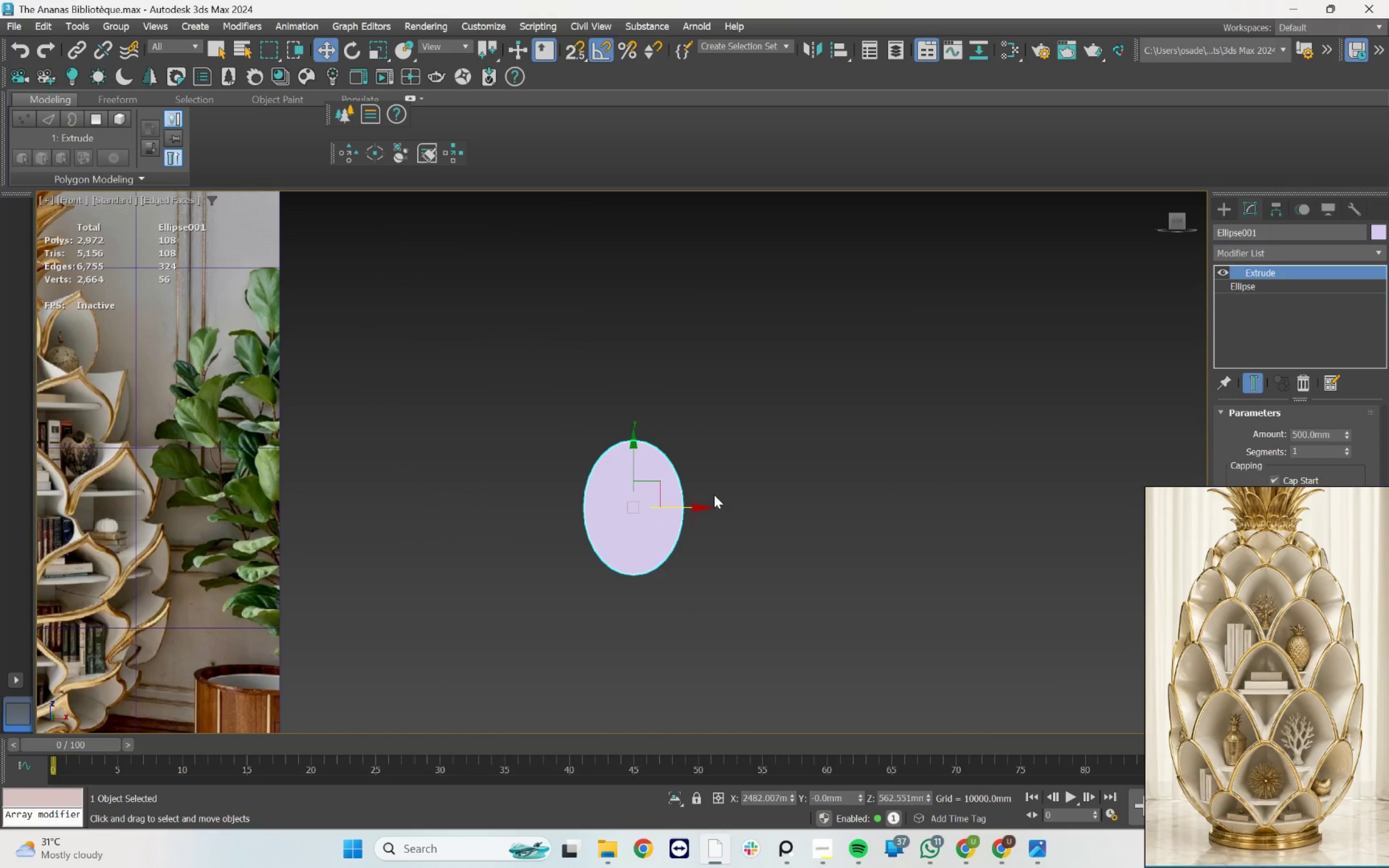 
wait(9.13)
 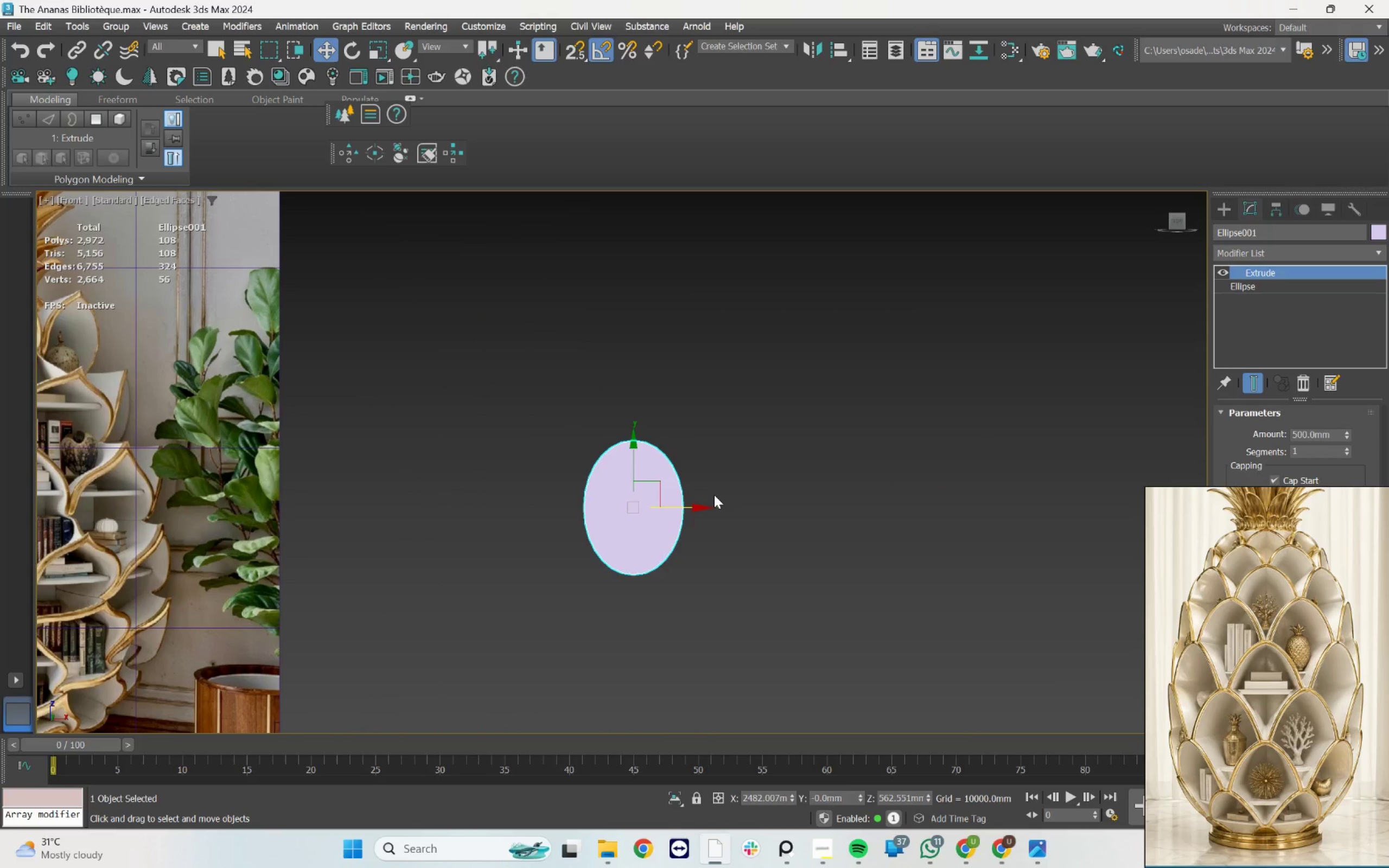 
scroll: coordinate [659, 441], scroll_direction: up, amount: 2.0
 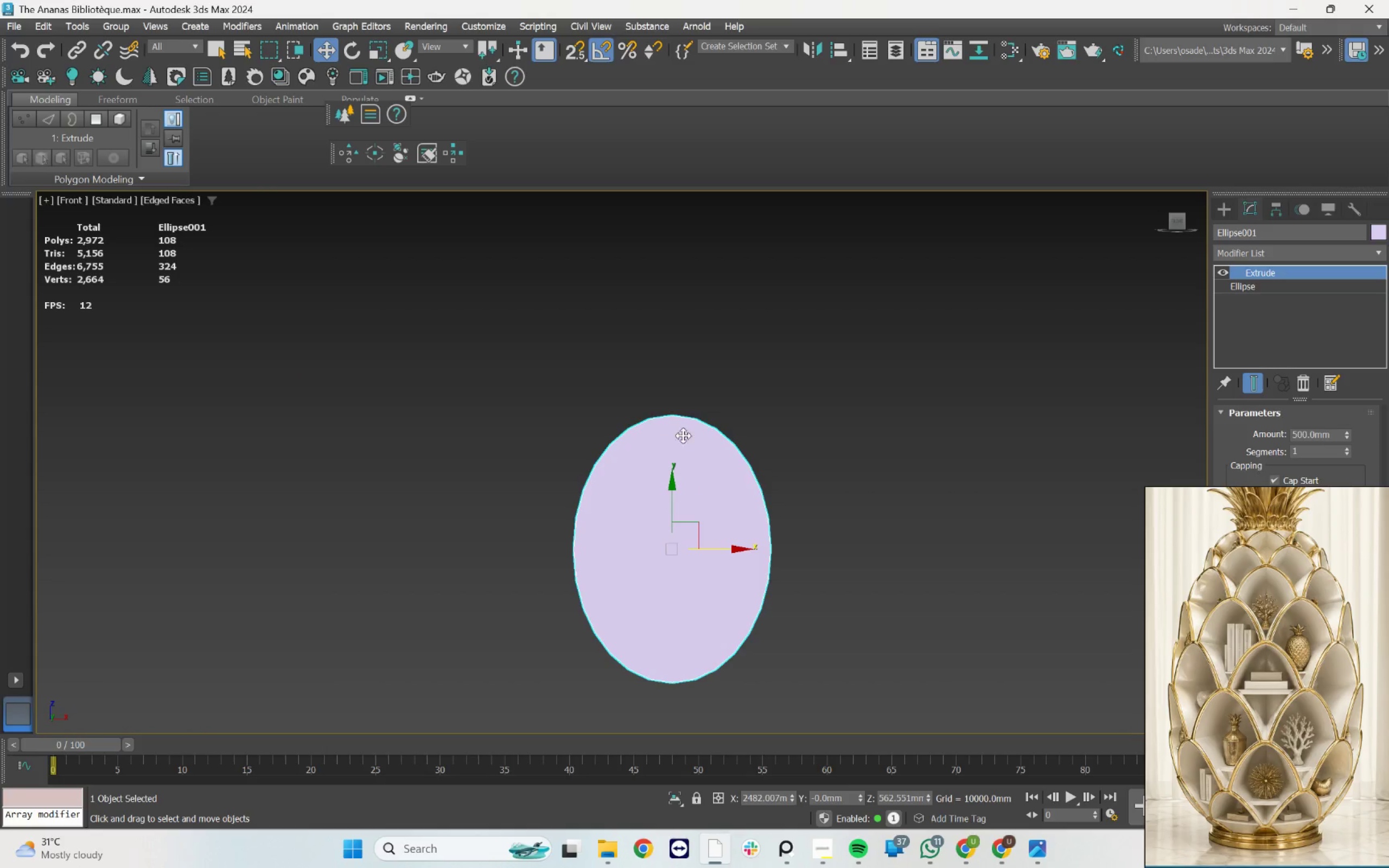 
key(F3)
 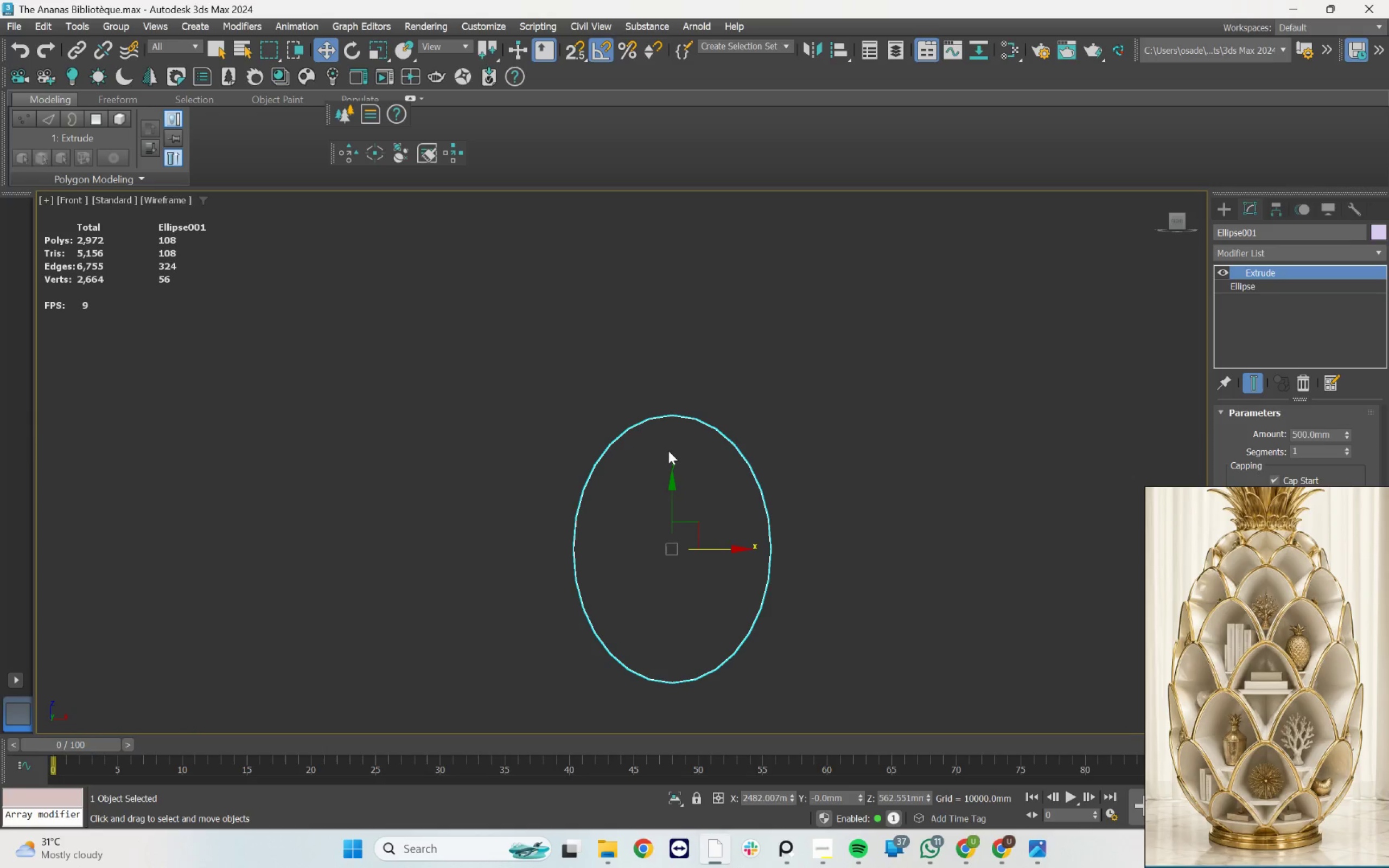 
key(F3)
 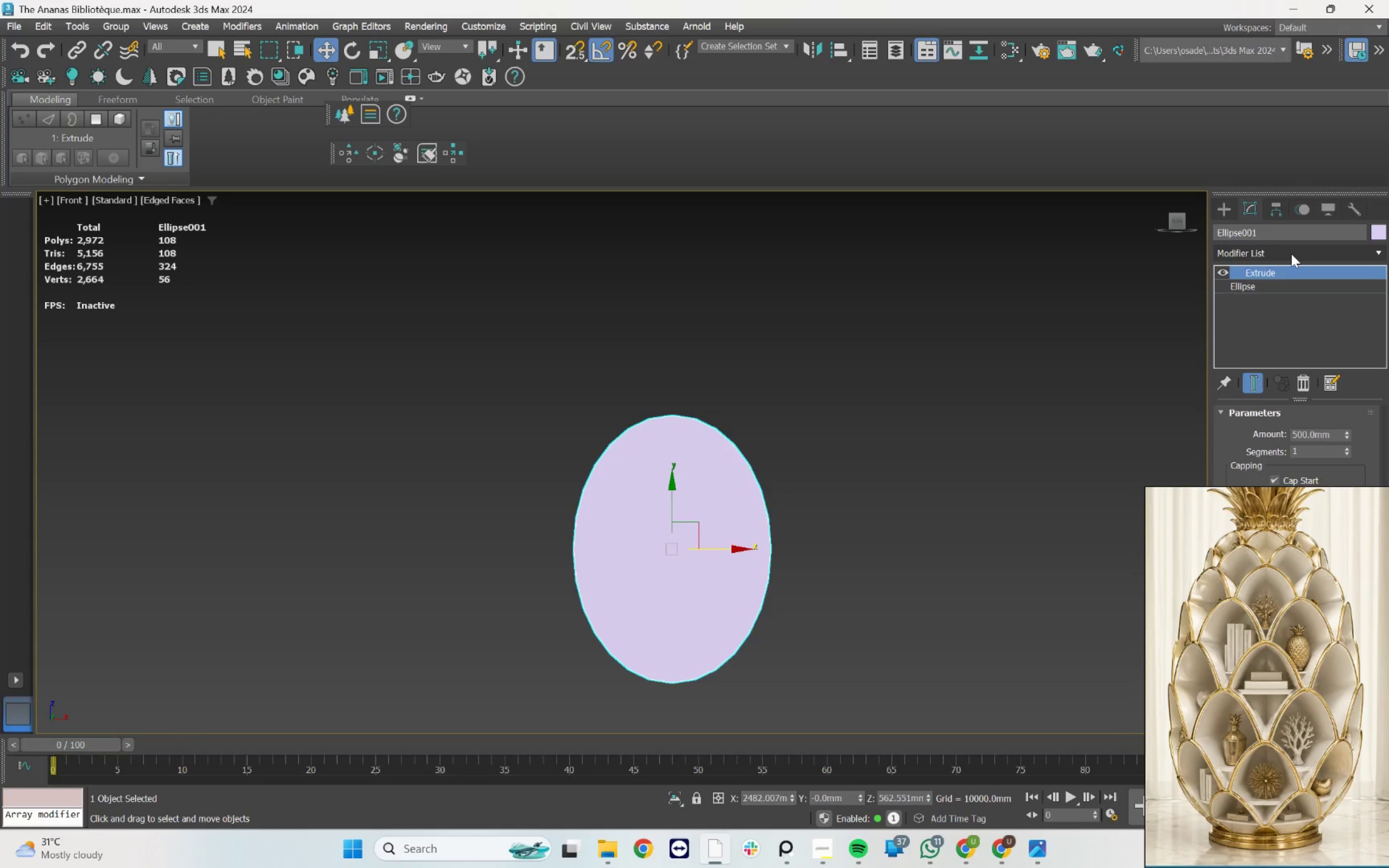 
left_click([1291, 254])
 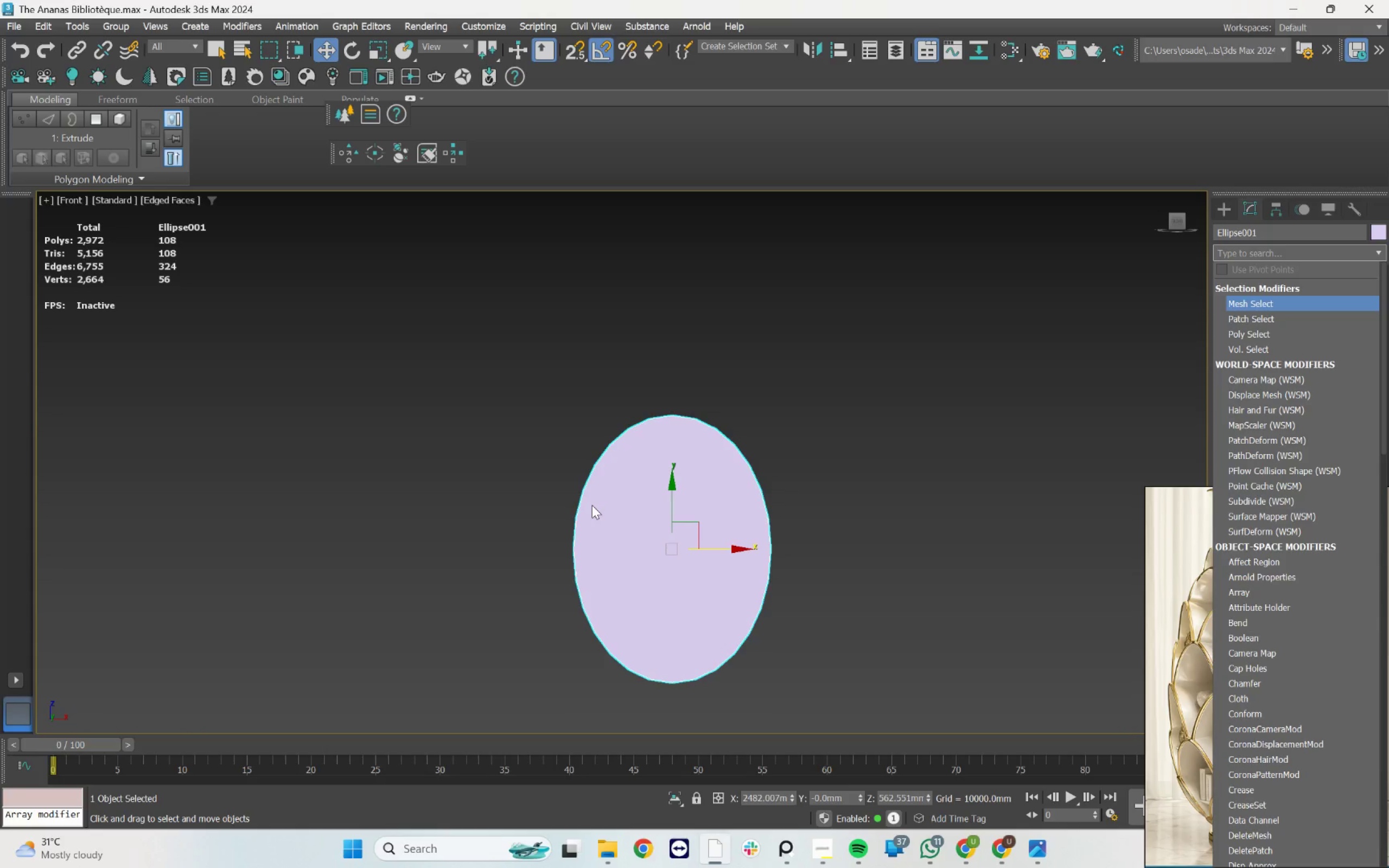 
type(ED)
 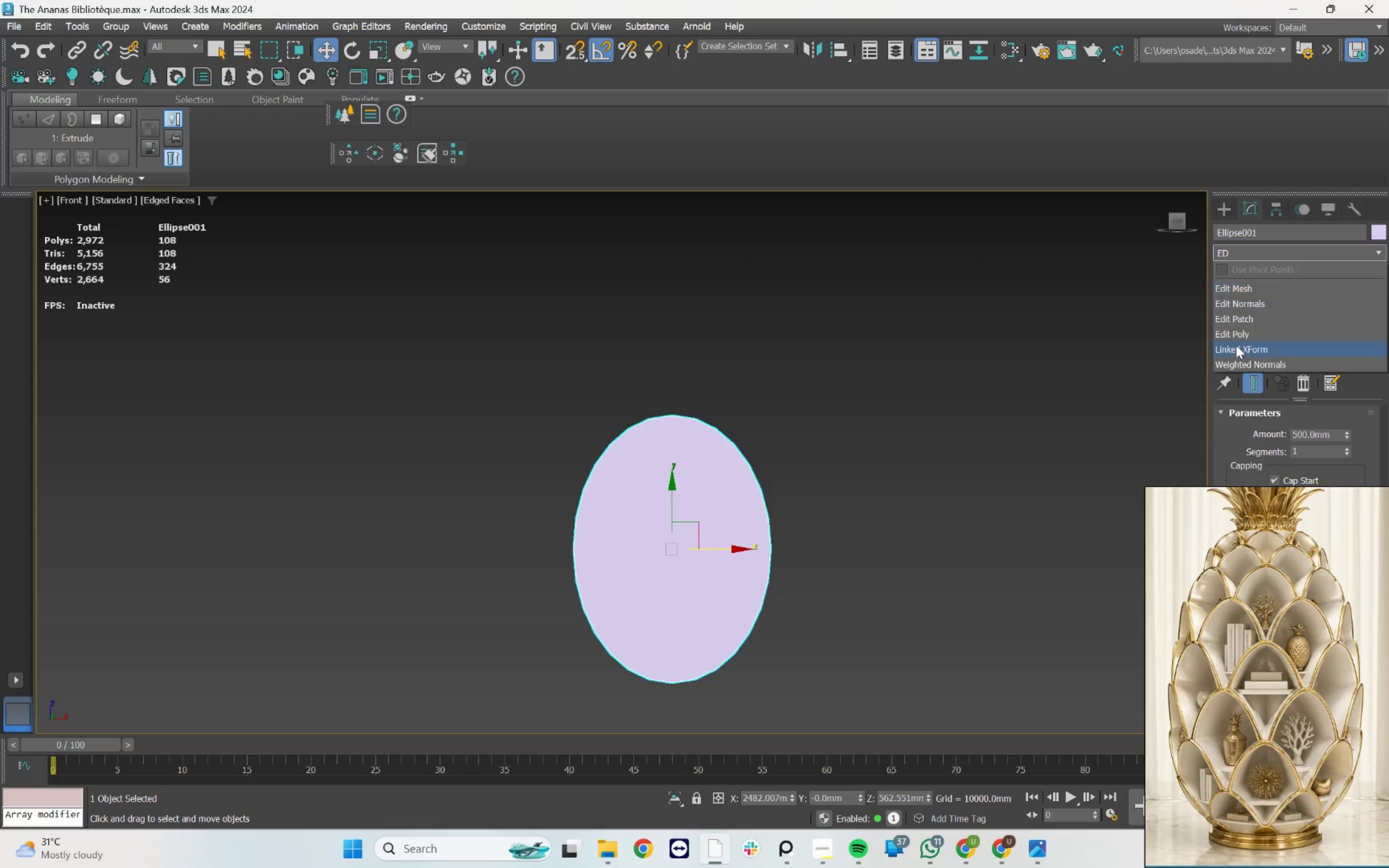 
left_click([1238, 330])
 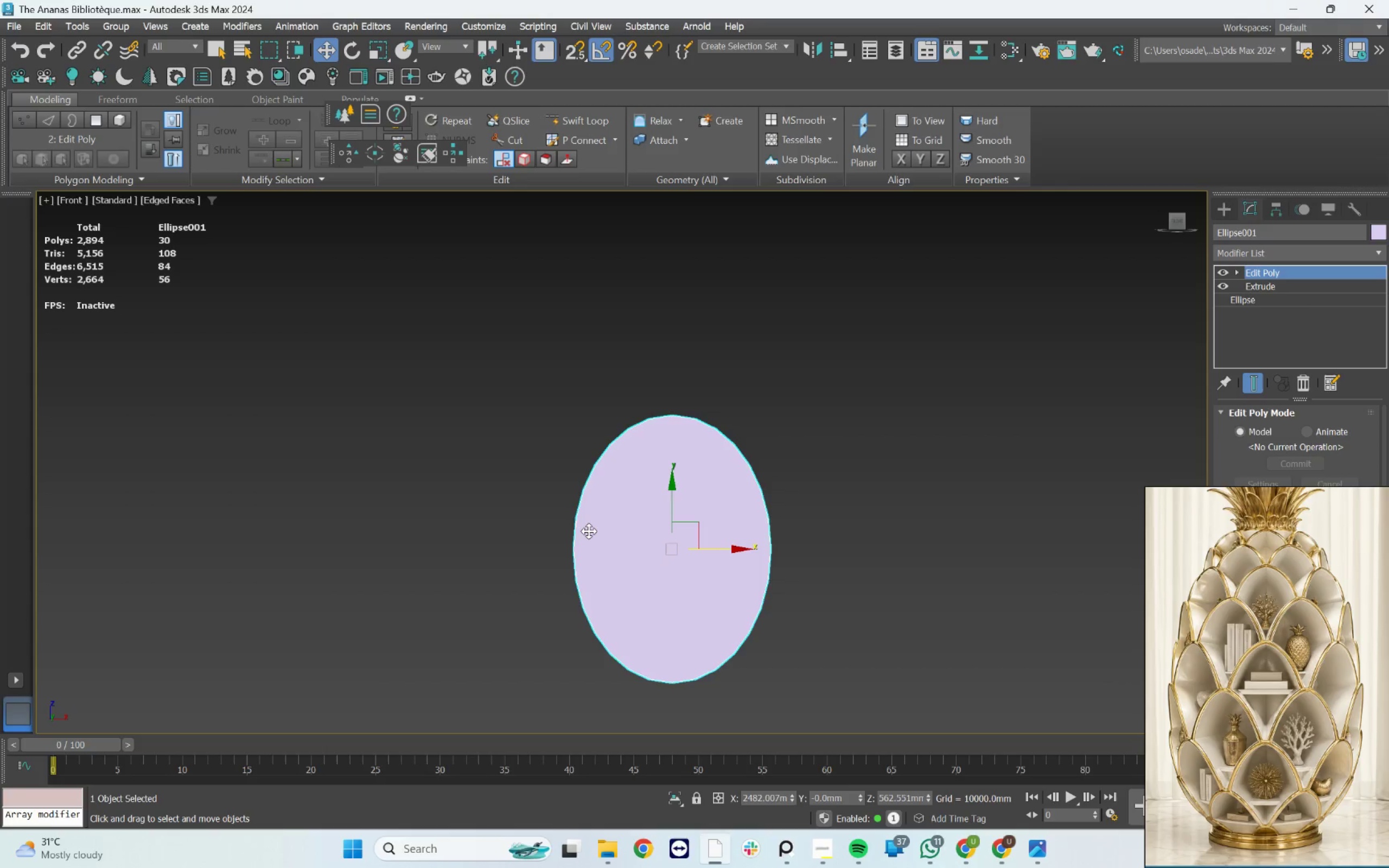 
key(4)
 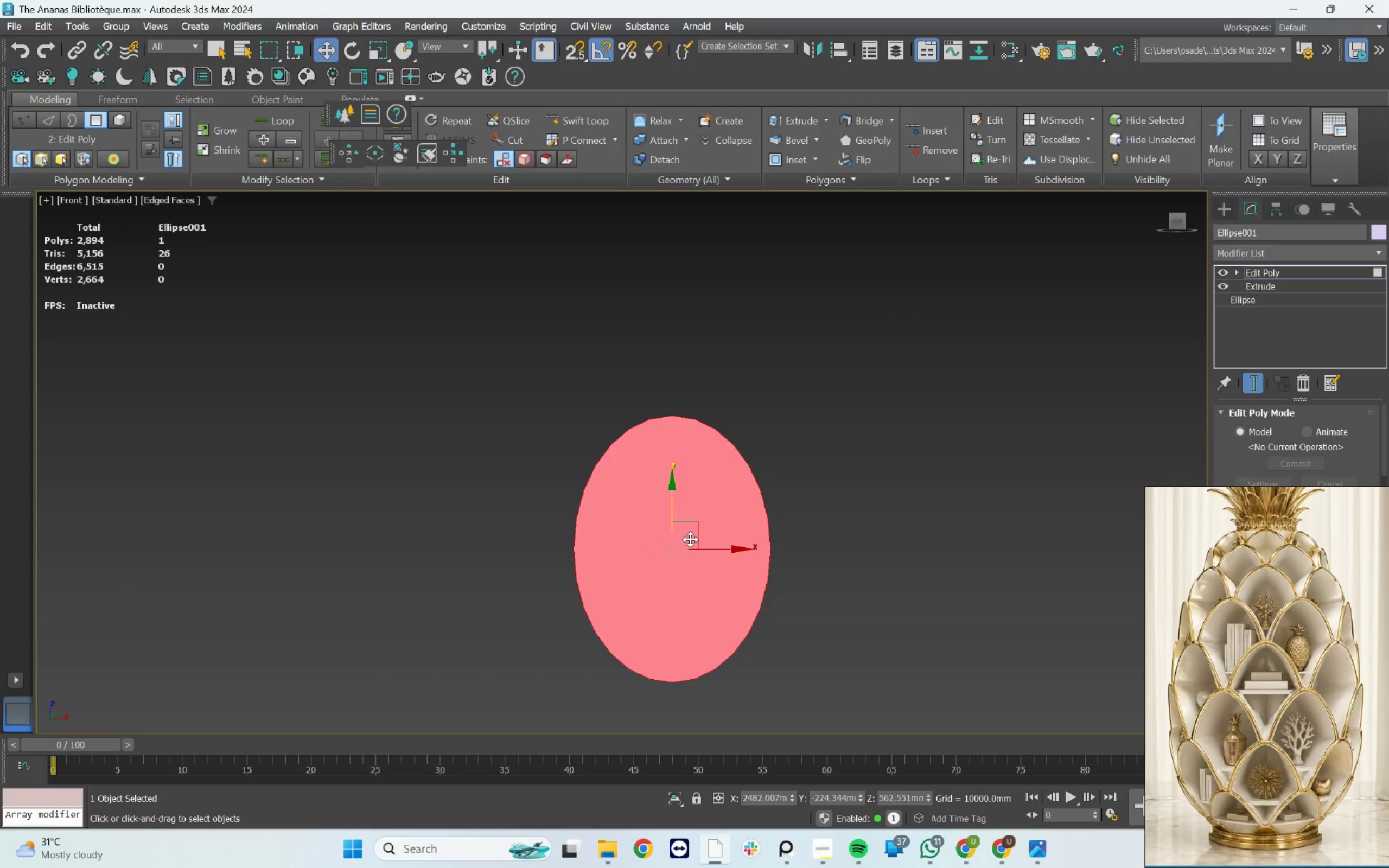 
key(Delete)
 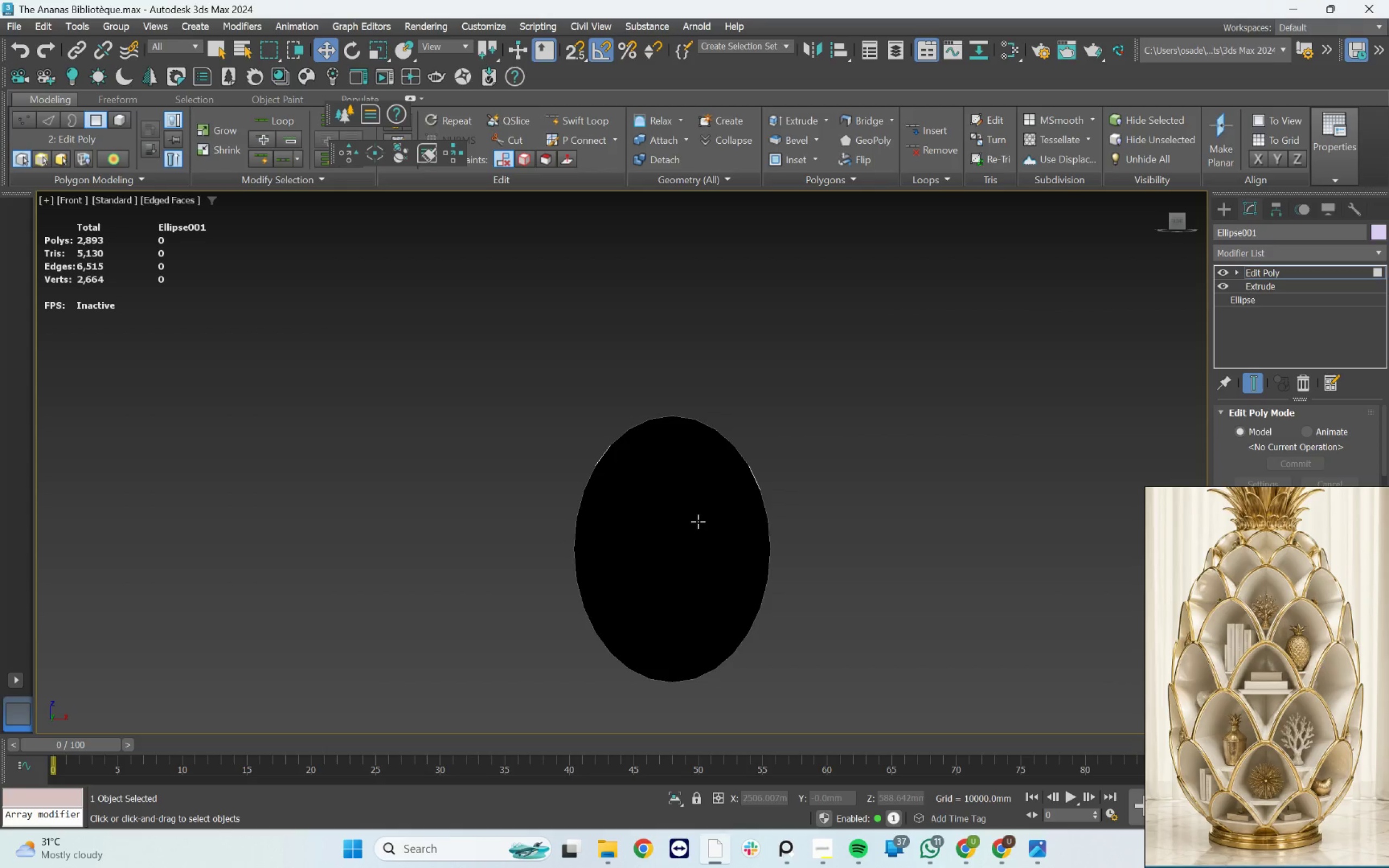 
left_click([698, 521])
 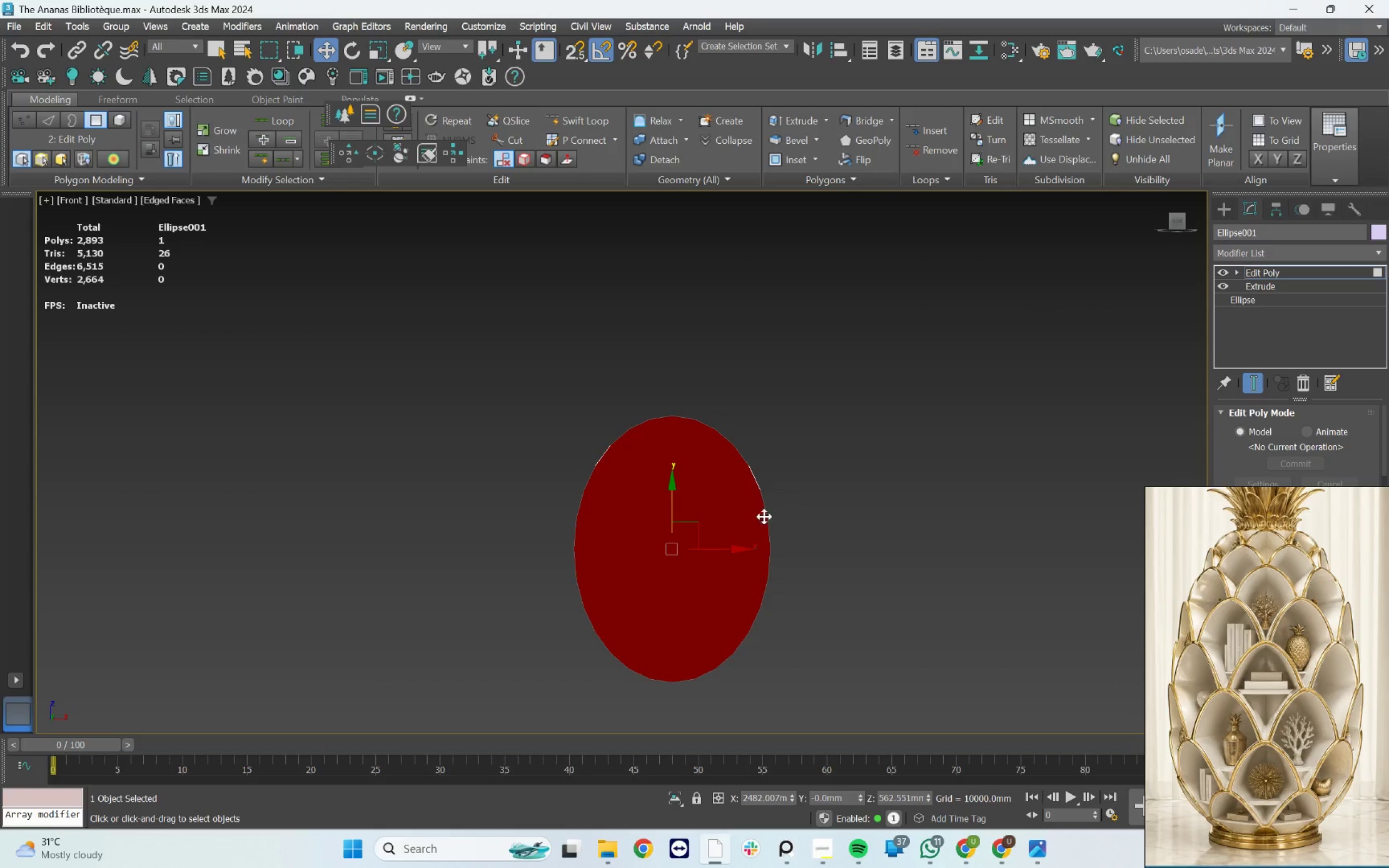 
key(Delete)
 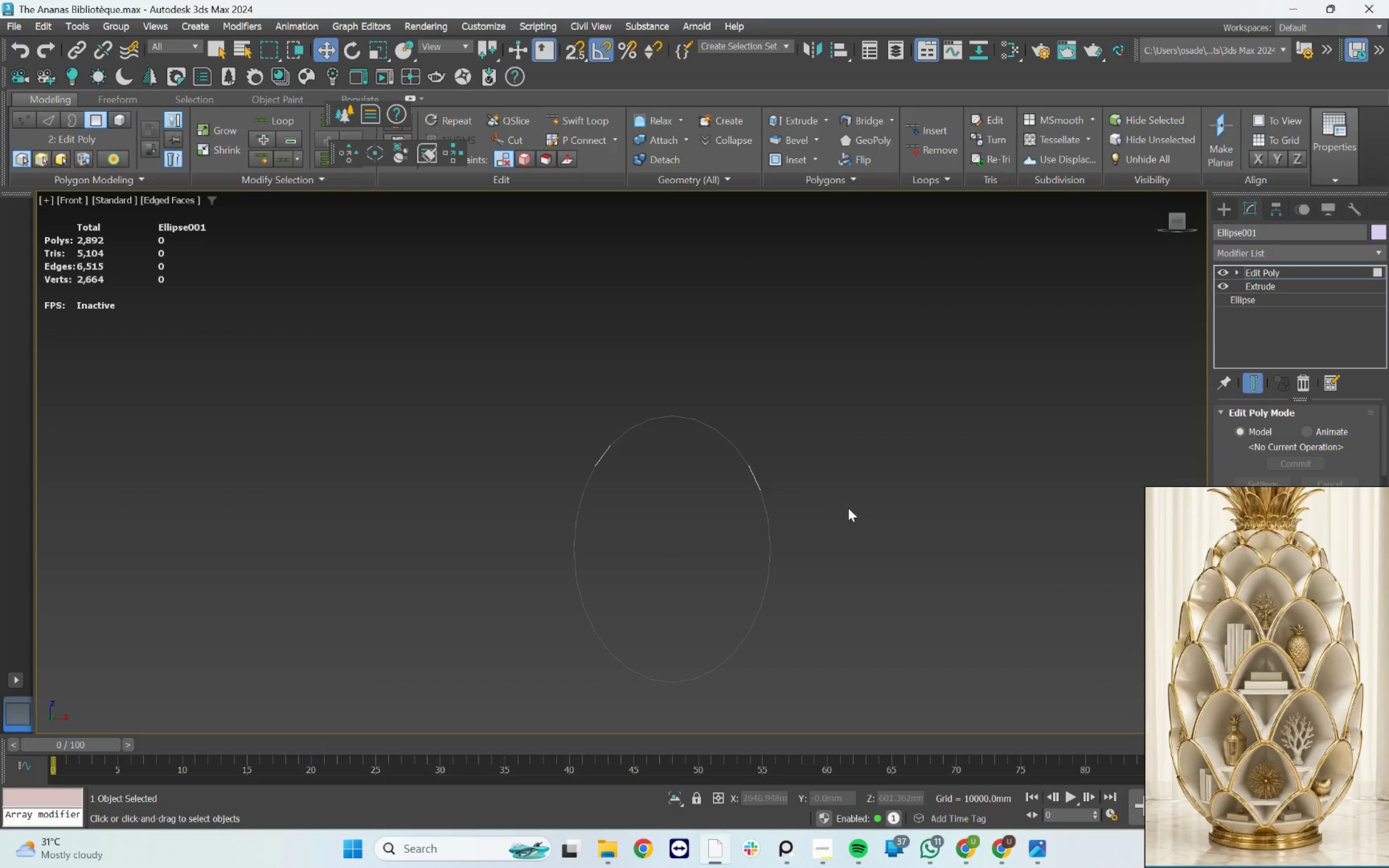 
key(1)
 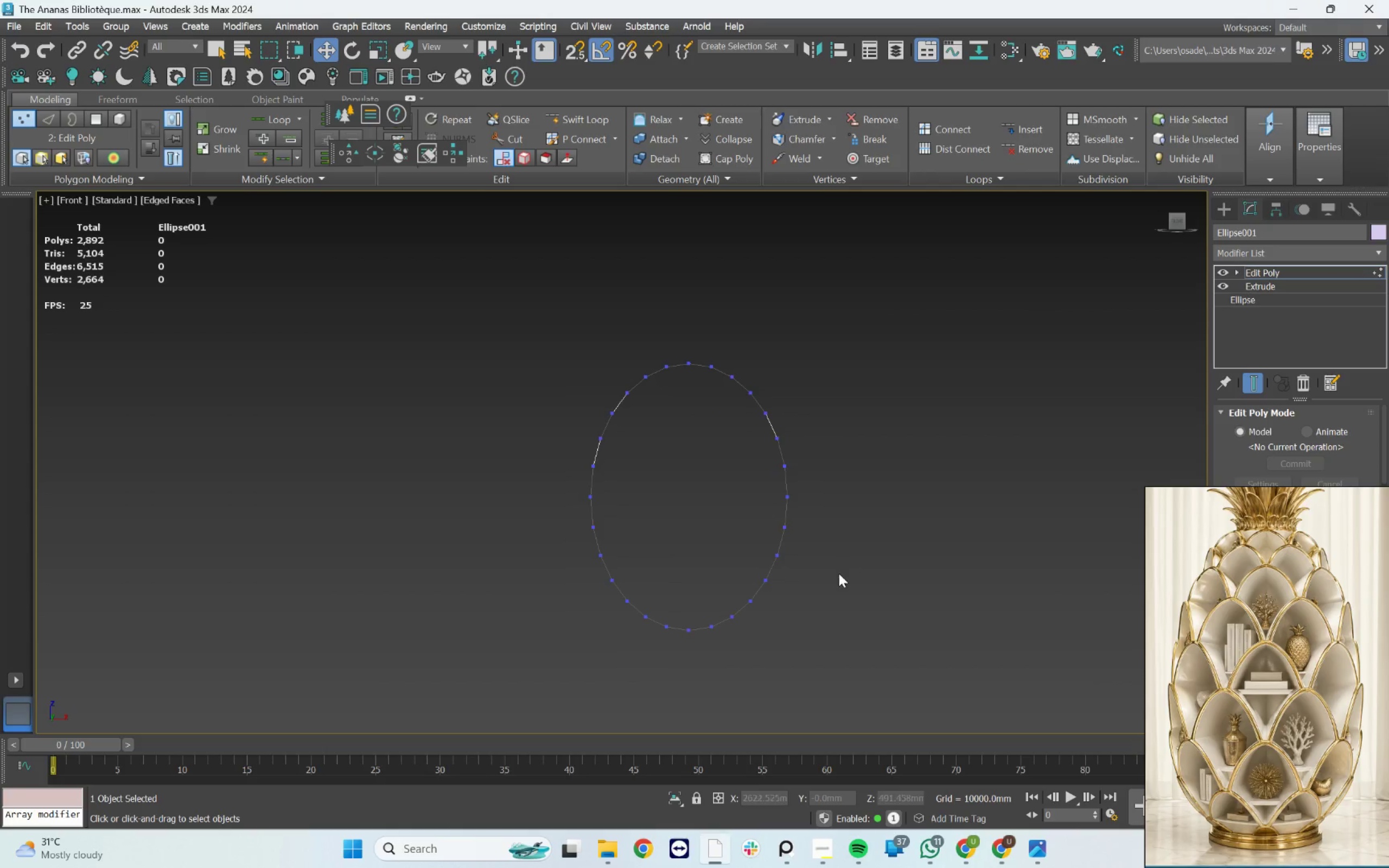 
left_click_drag(start_coordinate=[812, 647], to_coordinate=[553, 551])
 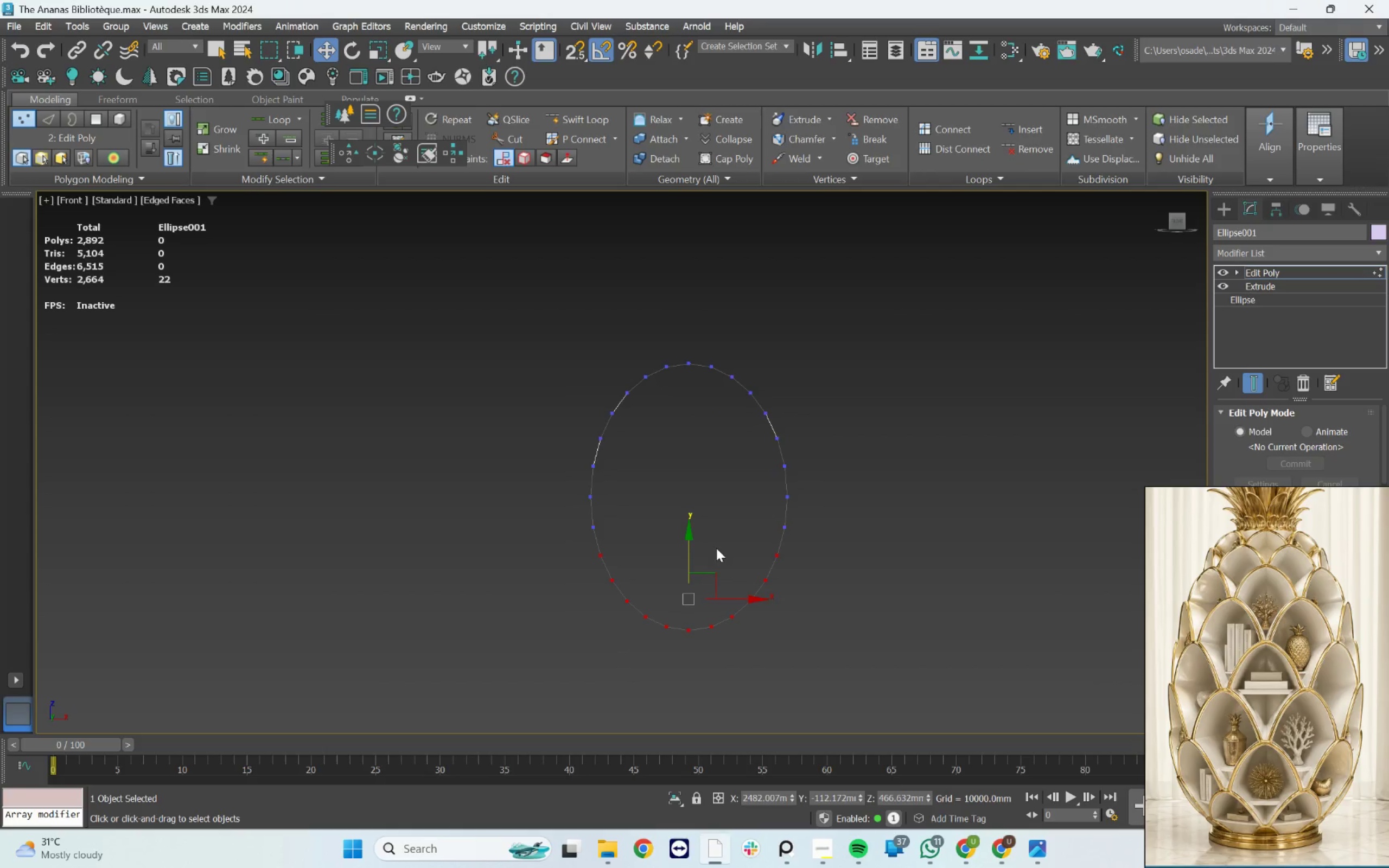 
key(Delete)
 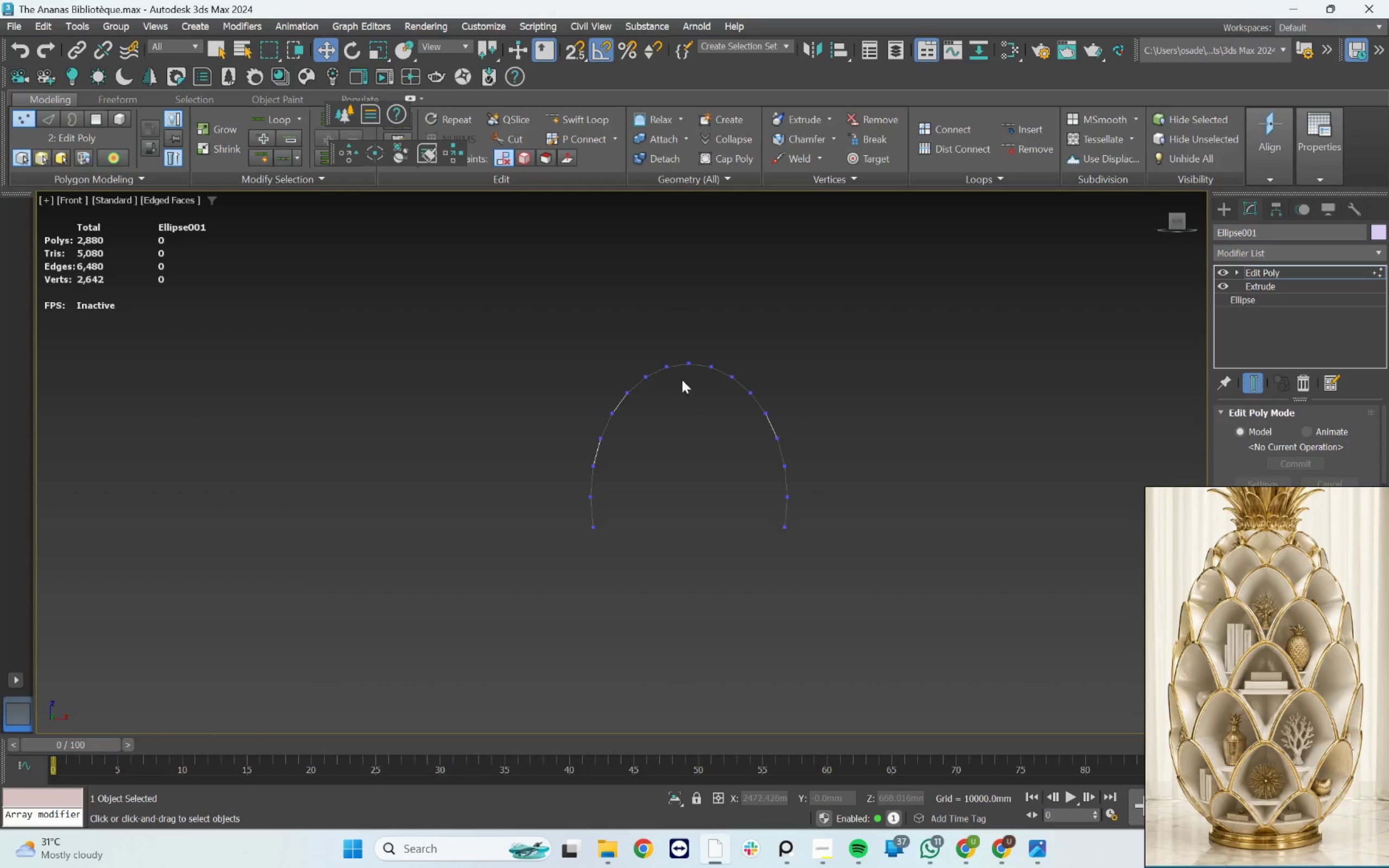 
left_click_drag(start_coordinate=[697, 349], to_coordinate=[671, 387])
 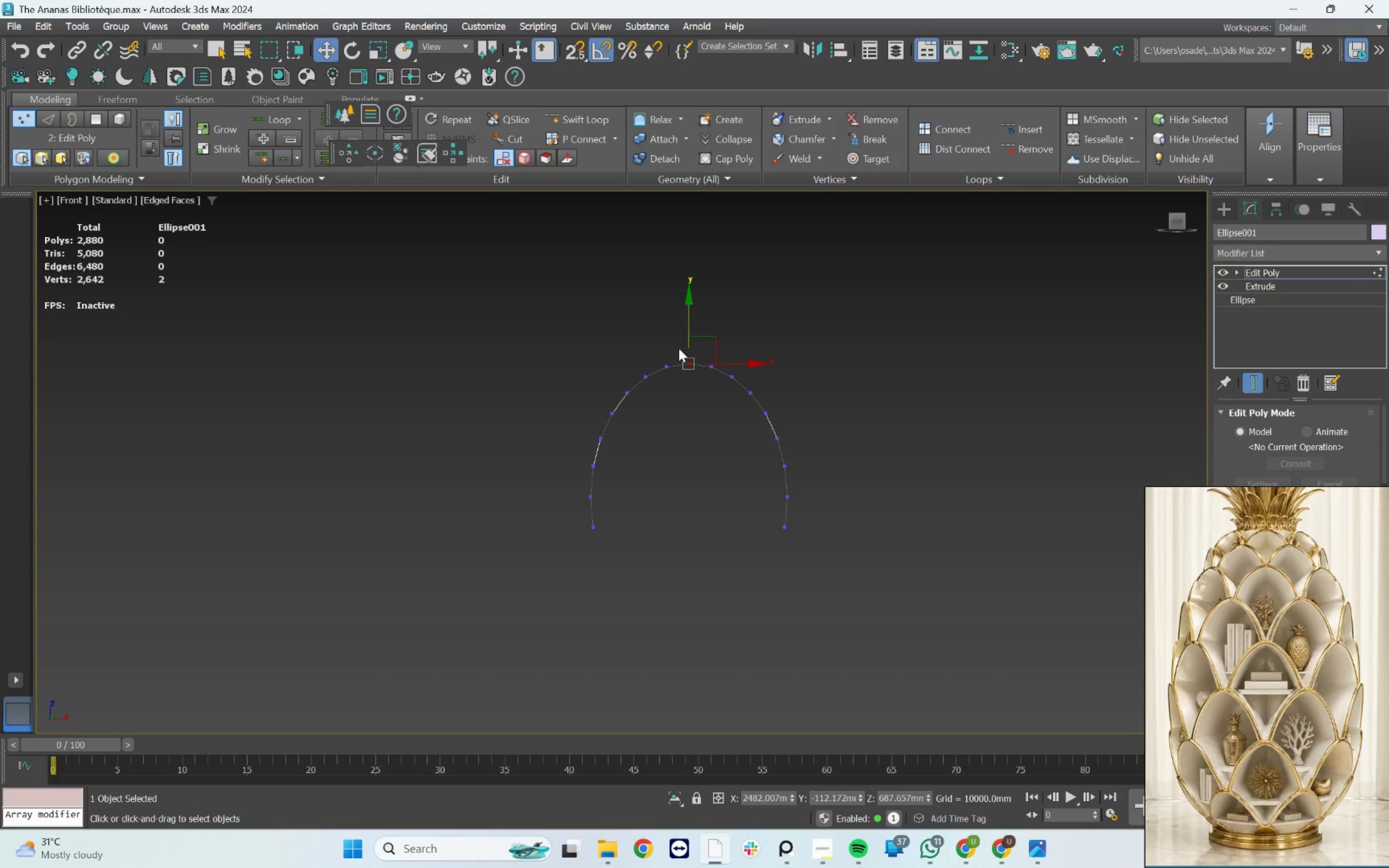 
scroll: coordinate [680, 347], scroll_direction: up, amount: 2.0
 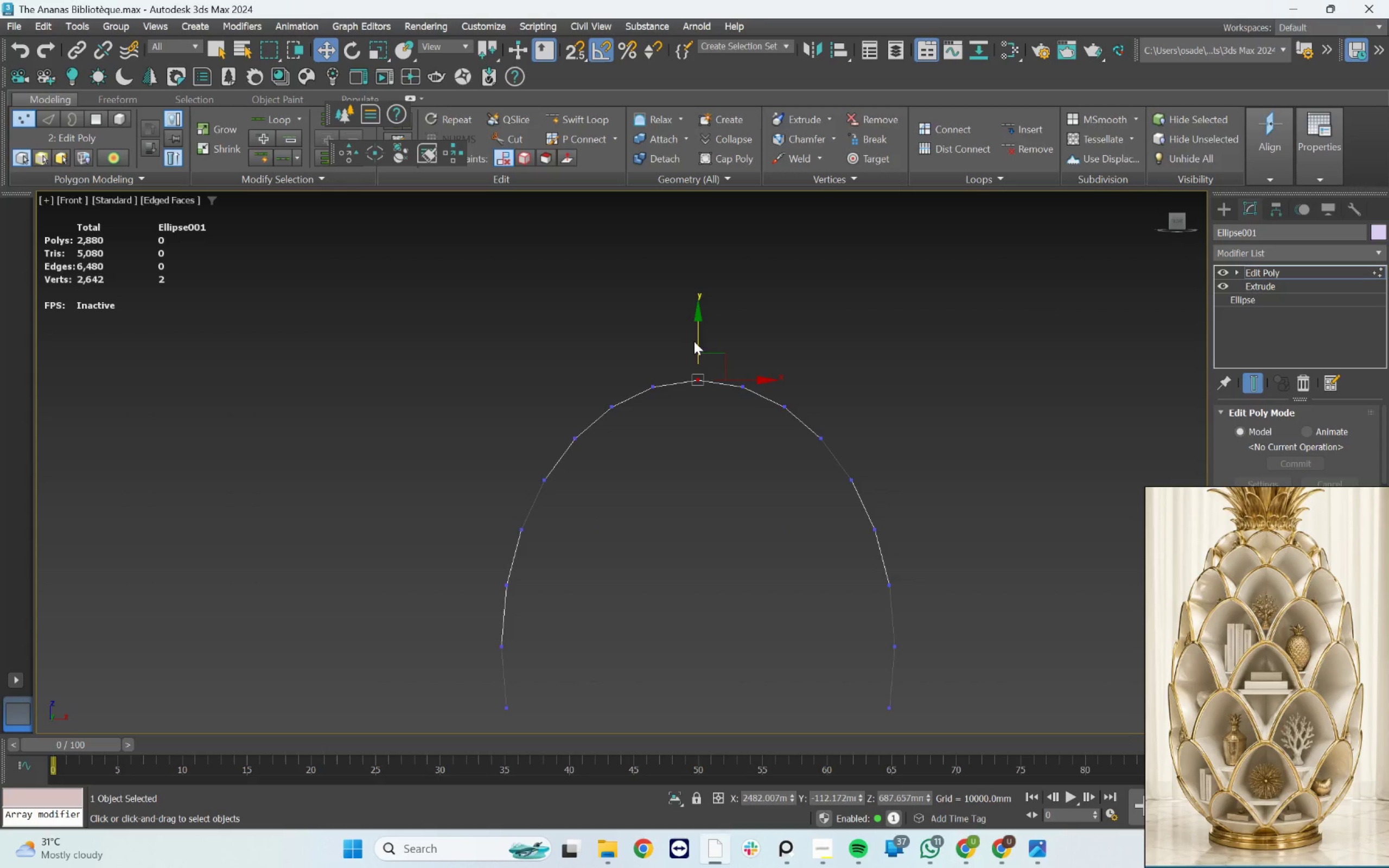 
left_click_drag(start_coordinate=[695, 341], to_coordinate=[692, 328])
 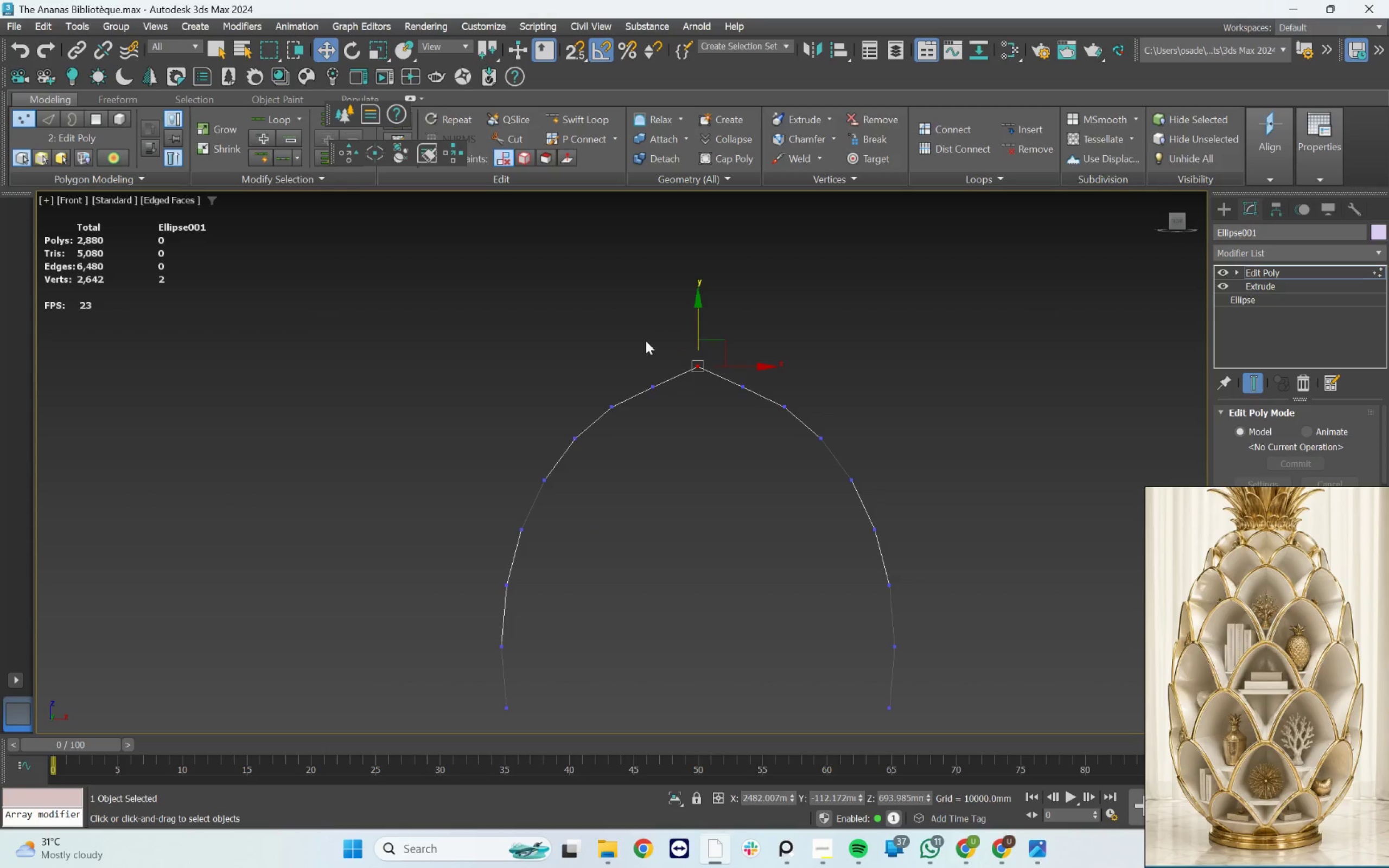 
left_click_drag(start_coordinate=[634, 344], to_coordinate=[746, 398])
 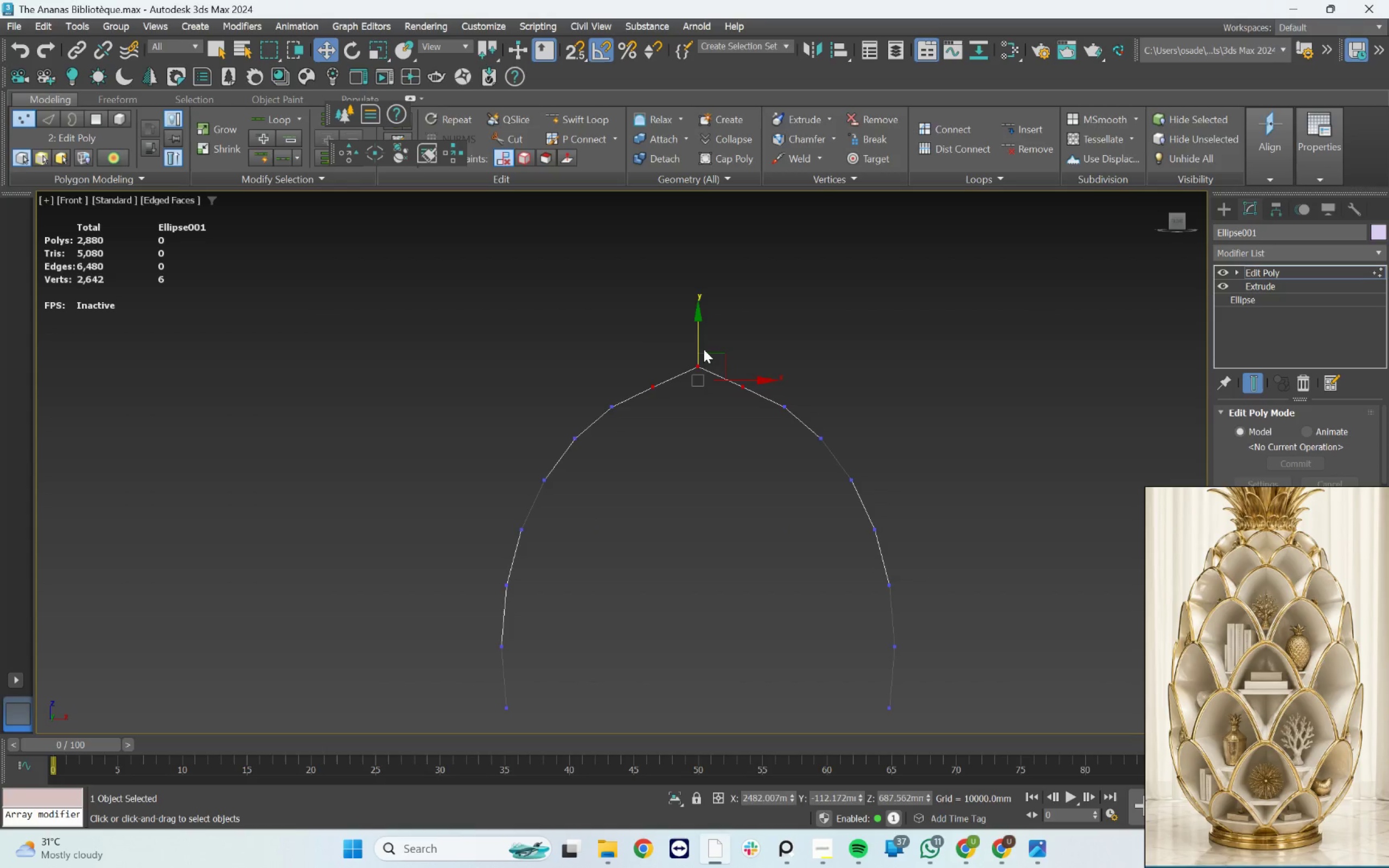 
left_click_drag(start_coordinate=[699, 348], to_coordinate=[699, 343])
 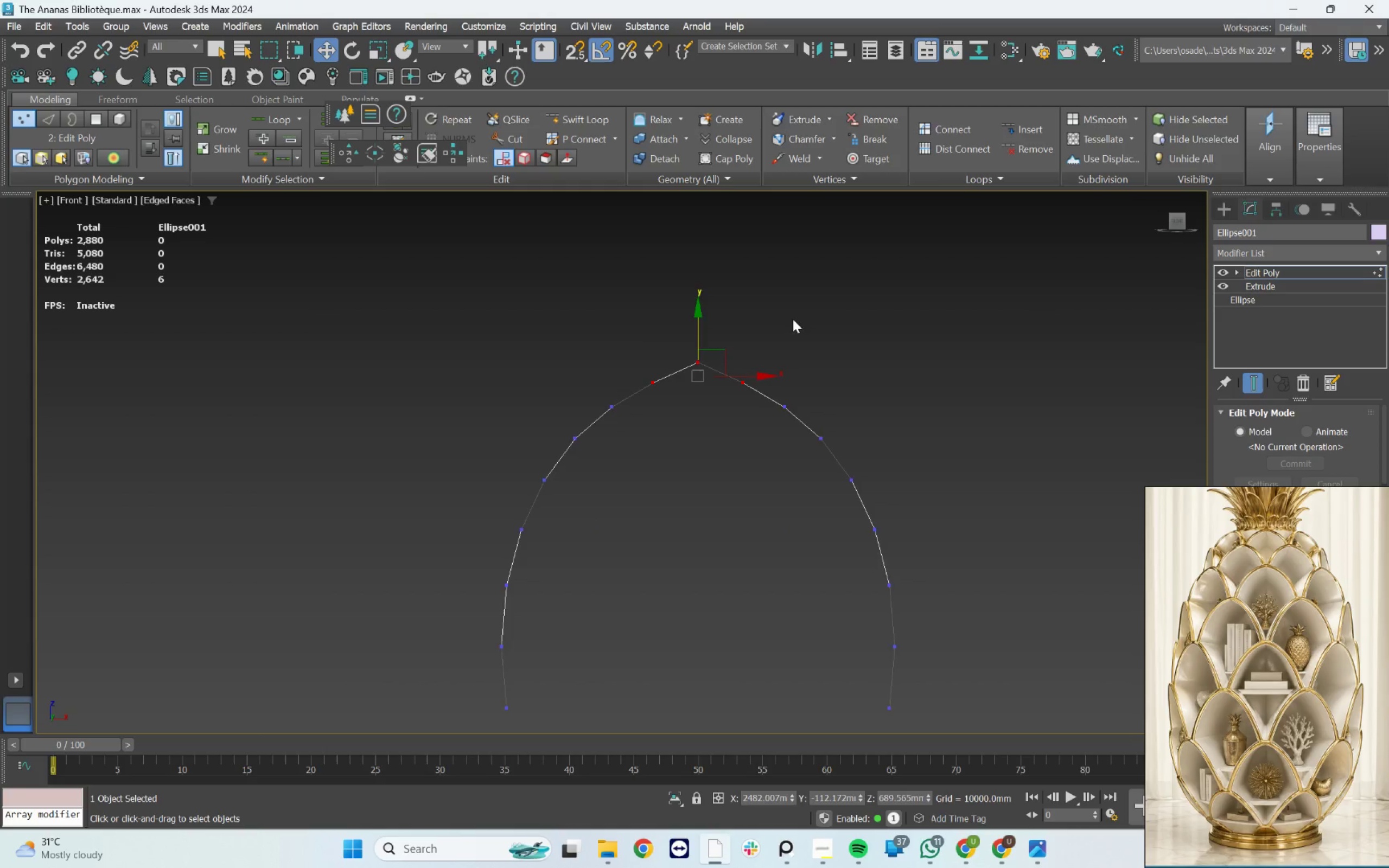 
scroll: coordinate [793, 319], scroll_direction: down, amount: 2.0
 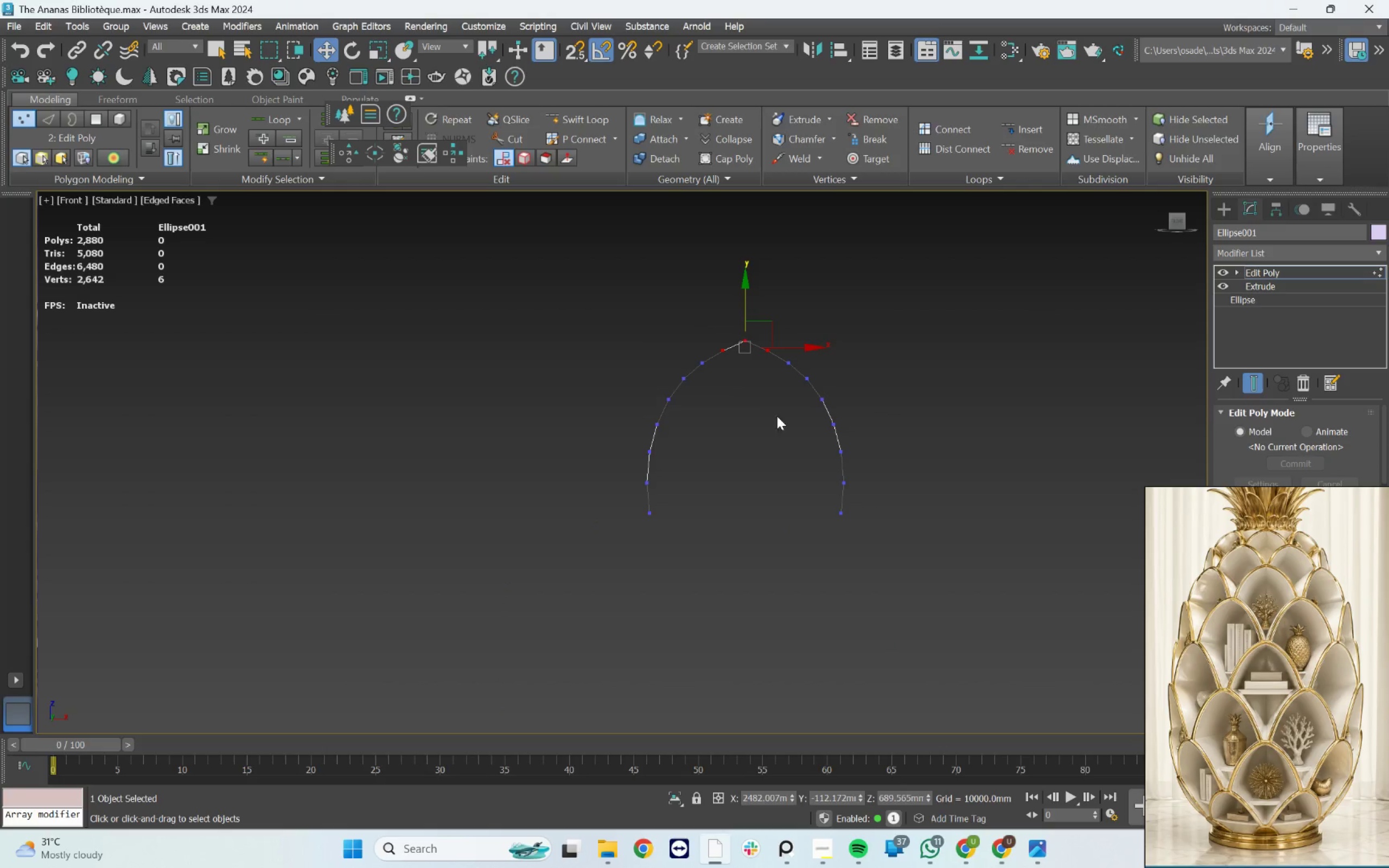 
scroll: coordinate [769, 365], scroll_direction: up, amount: 1.0
 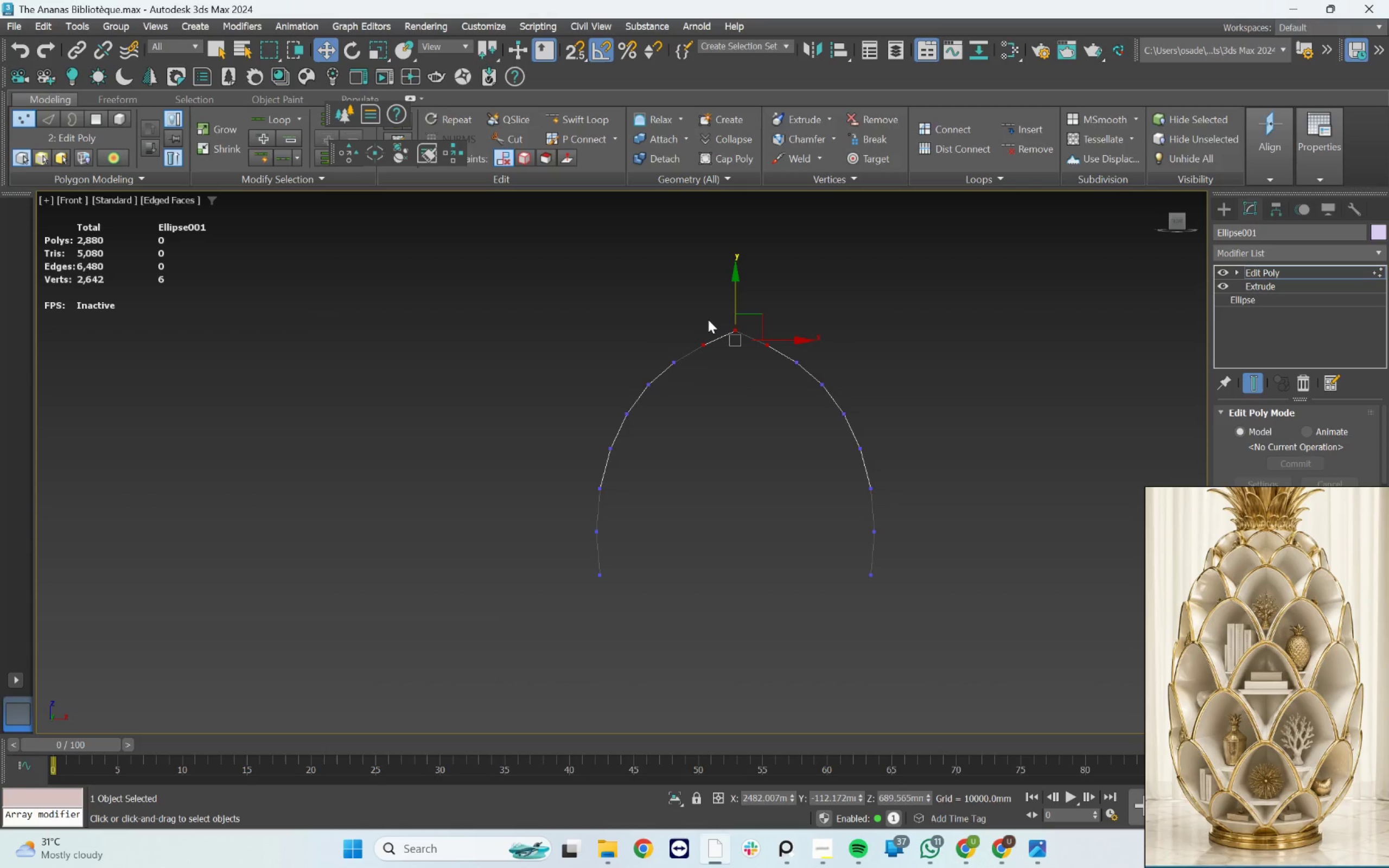 
left_click_drag(start_coordinate=[724, 313], to_coordinate=[740, 334])
 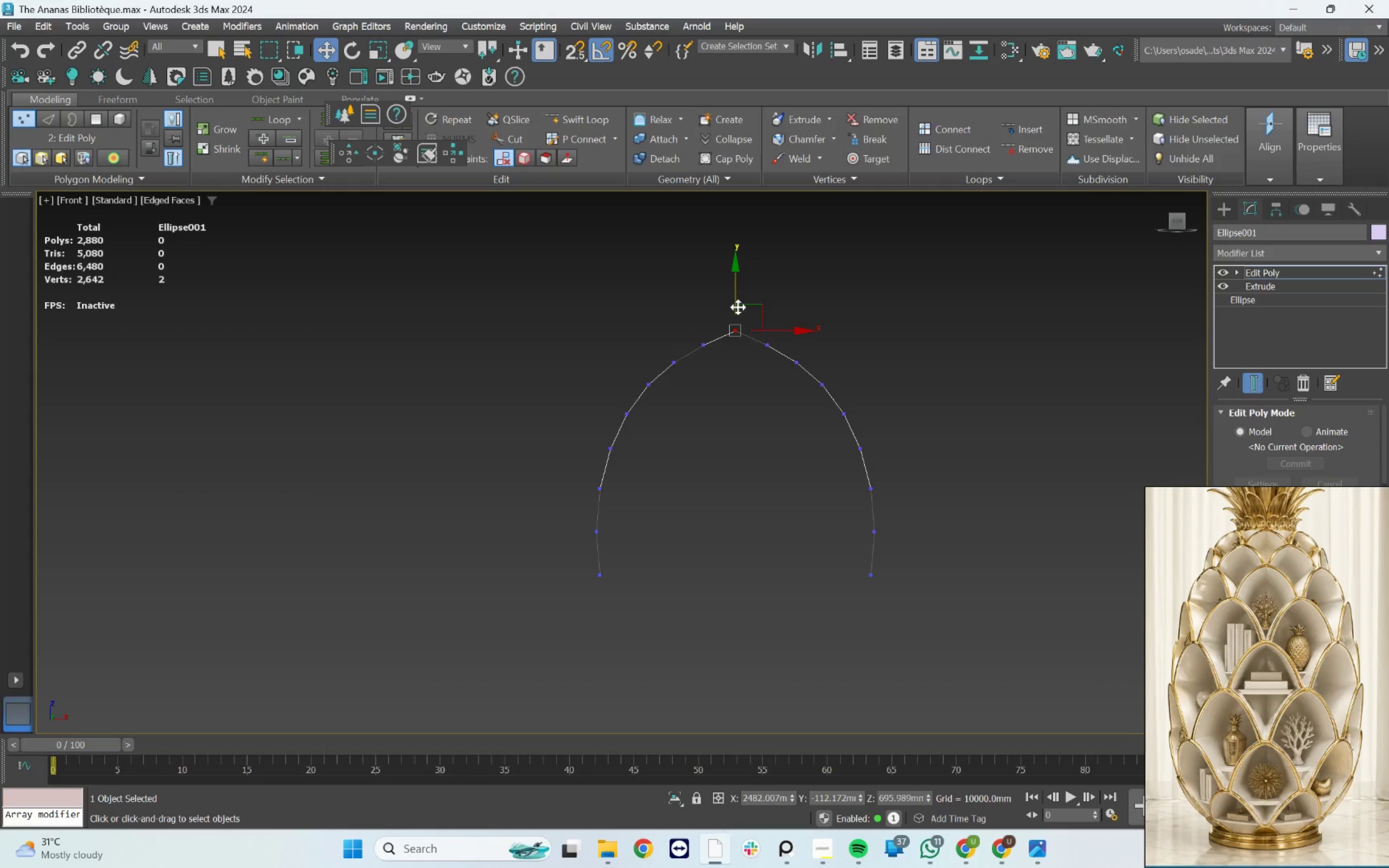 
left_click_drag(start_coordinate=[738, 303], to_coordinate=[740, 306])
 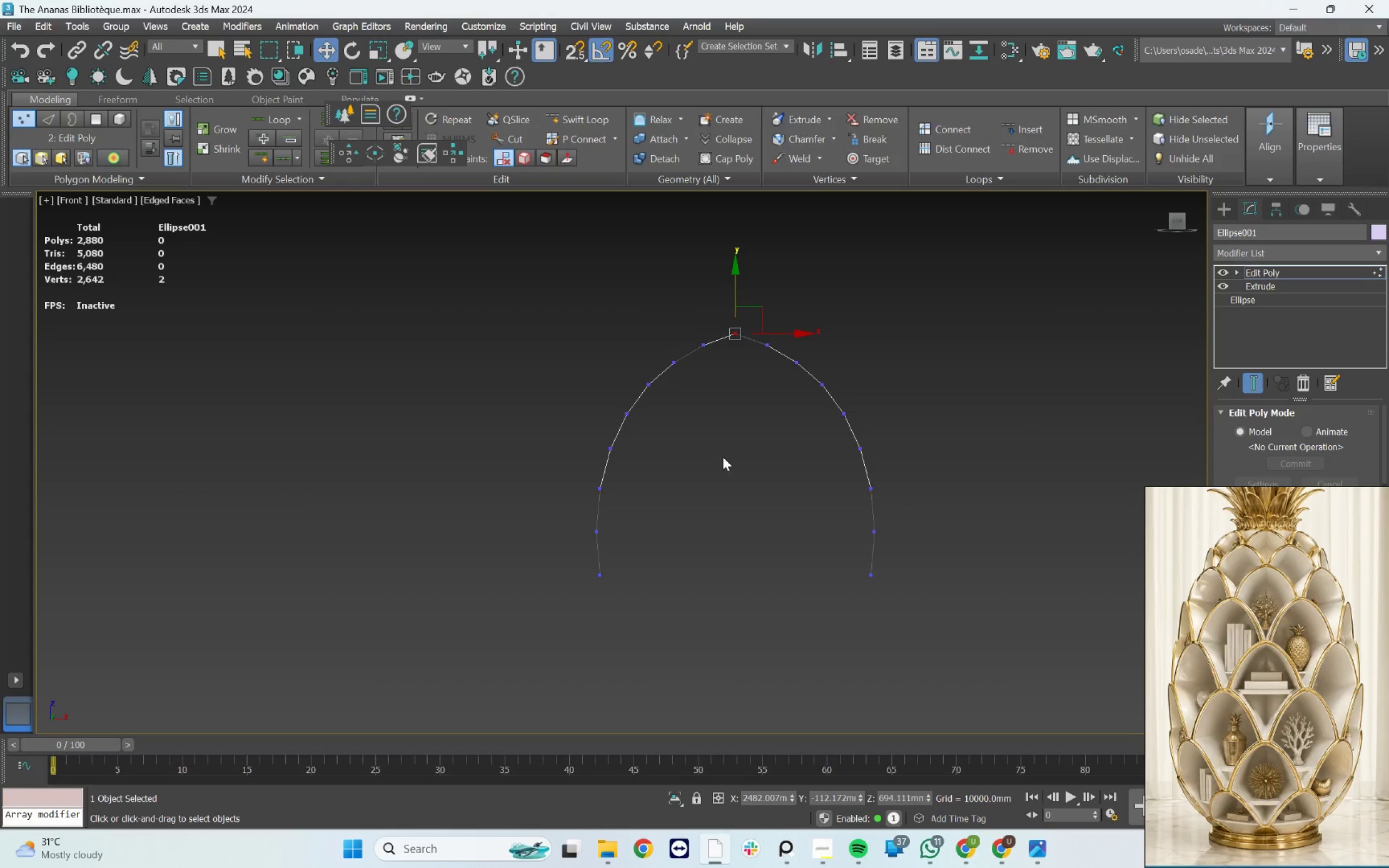 
wait(7.83)
 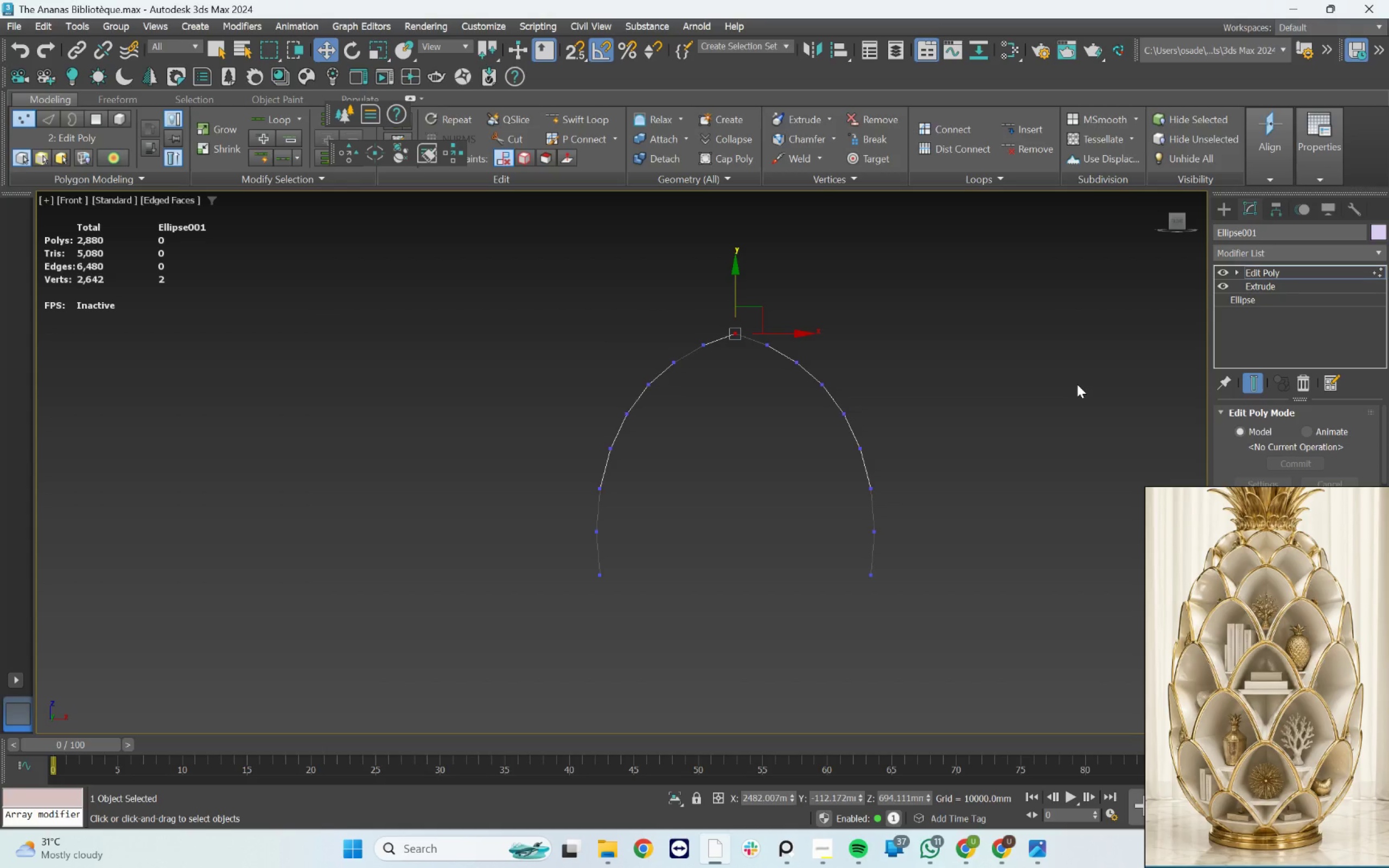 
scroll: coordinate [852, 374], scroll_direction: down, amount: 2.0
 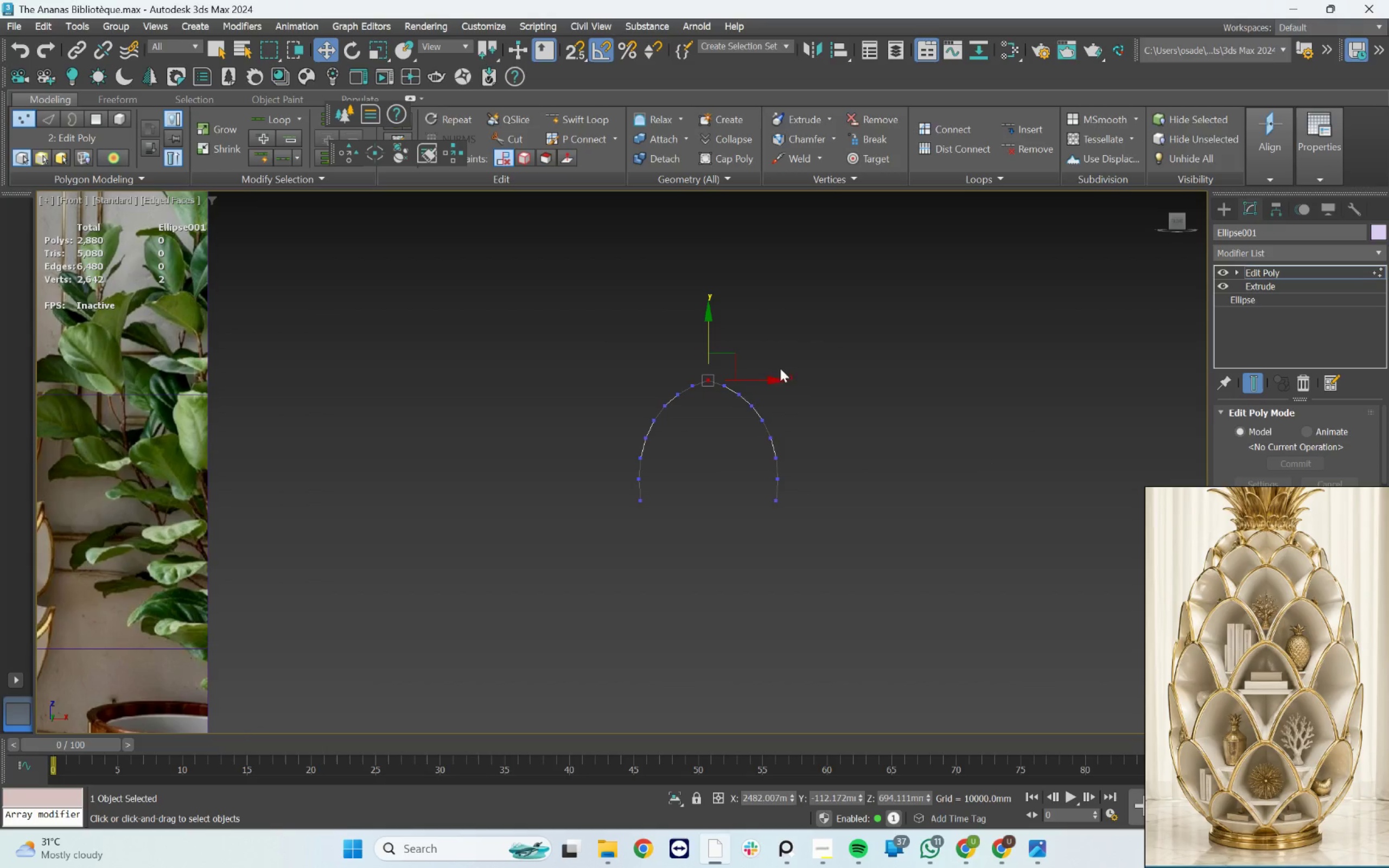 
scroll: coordinate [755, 376], scroll_direction: up, amount: 1.0
 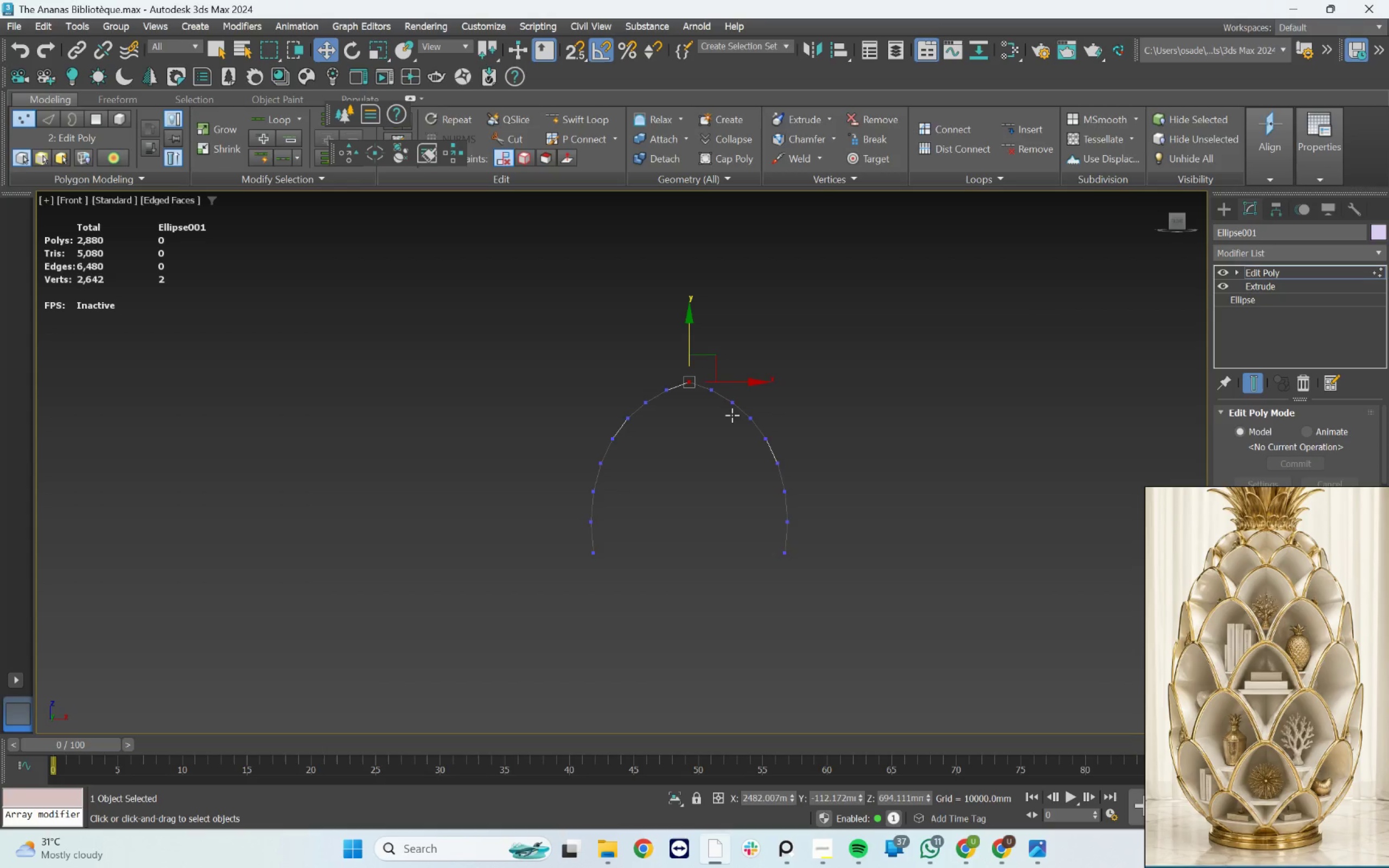 
hold_key(key=AltLeft, duration=1.34)
 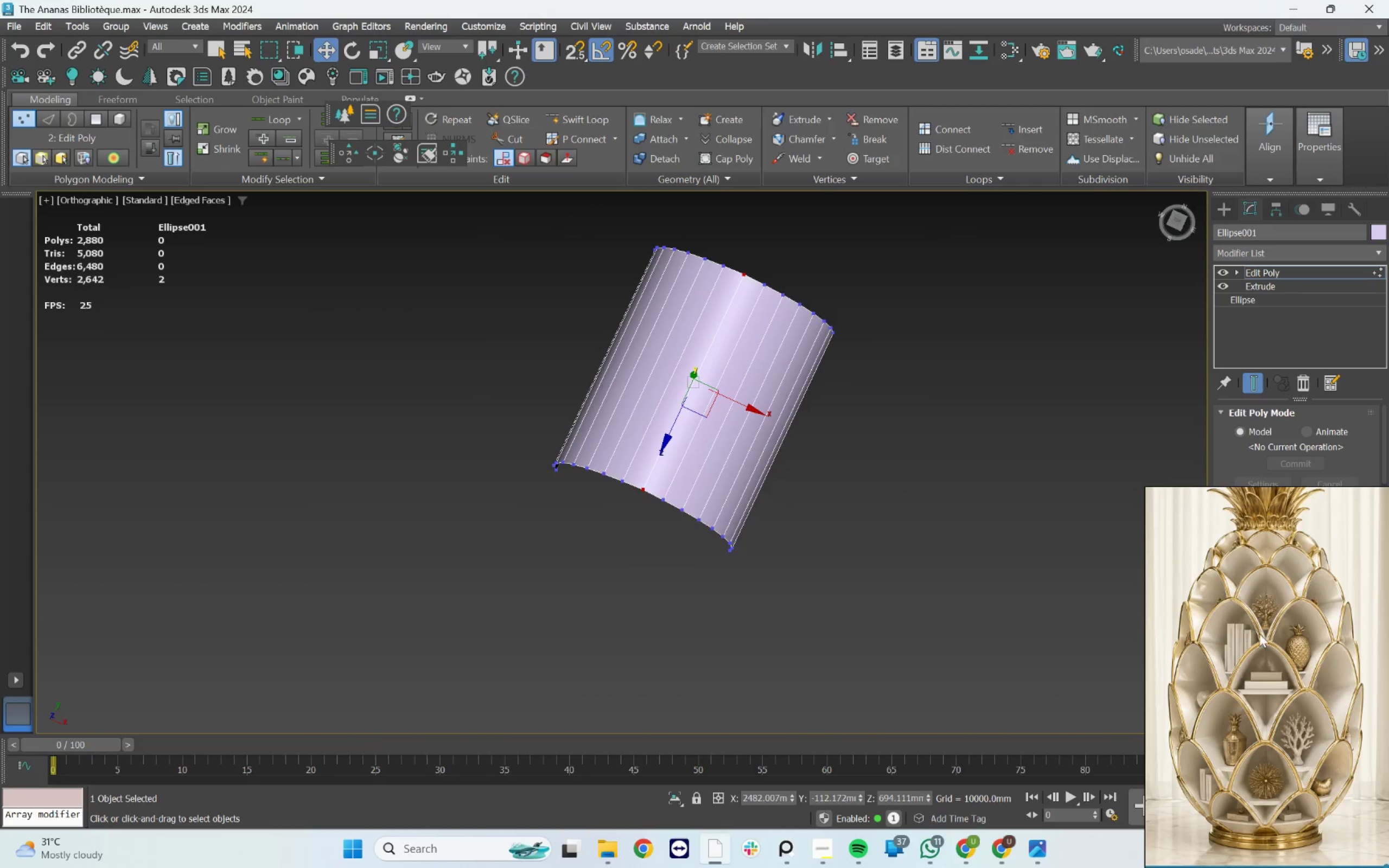 
scroll: coordinate [1256, 655], scroll_direction: up, amount: 2.0
 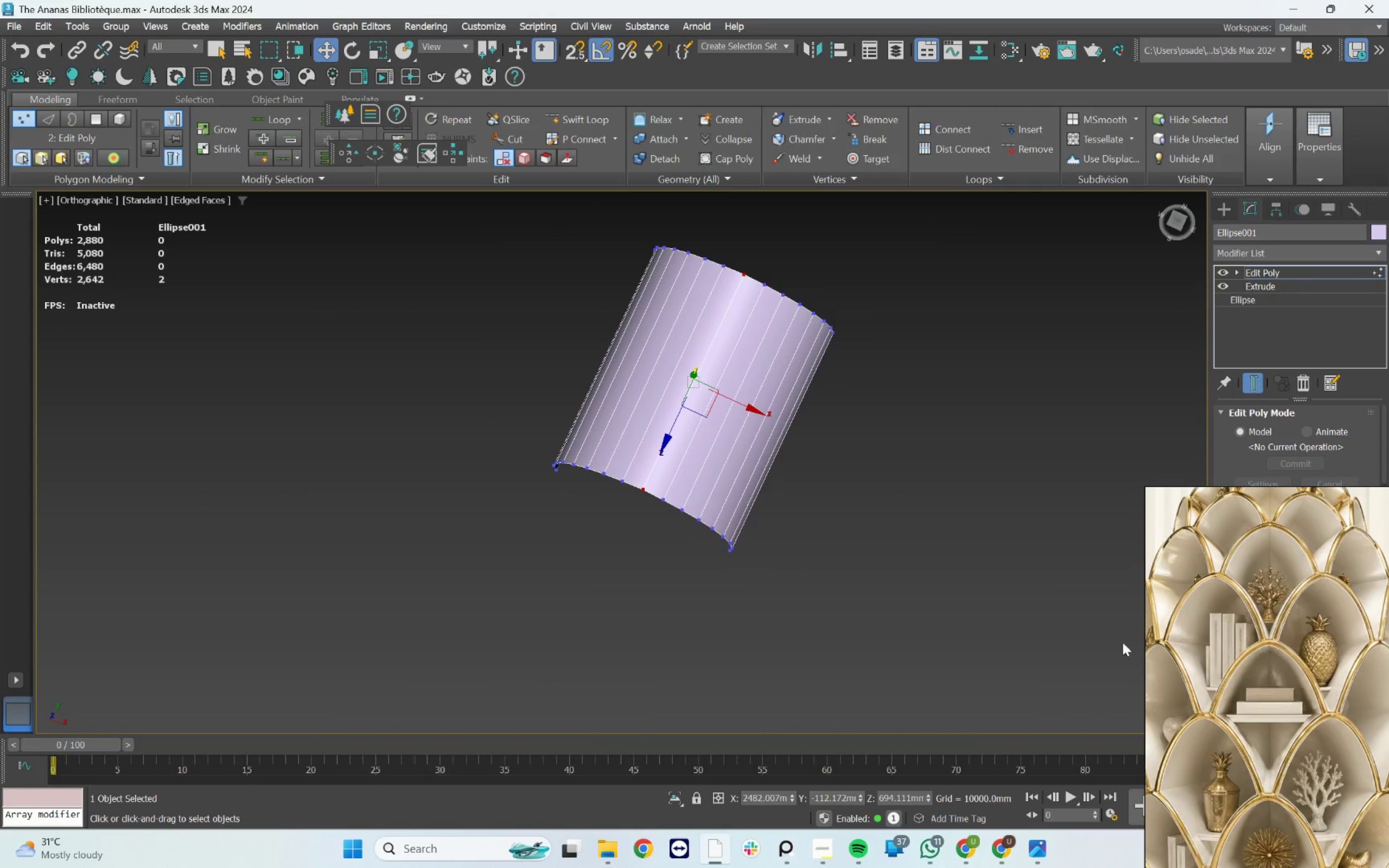 
scroll: coordinate [673, 578], scroll_direction: down, amount: 8.0
 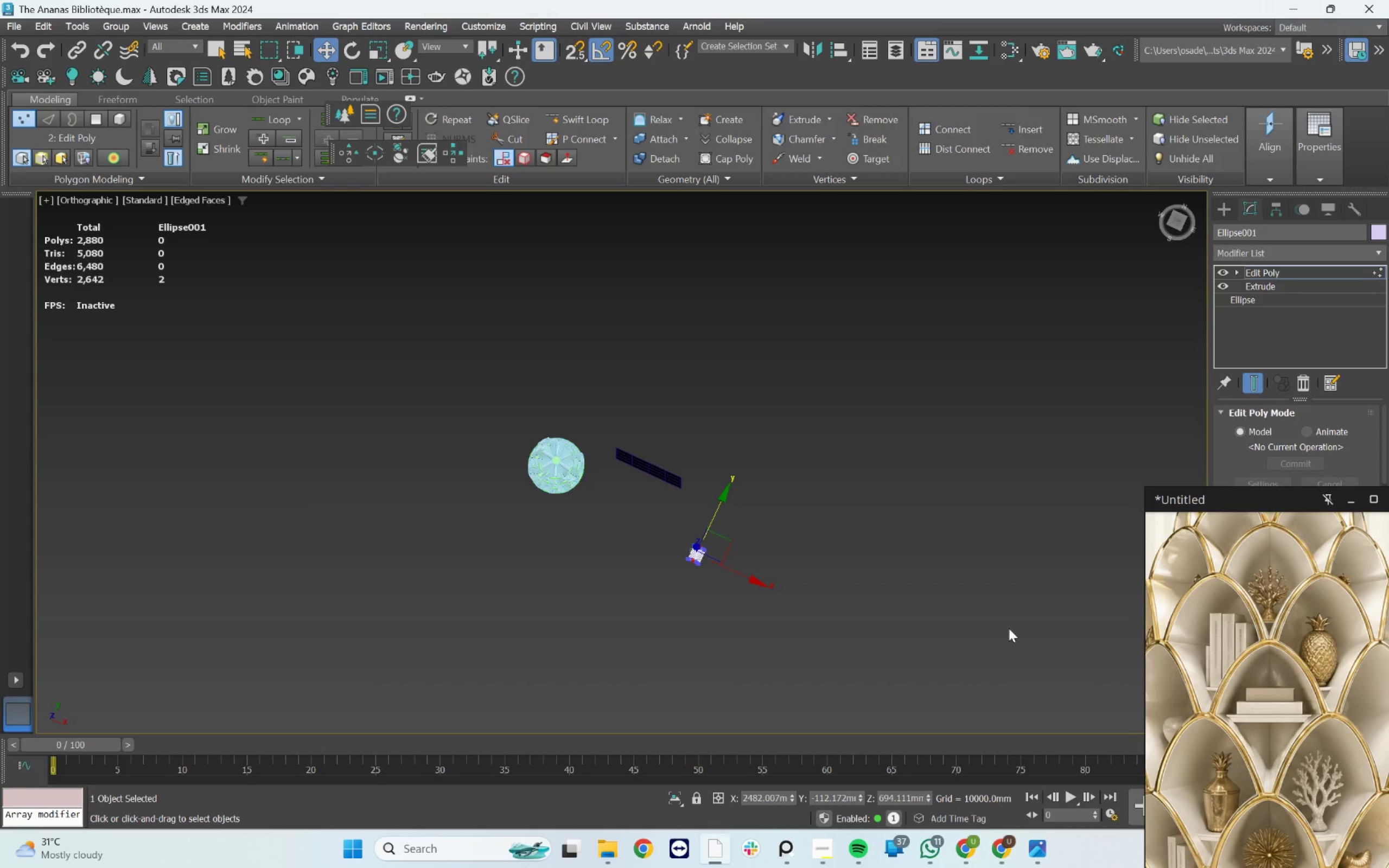 
wait(6.25)
 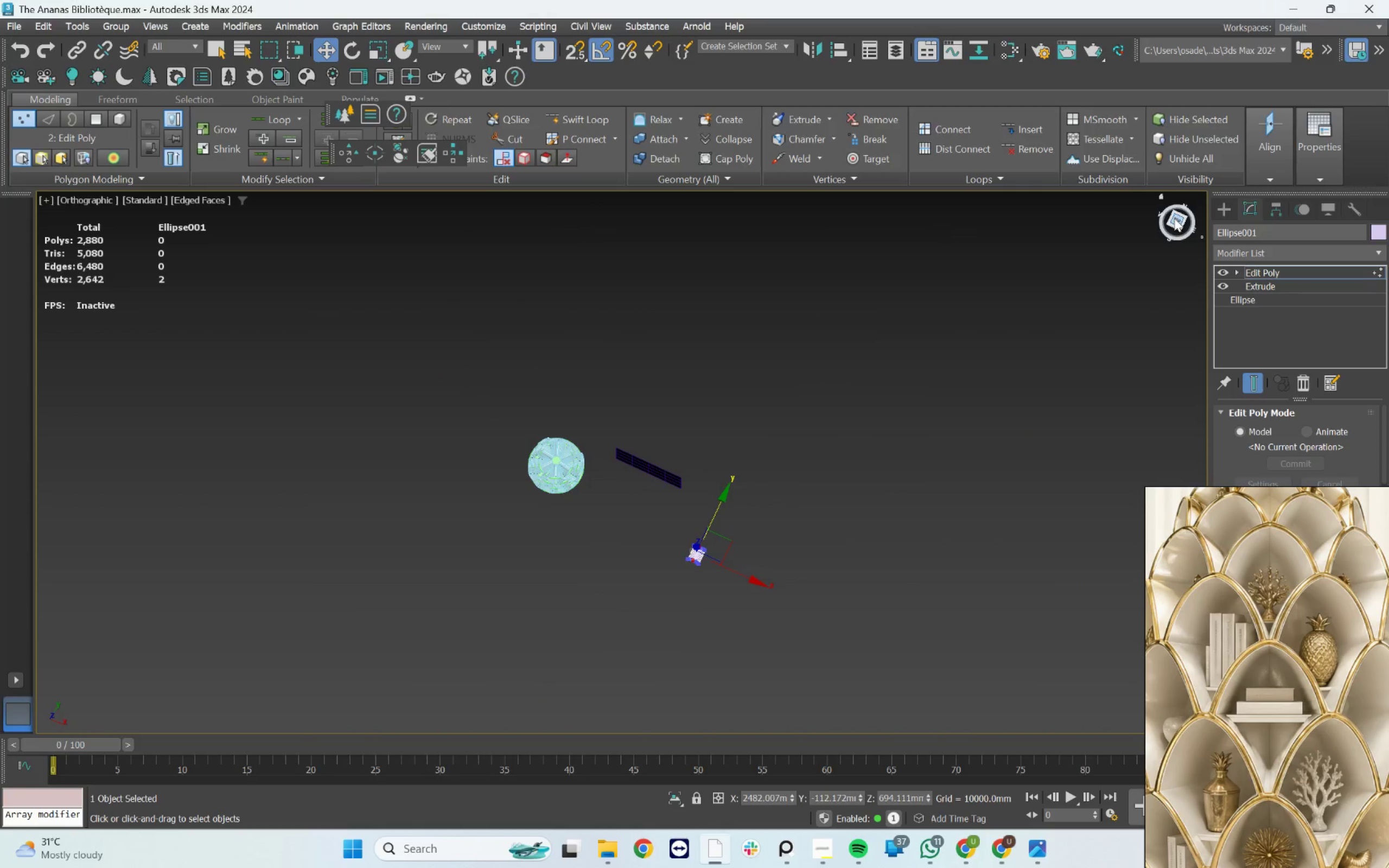 
hold_key(key=AltLeft, duration=2.46)
 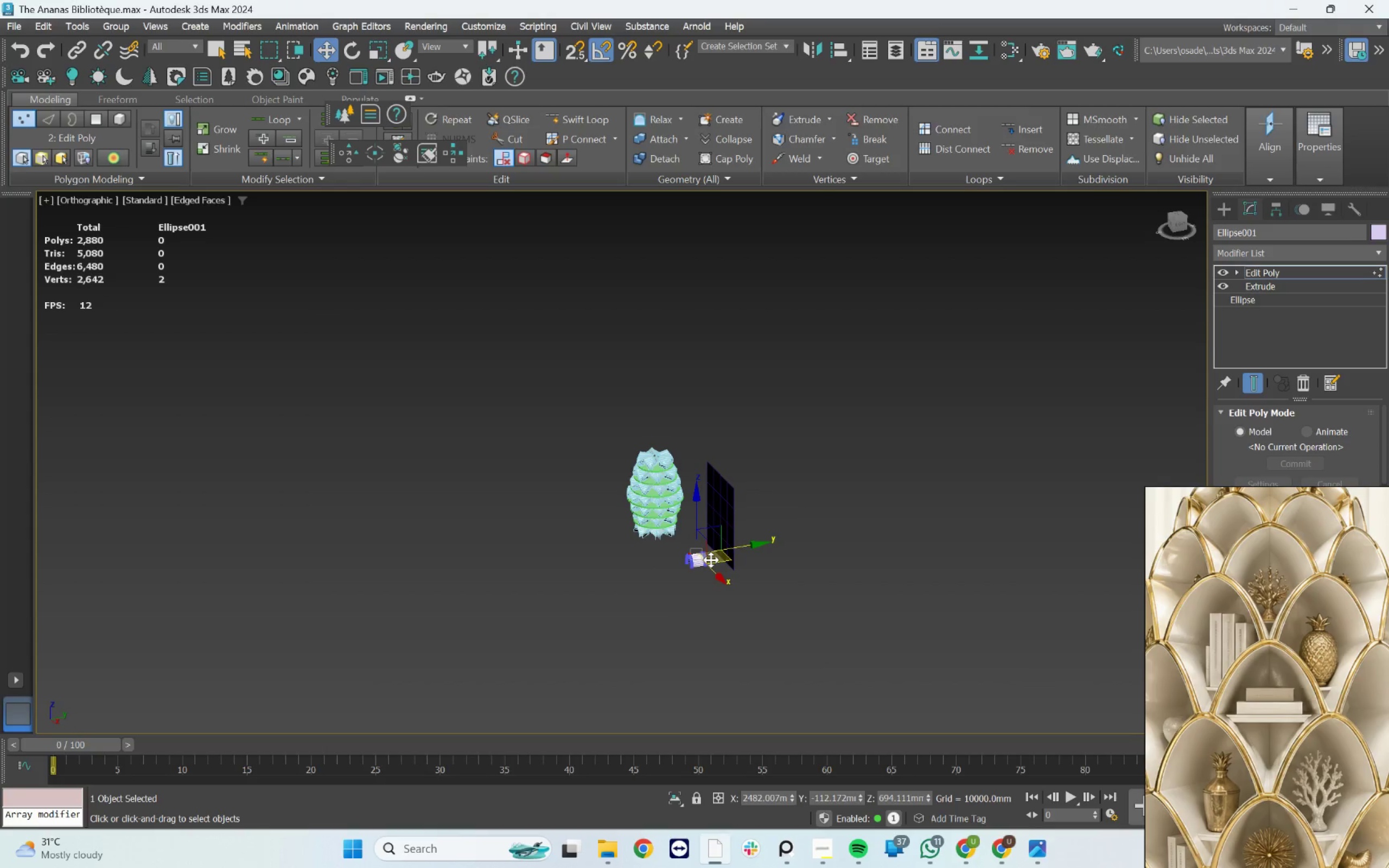 
hold_key(key=AltLeft, duration=0.58)
 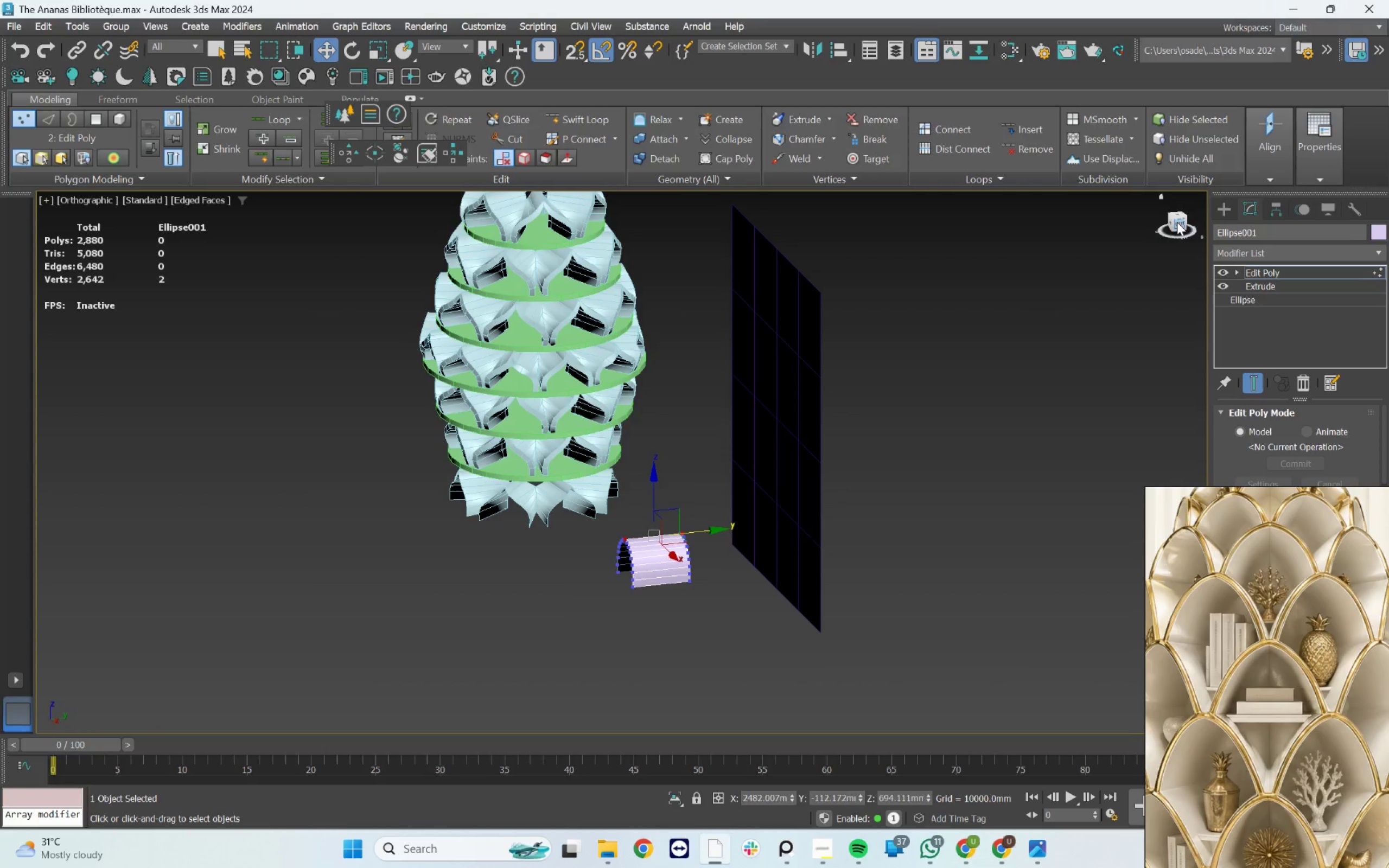 
scroll: coordinate [711, 560], scroll_direction: up, amount: 4.0
 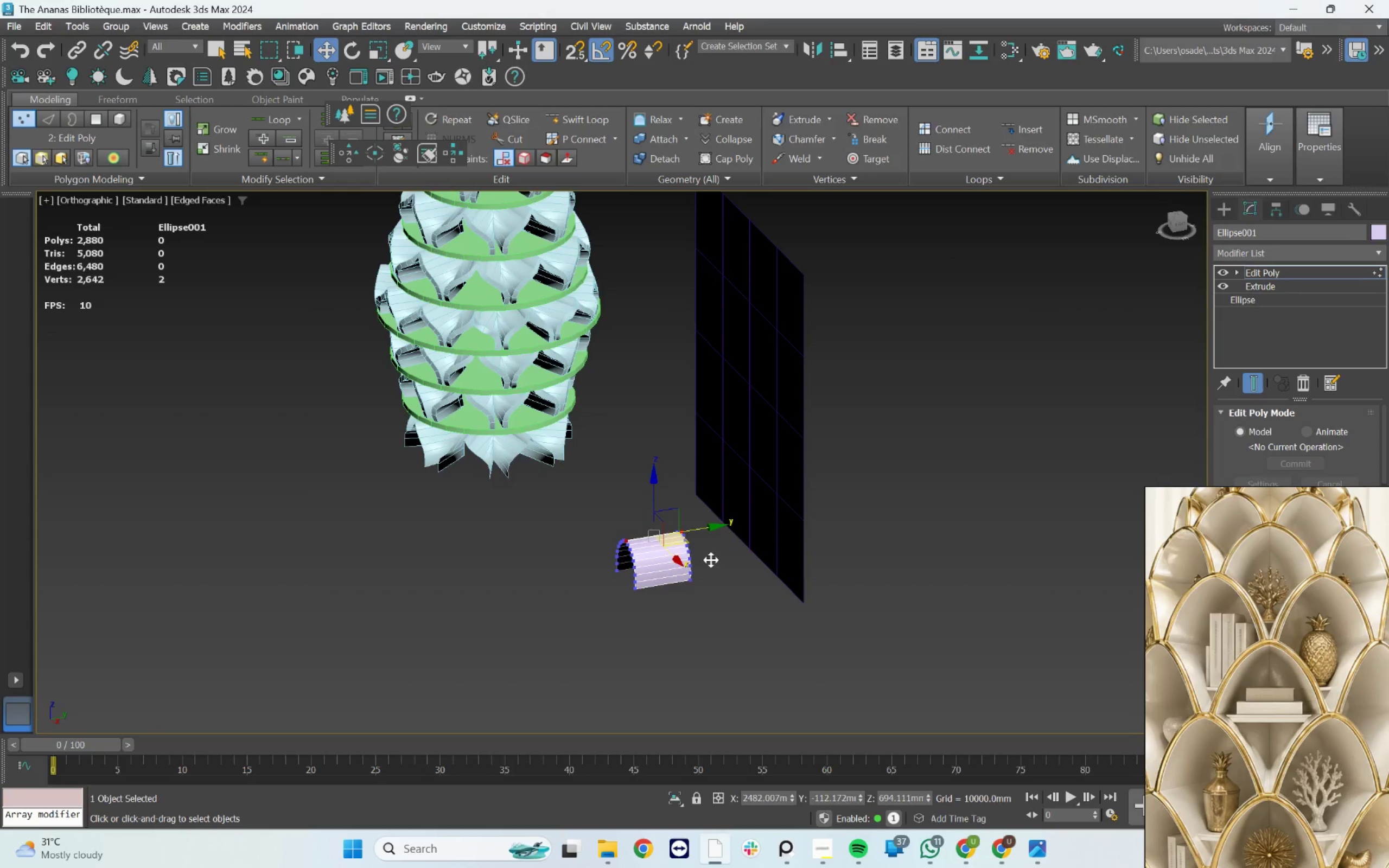 
left_click([1177, 222])
 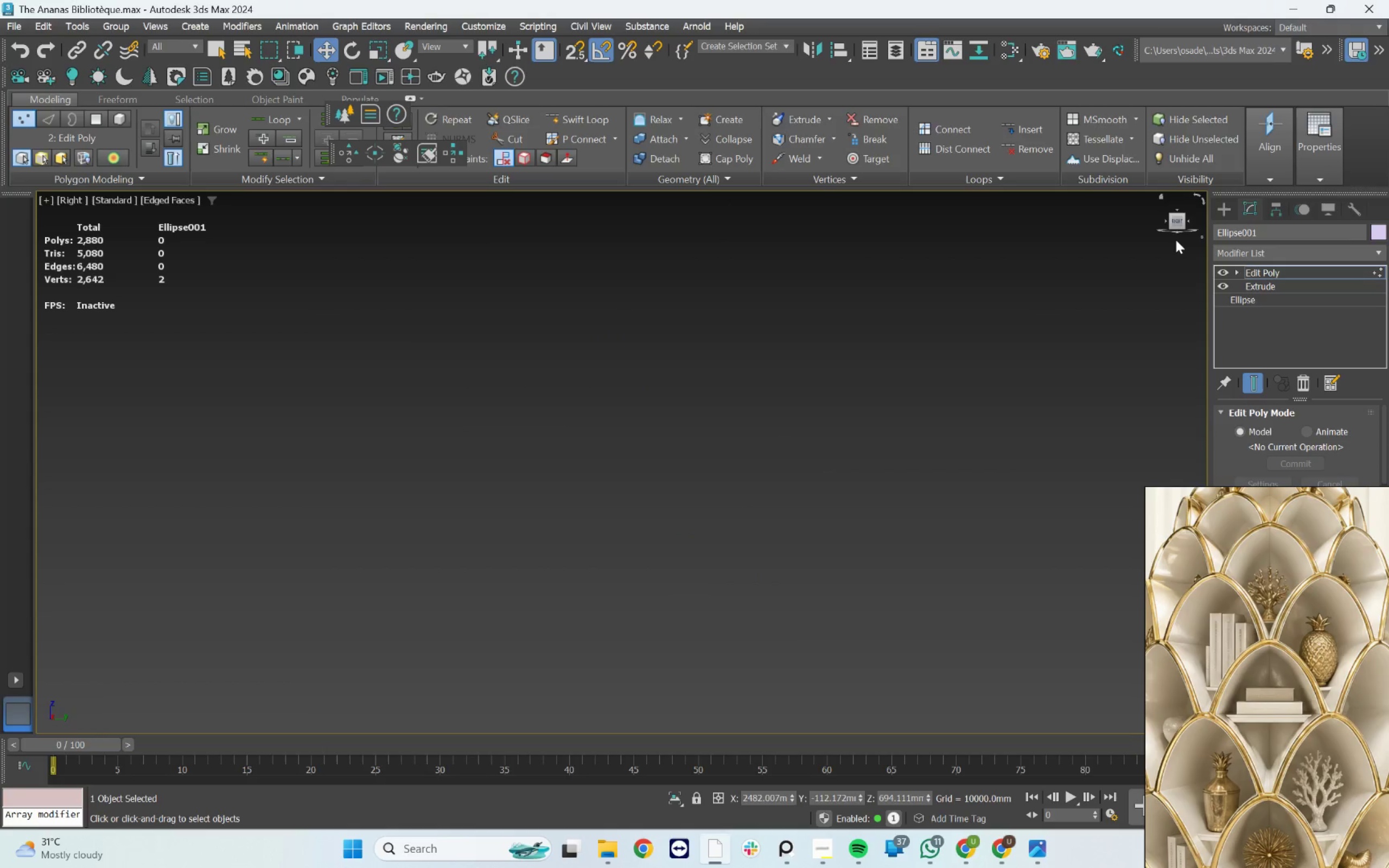 
key(Z)
 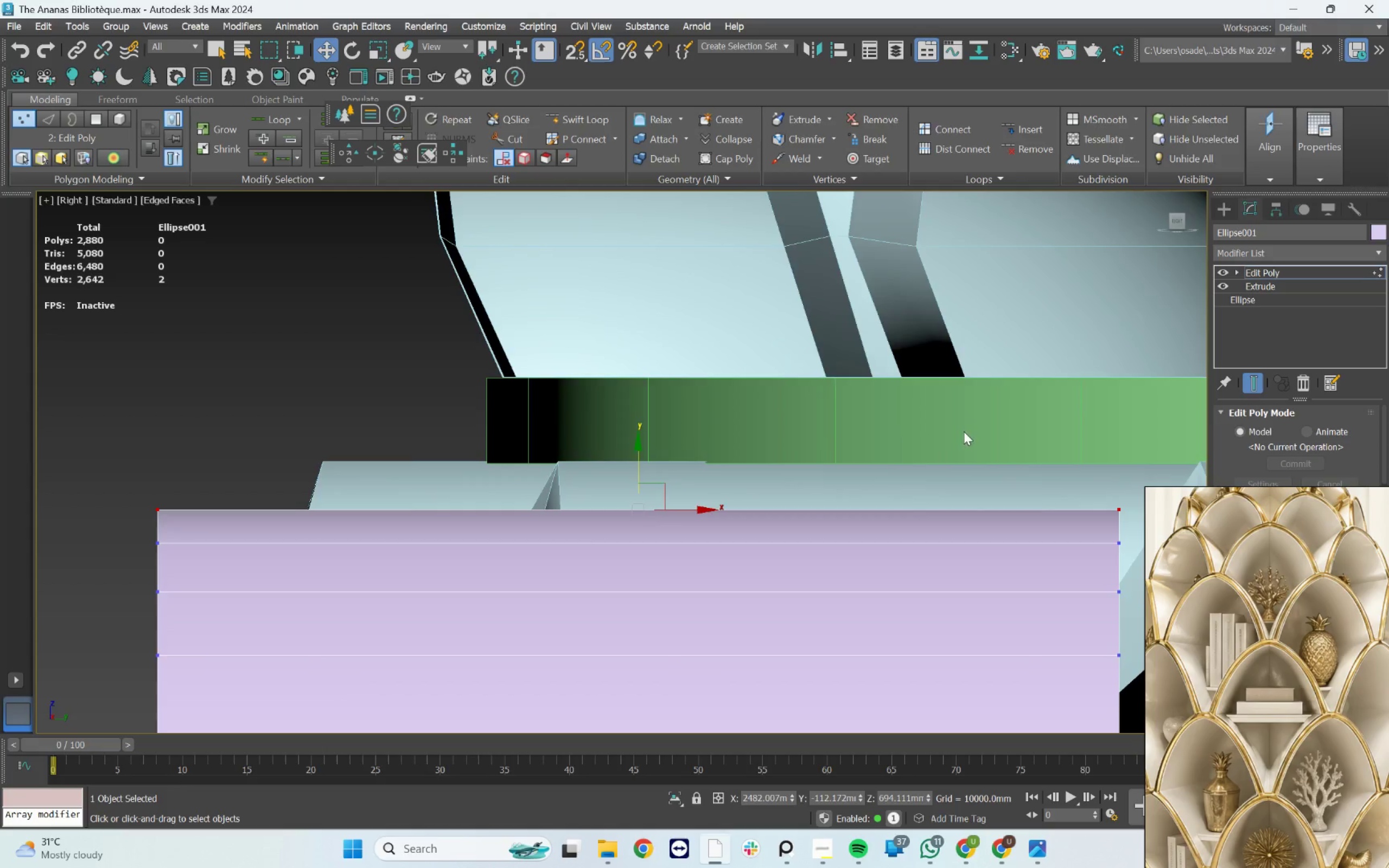 
scroll: coordinate [916, 448], scroll_direction: down, amount: 4.0
 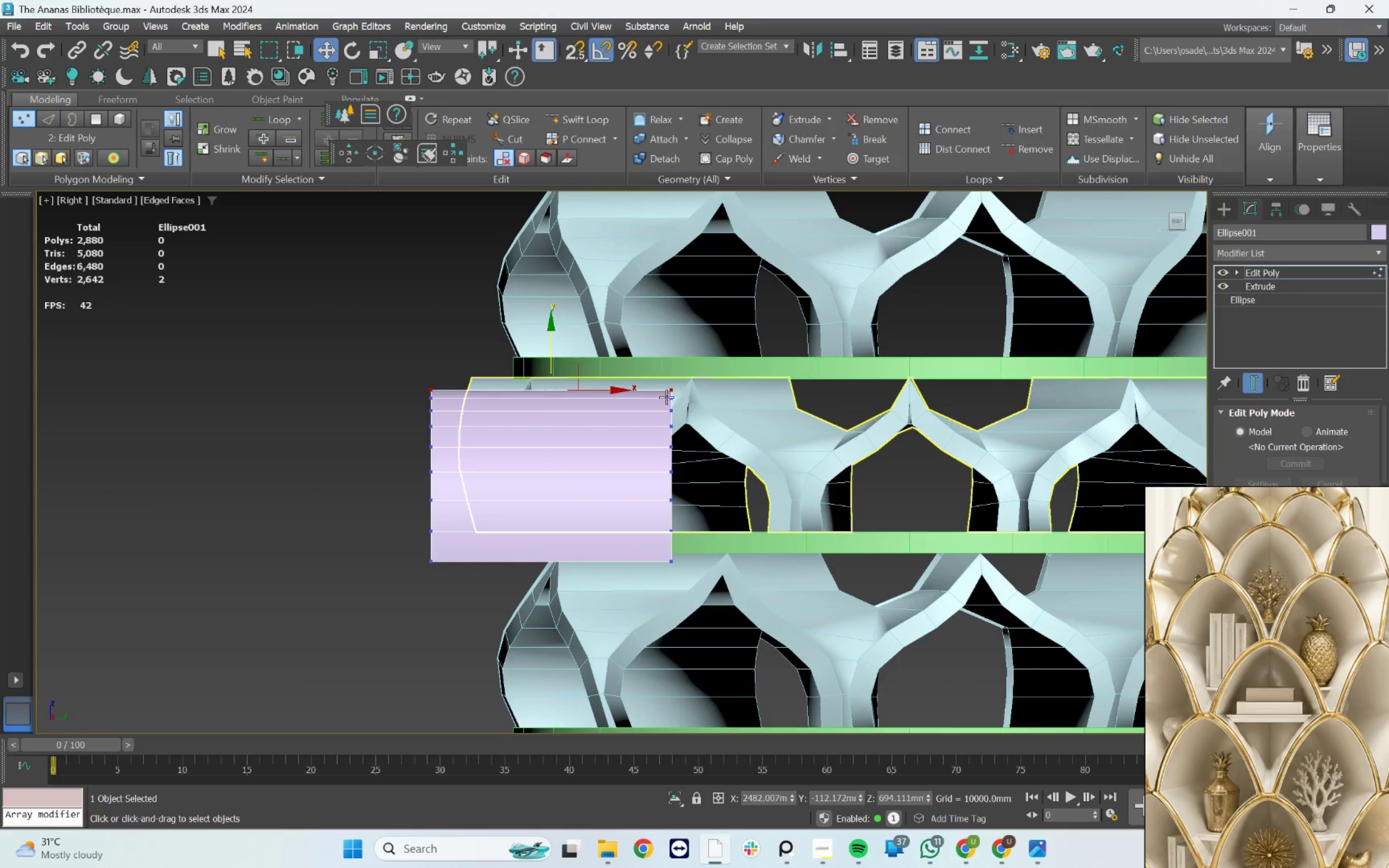 
left_click_drag(start_coordinate=[687, 380], to_coordinate=[637, 601])
 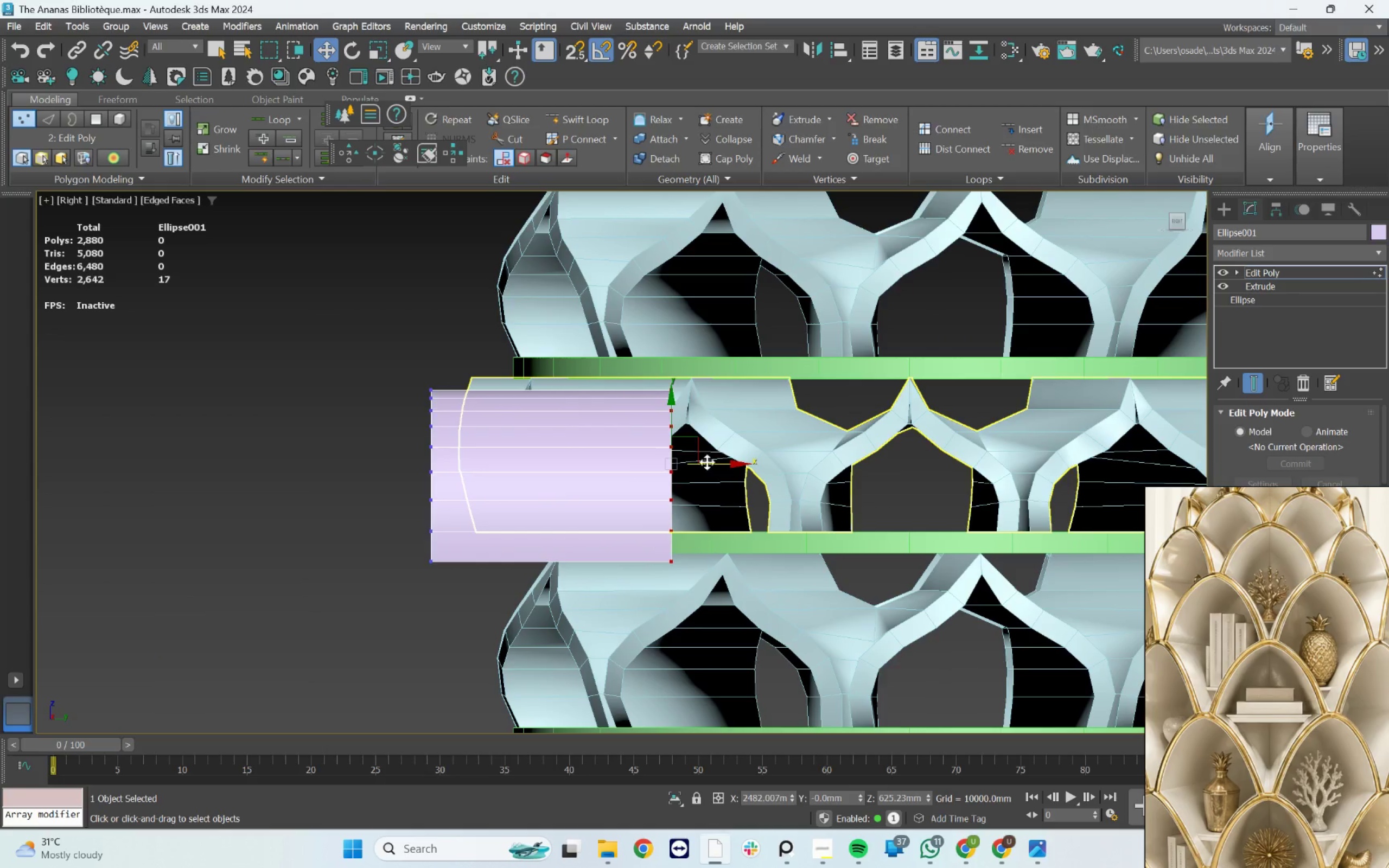 
key(E)
 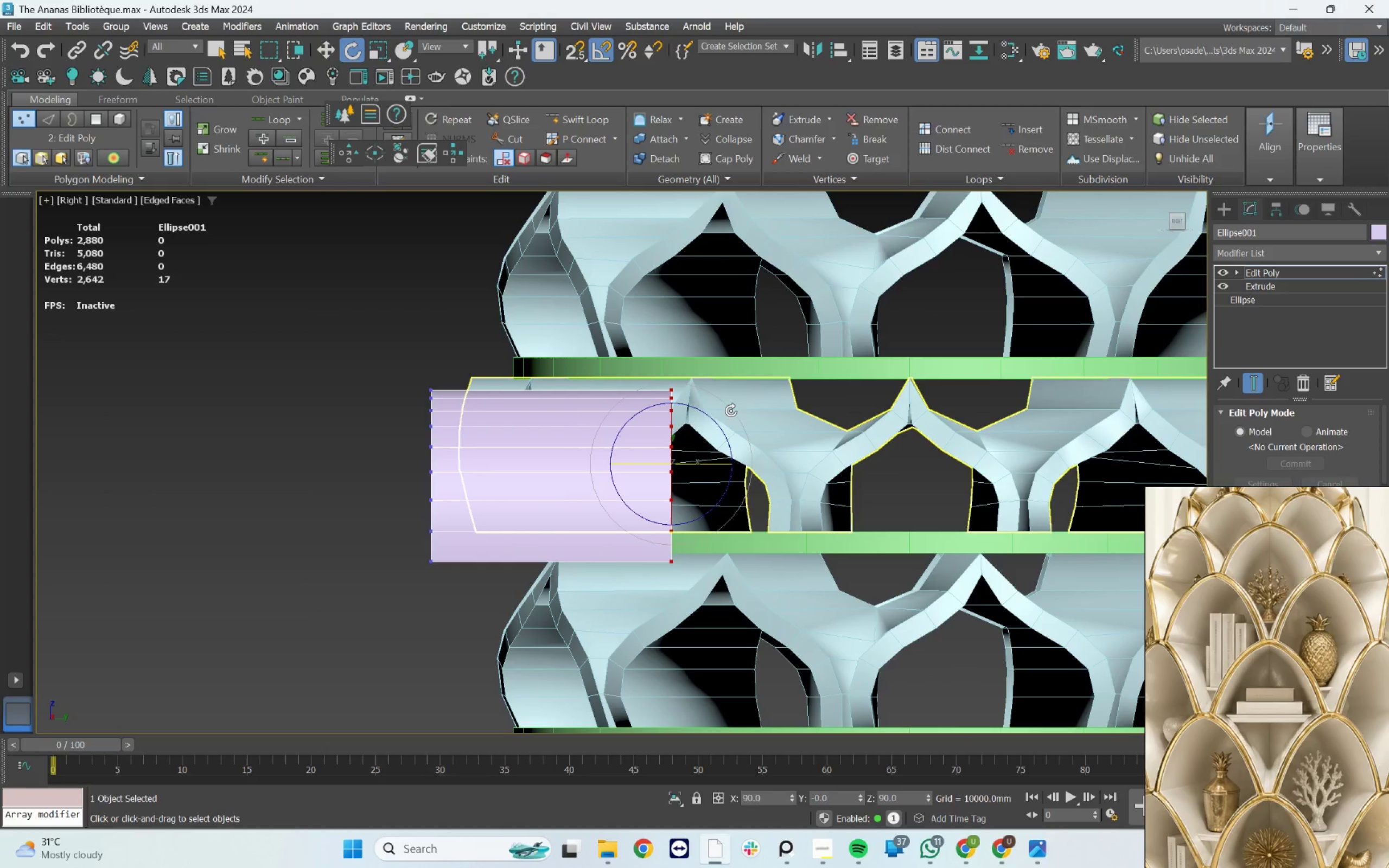 
left_click_drag(start_coordinate=[727, 407], to_coordinate=[742, 417])
 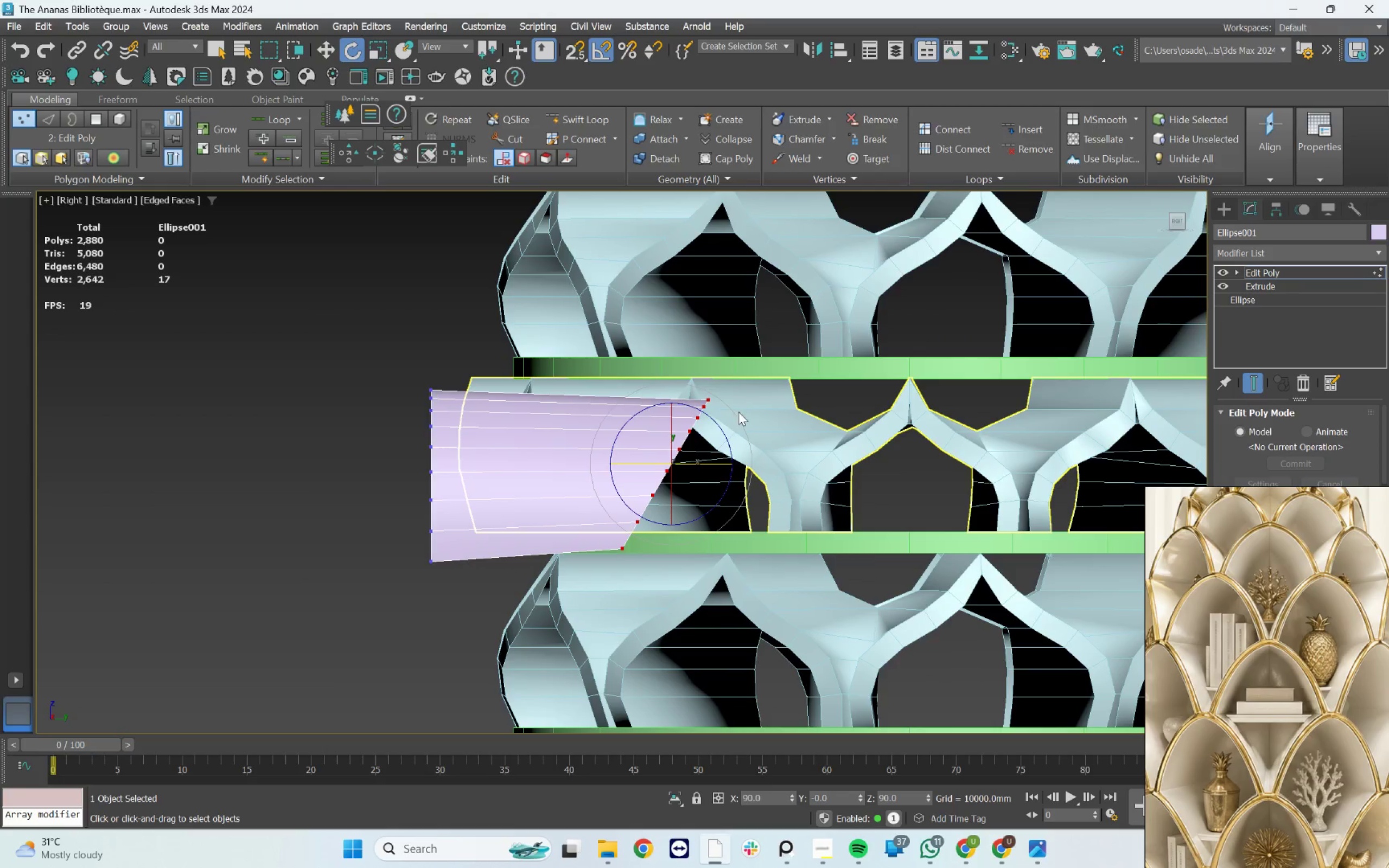 
key(Control+Z)
 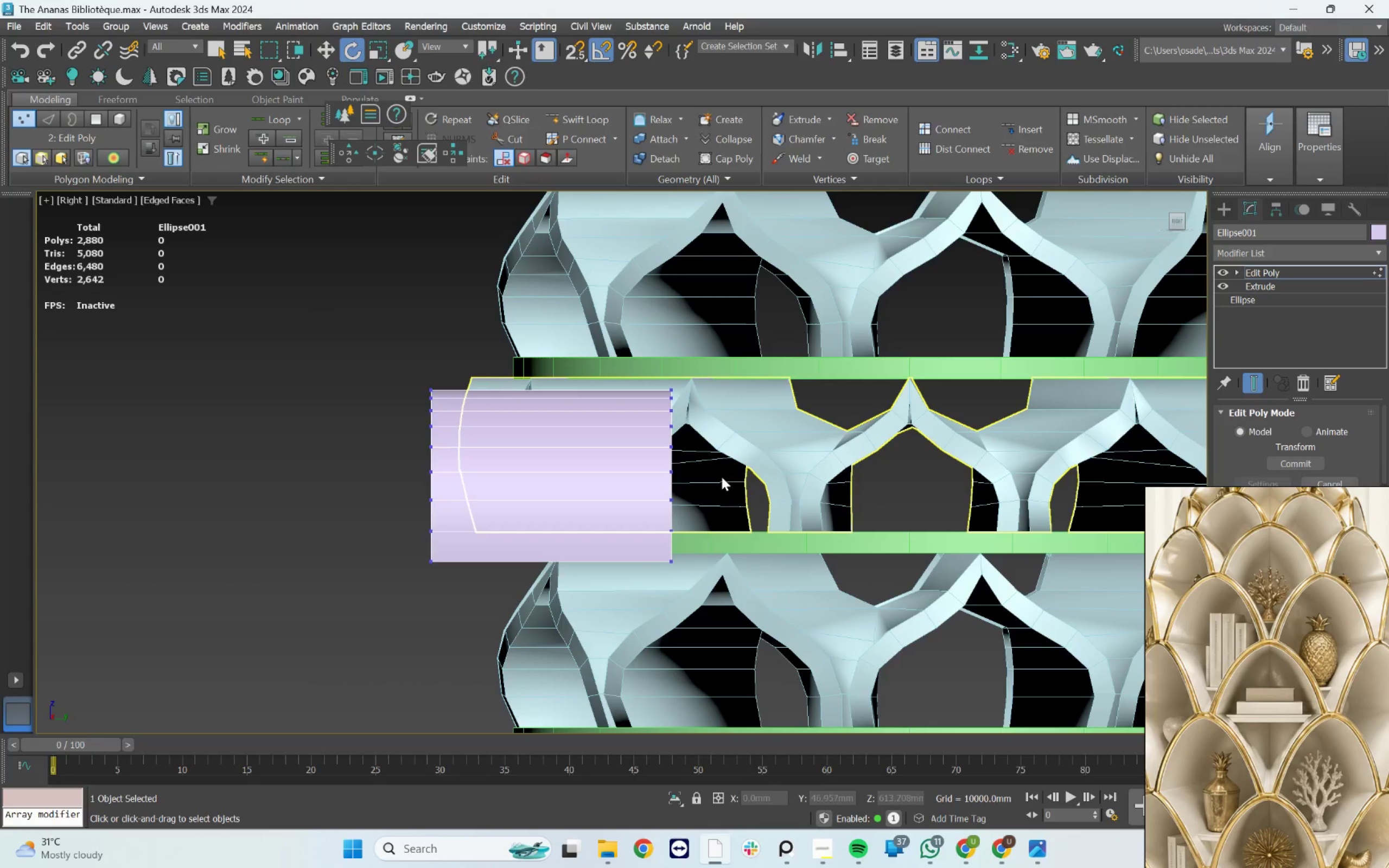 
left_click_drag(start_coordinate=[770, 608], to_coordinate=[639, 396])
 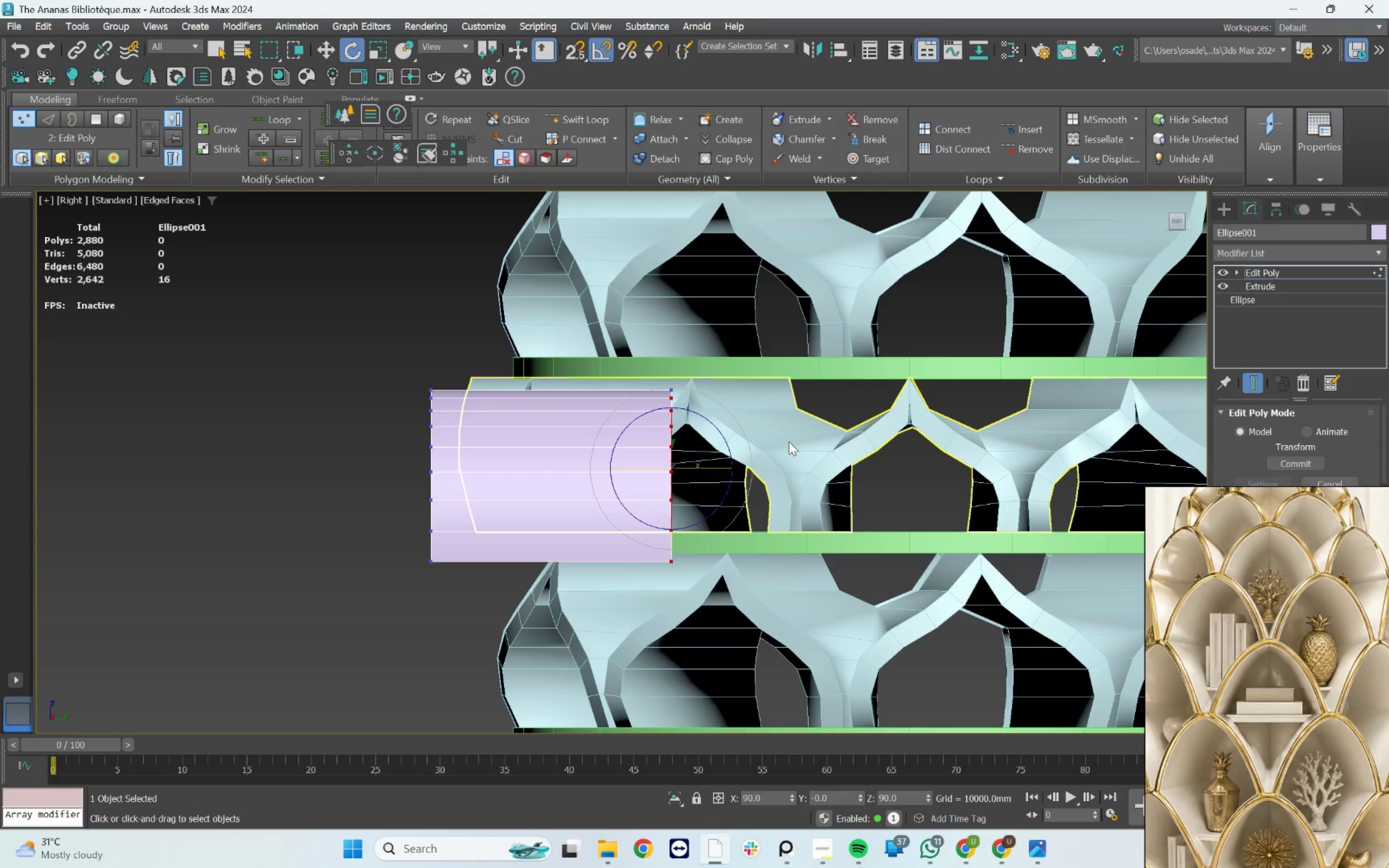 
key(W)
 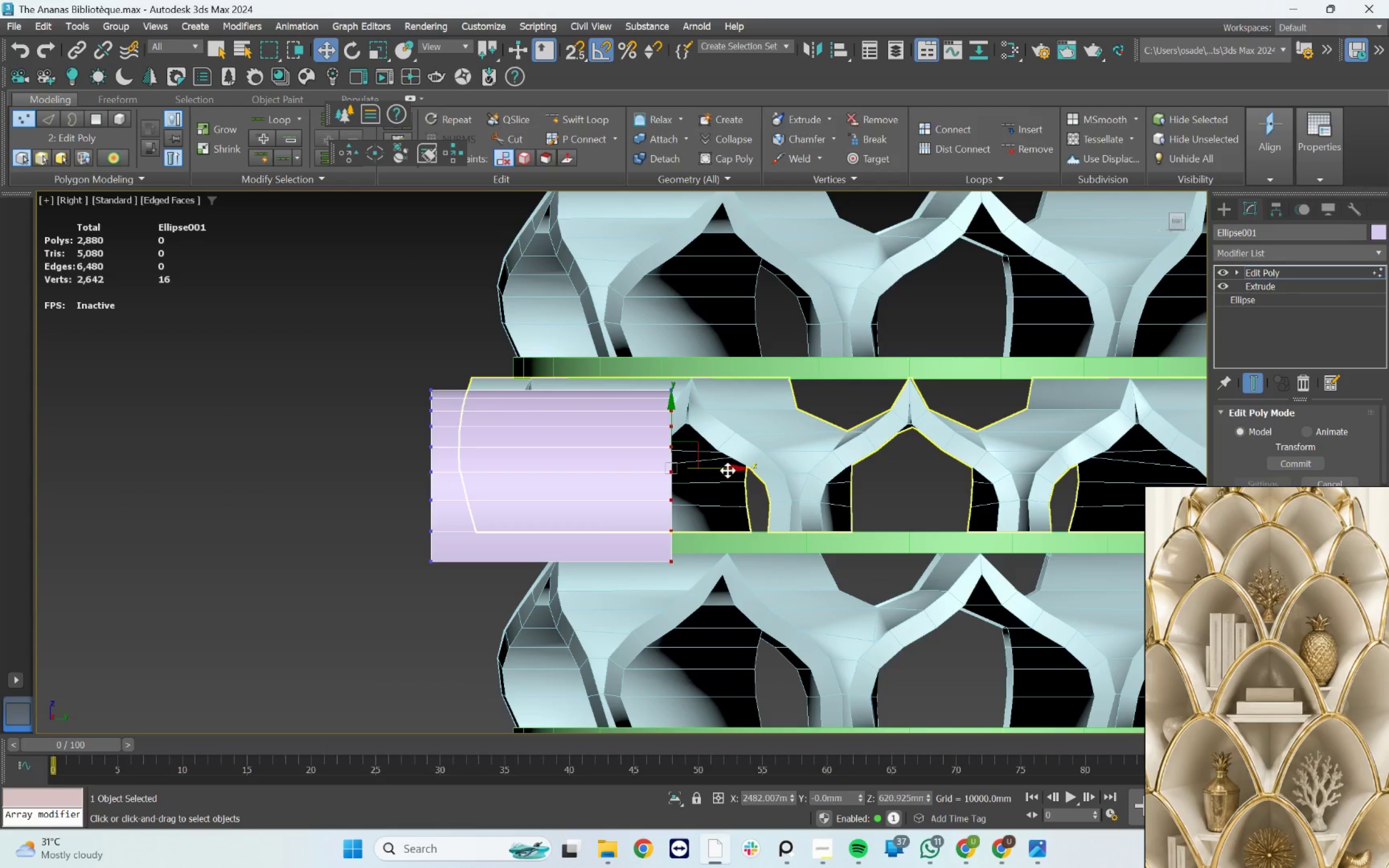 
left_click_drag(start_coordinate=[727, 470], to_coordinate=[721, 465])
 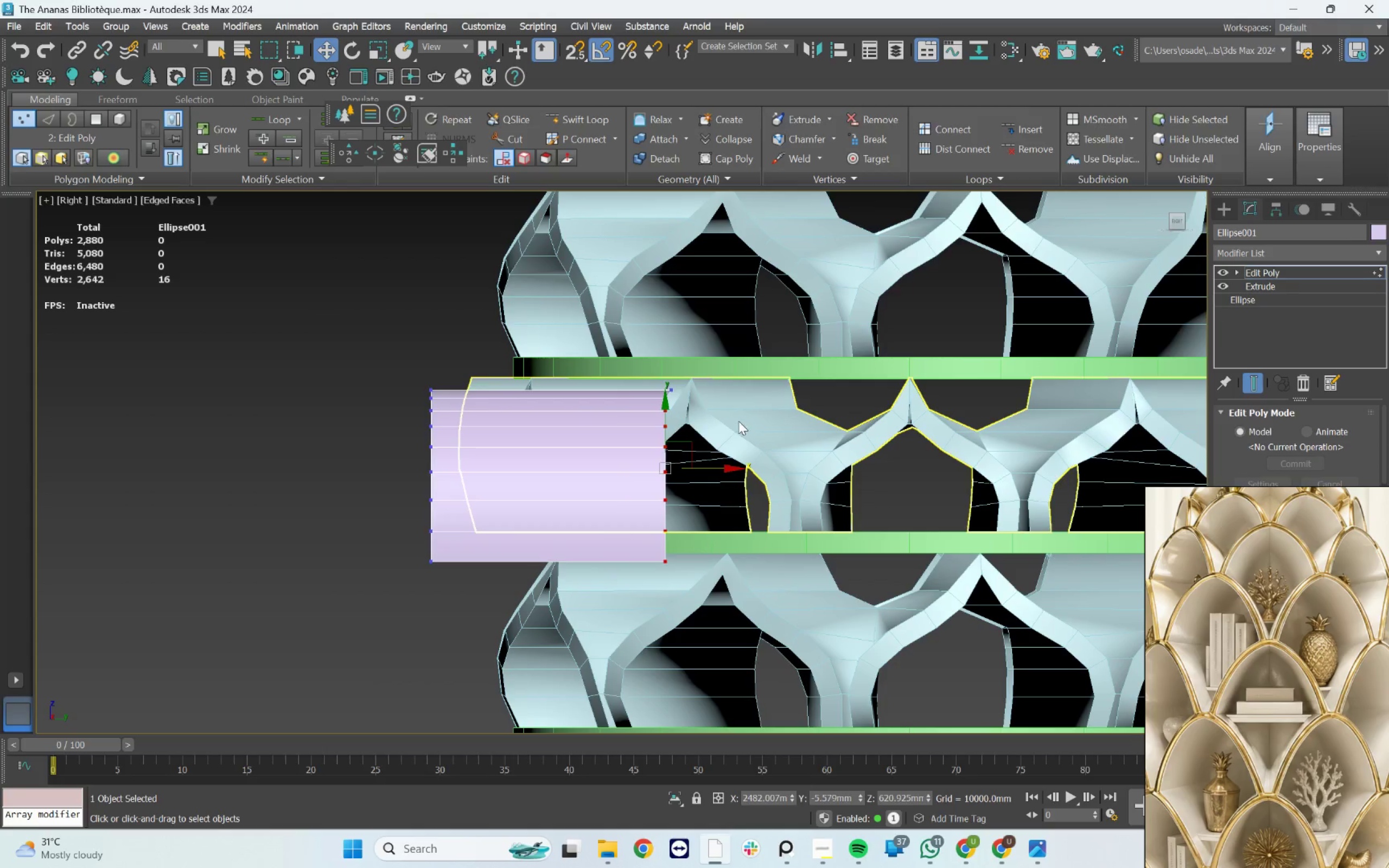 
key(Control+Z)
 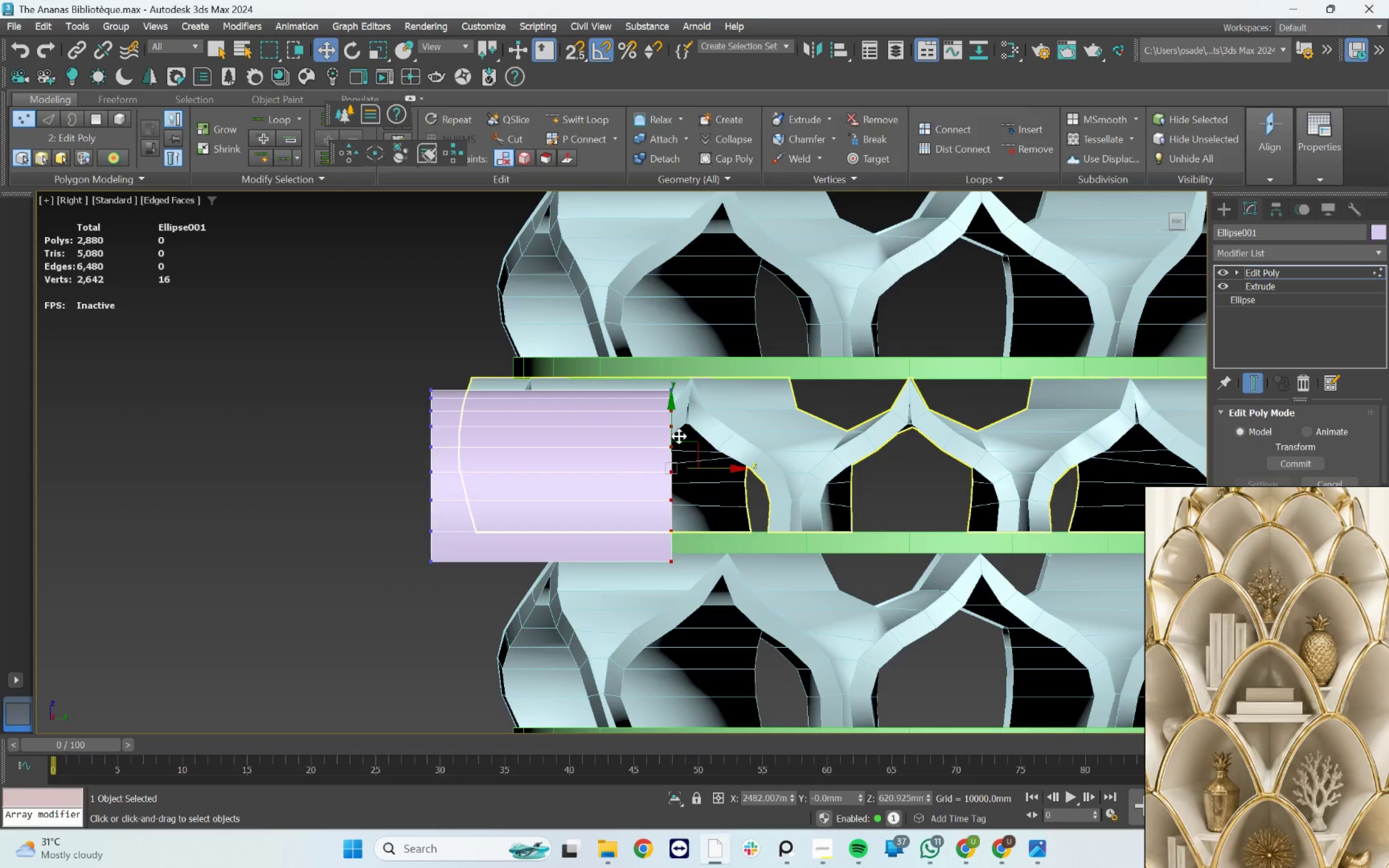 
scroll: coordinate [679, 436], scroll_direction: down, amount: 4.0
 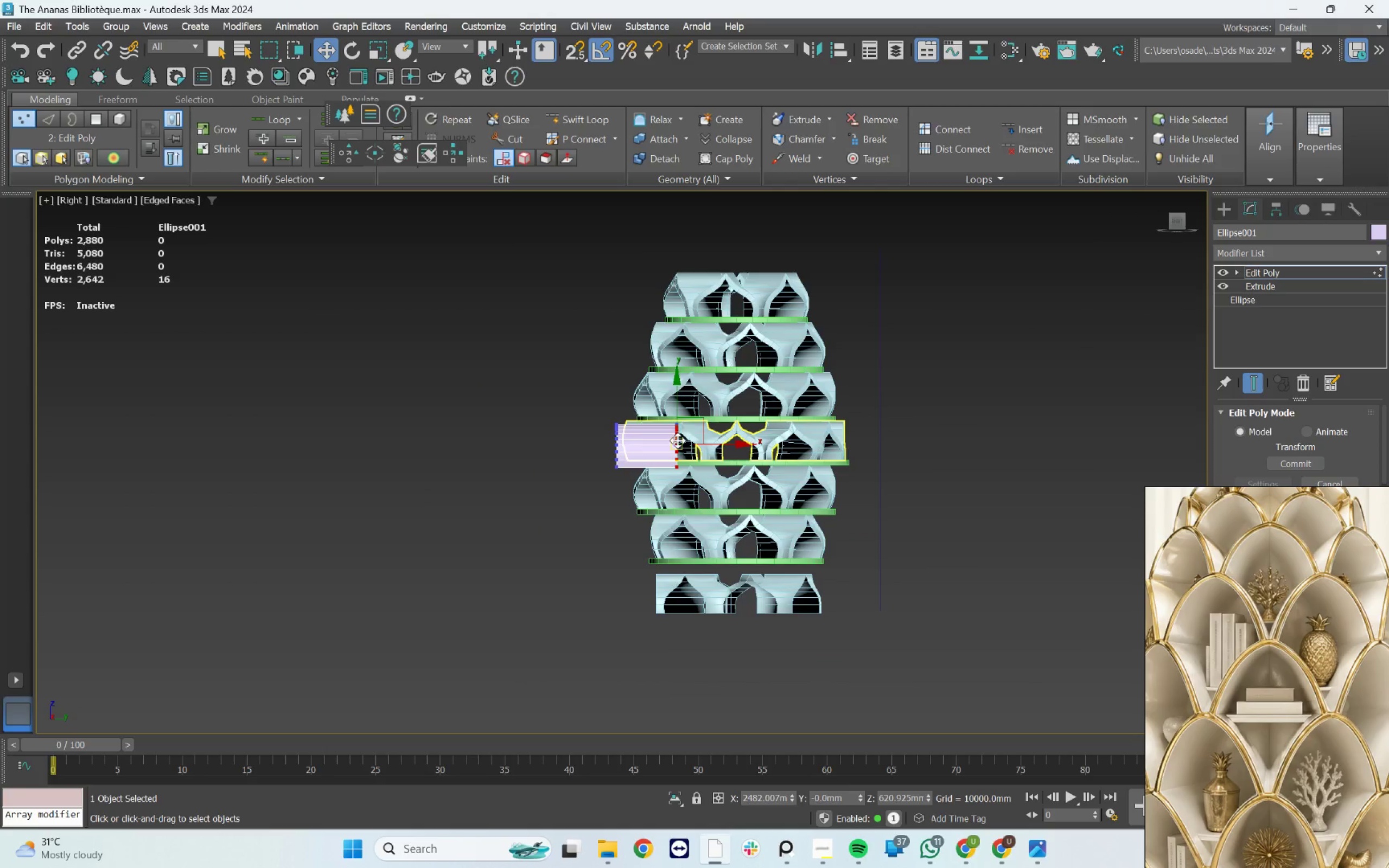 
hold_key(key=AltLeft, duration=1.05)
 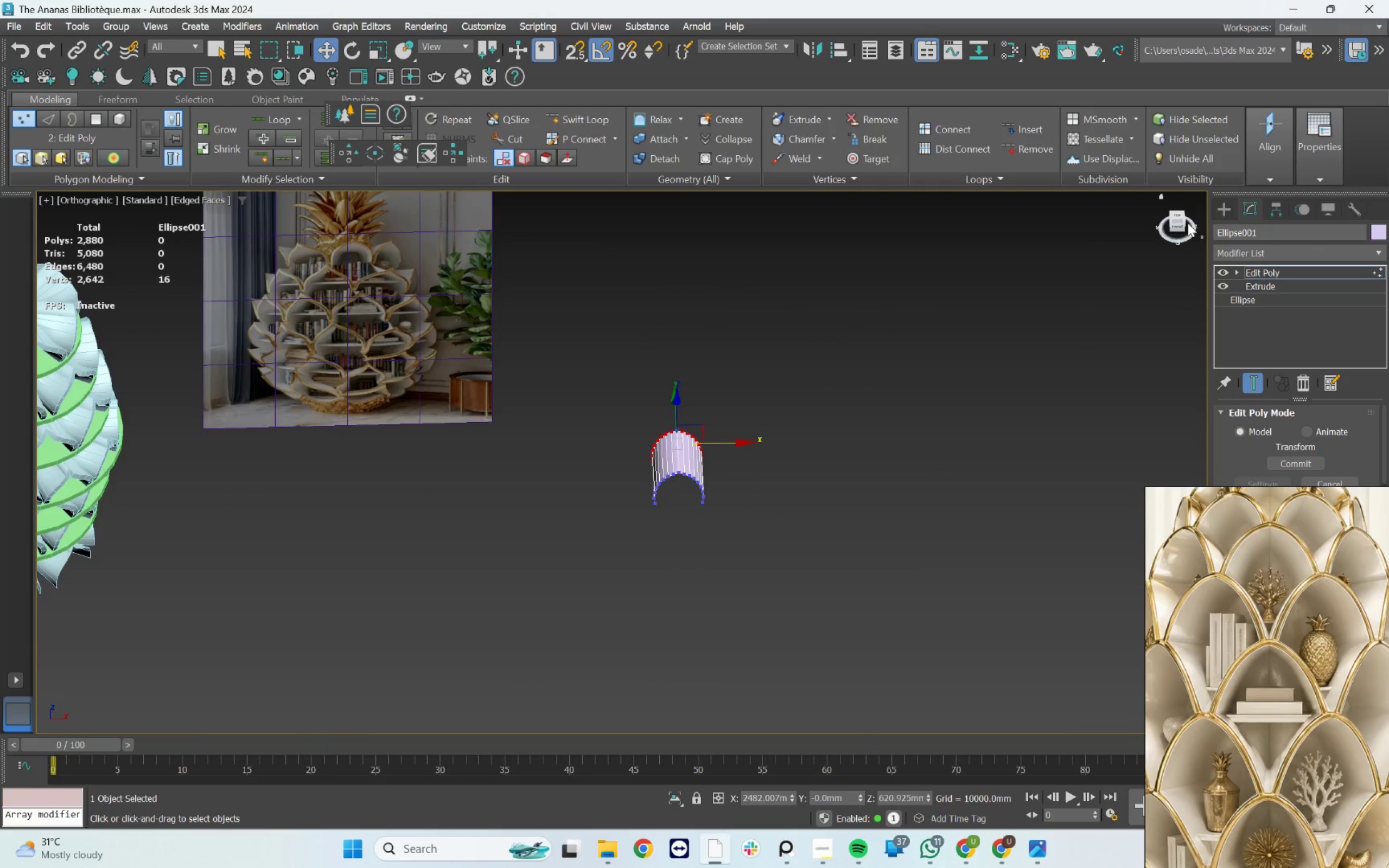 
left_click([1176, 215])
 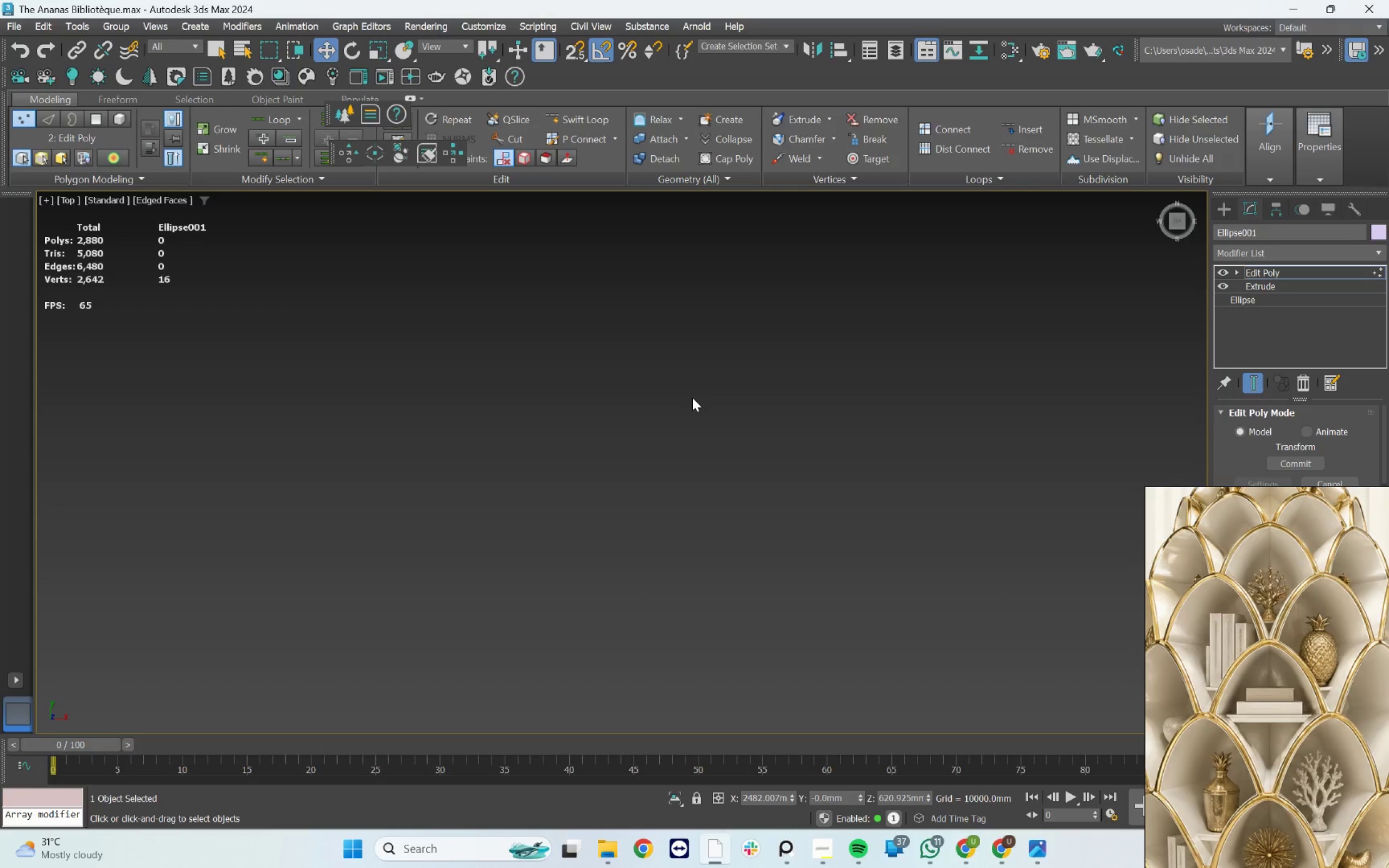 
key(Z)
 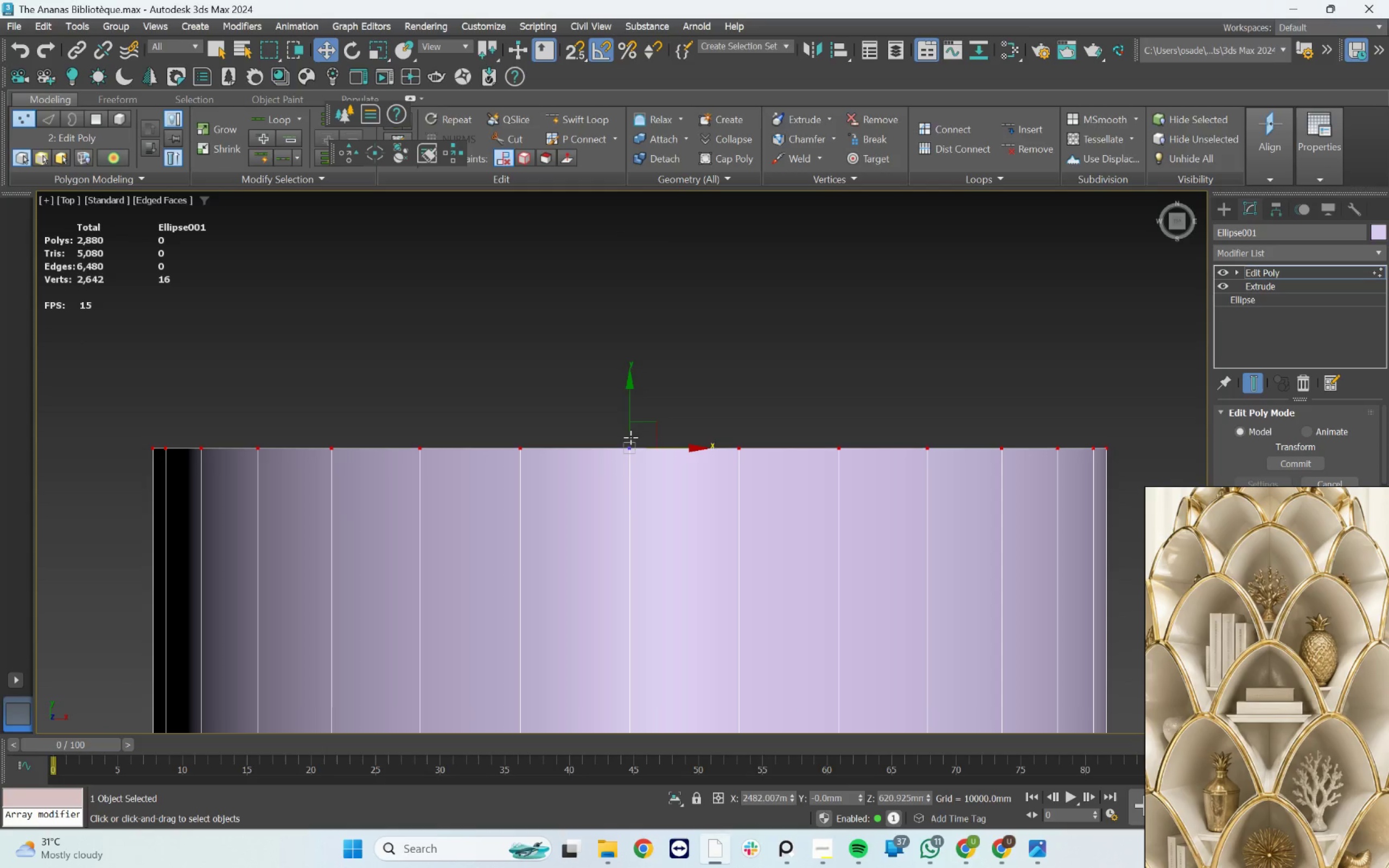 
scroll: coordinate [630, 430], scroll_direction: down, amount: 4.0
 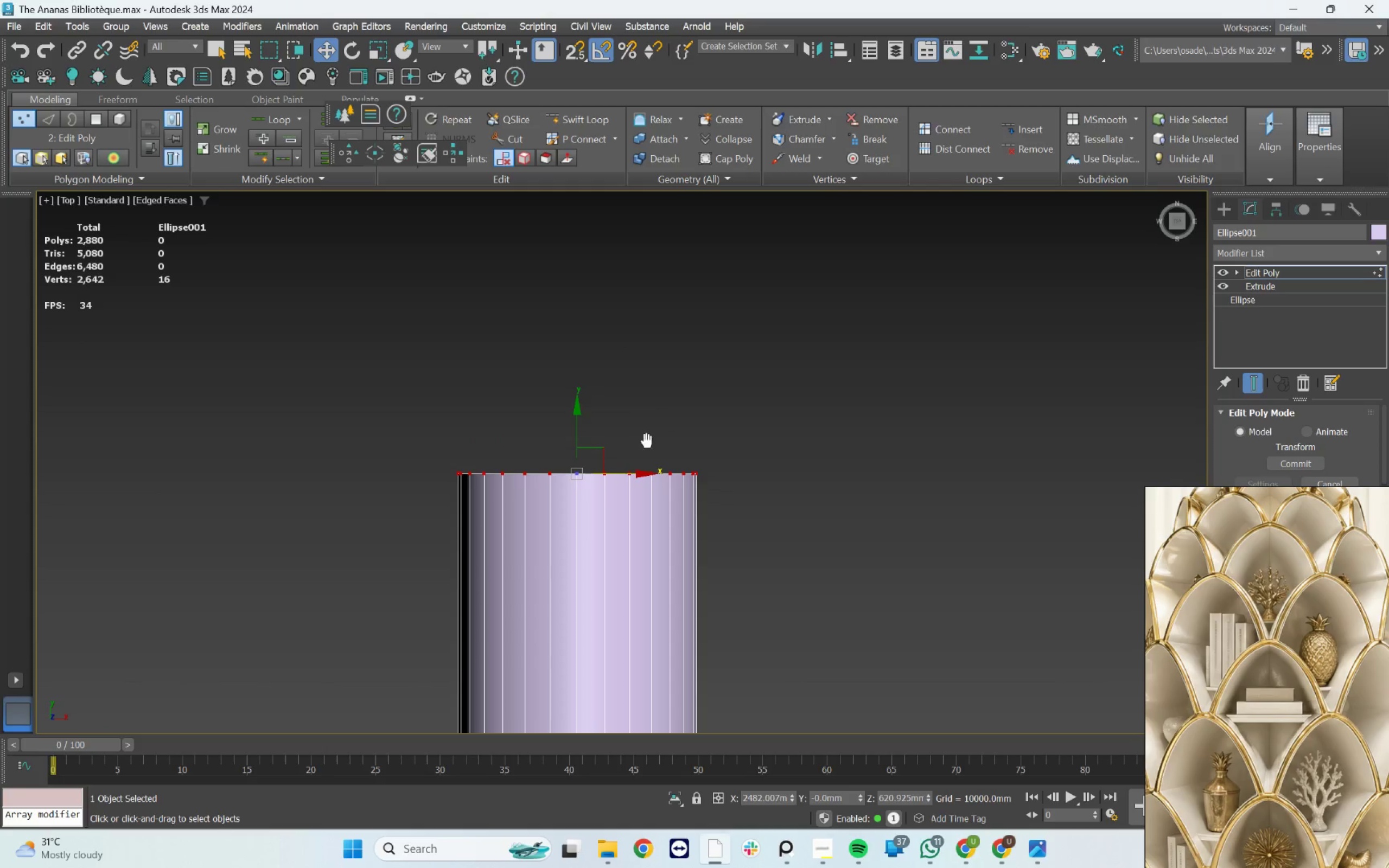 
left_click([652, 420])
 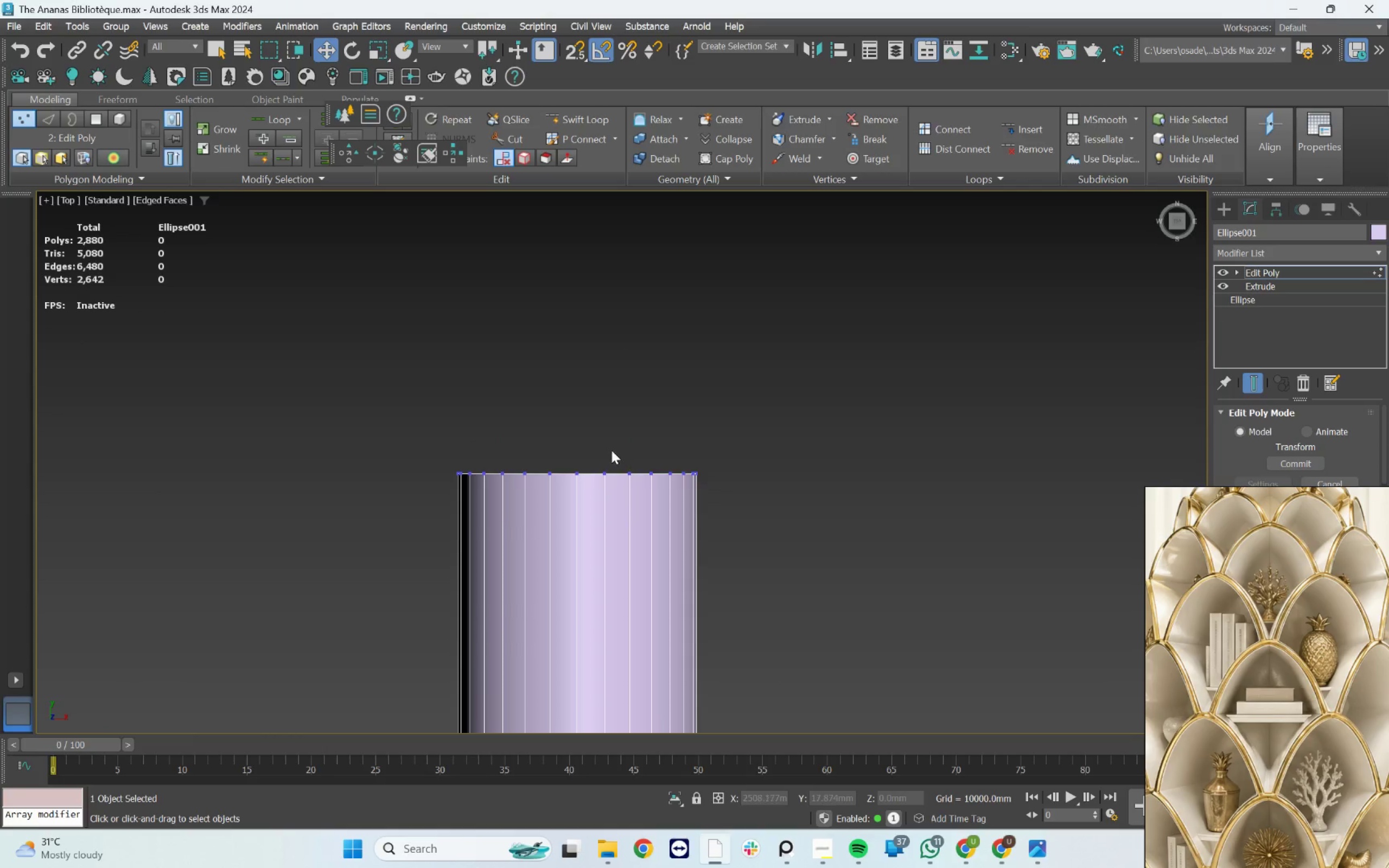 
key(1)
 